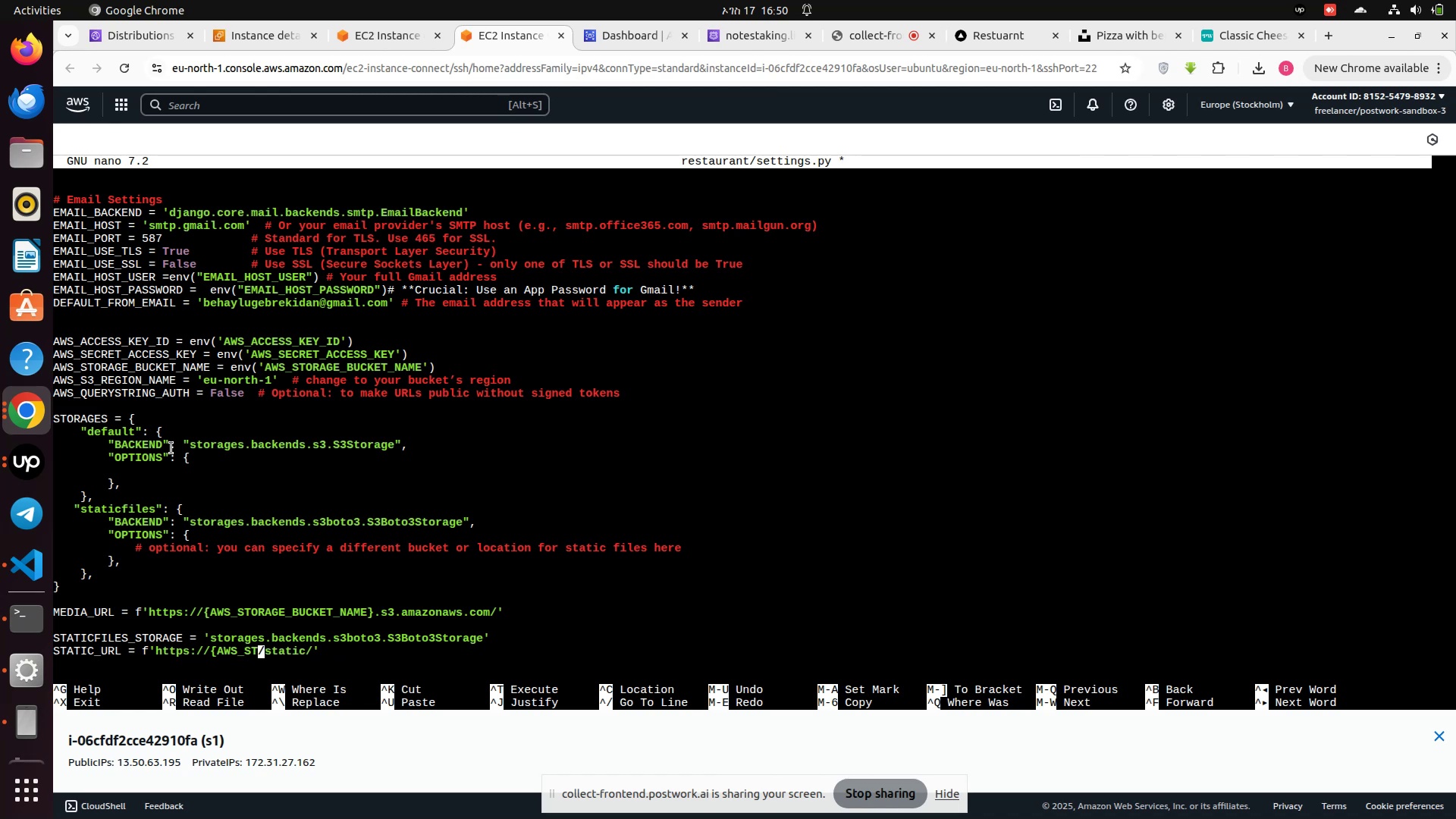 
key(Backspace)
 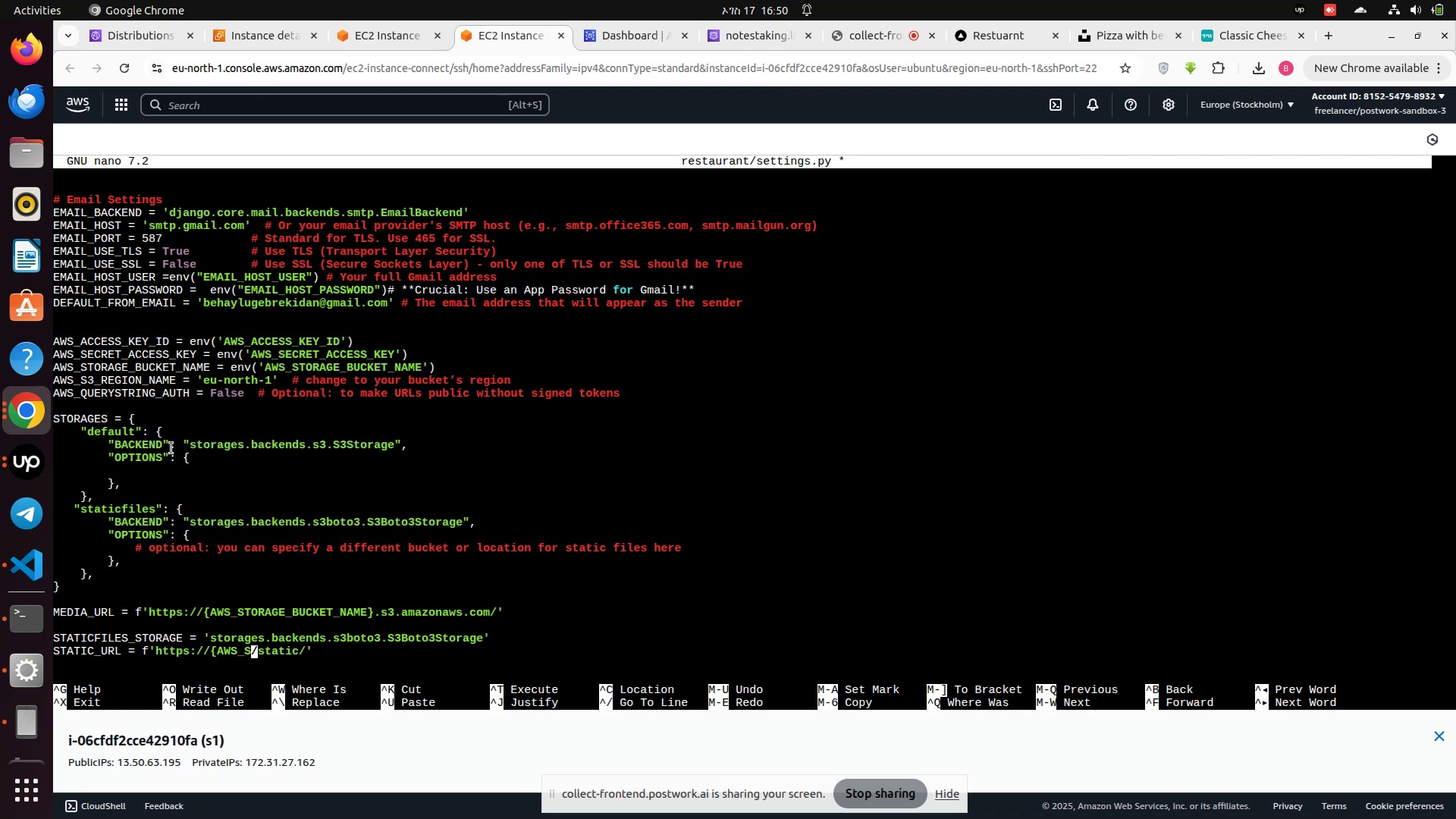 
key(Backspace)
 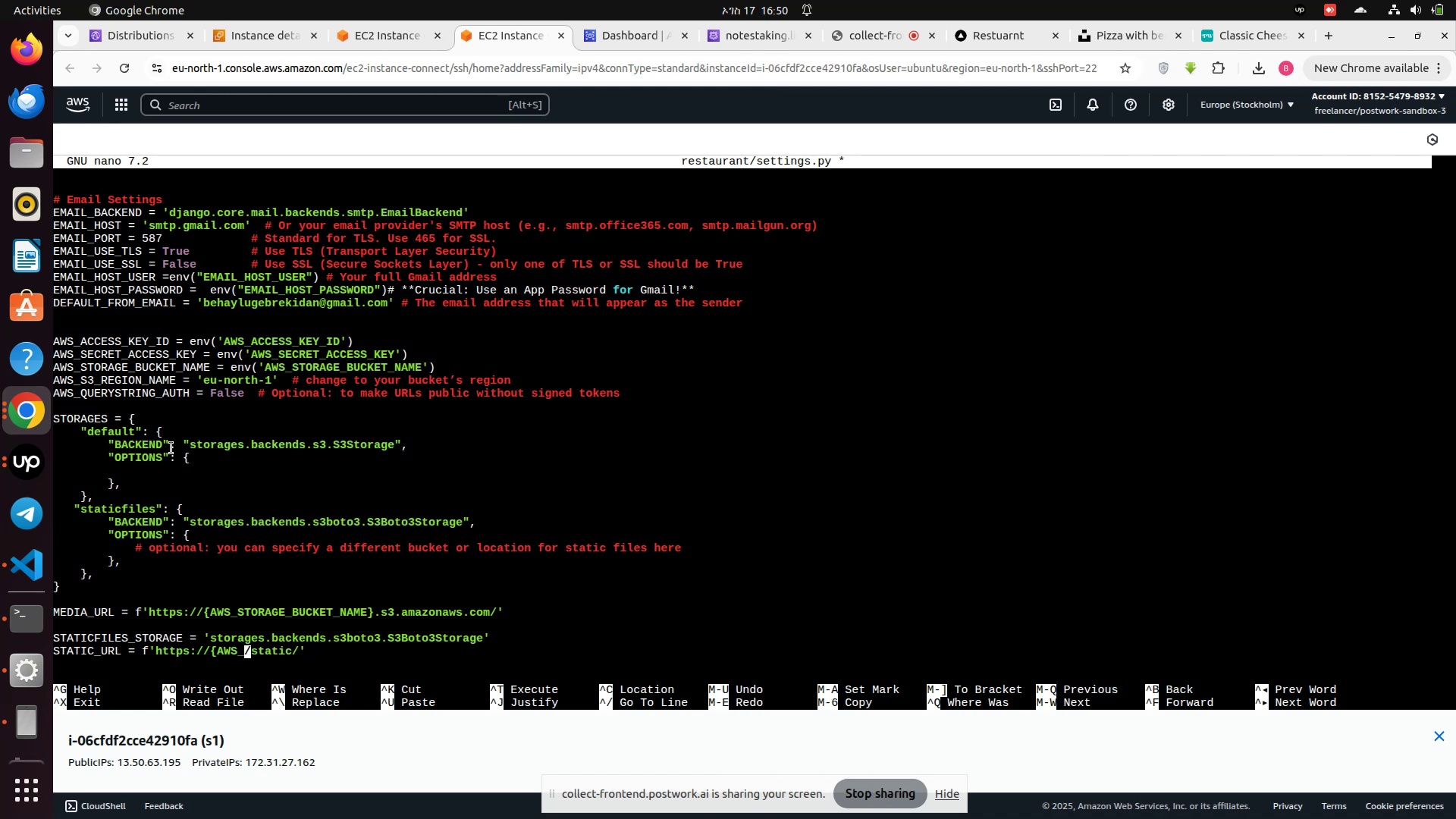 
key(Backspace)
 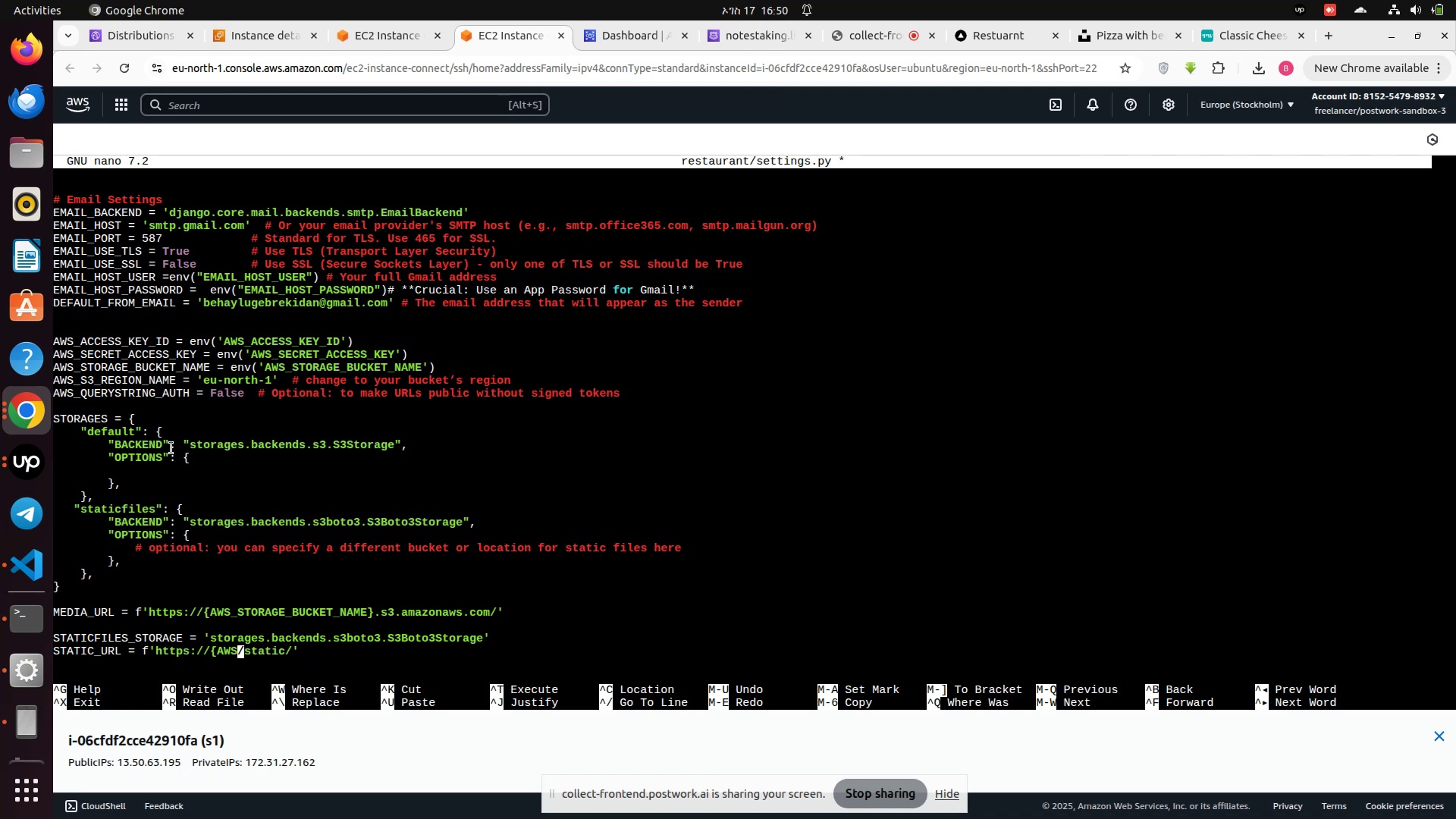 
key(Backspace)
 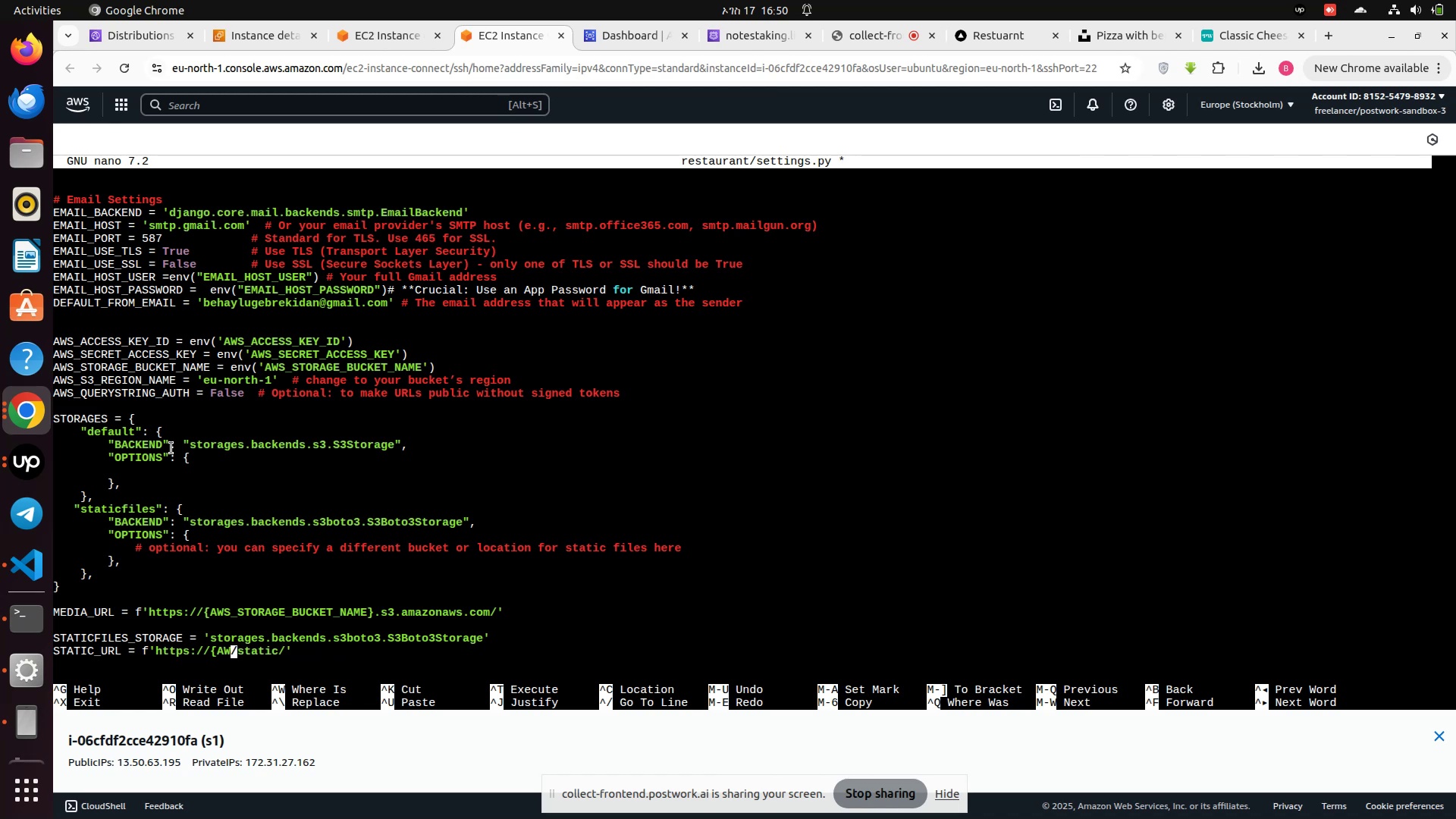 
key(Backspace)
 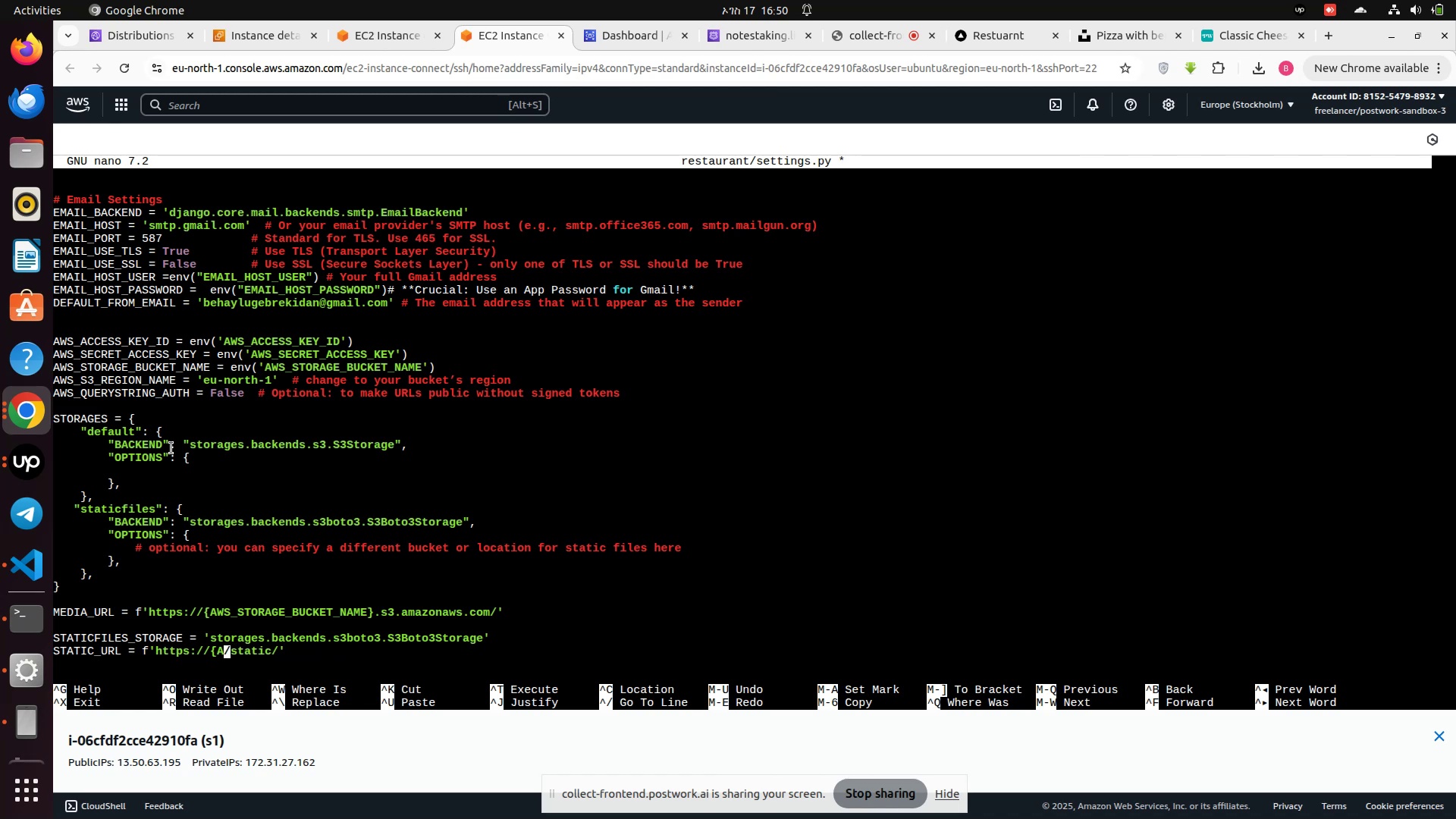 
key(Backspace)
 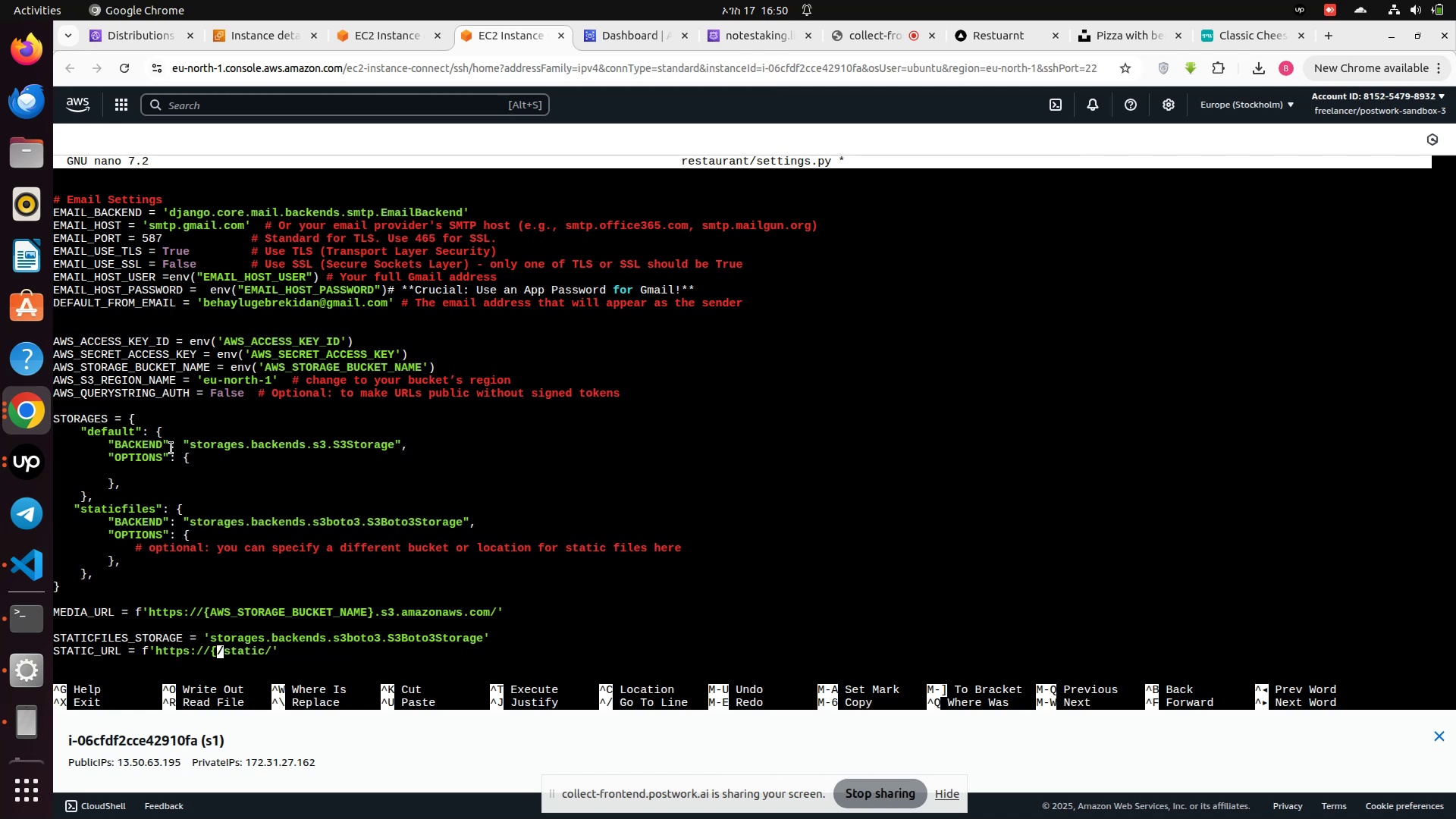 
key(Backspace)
 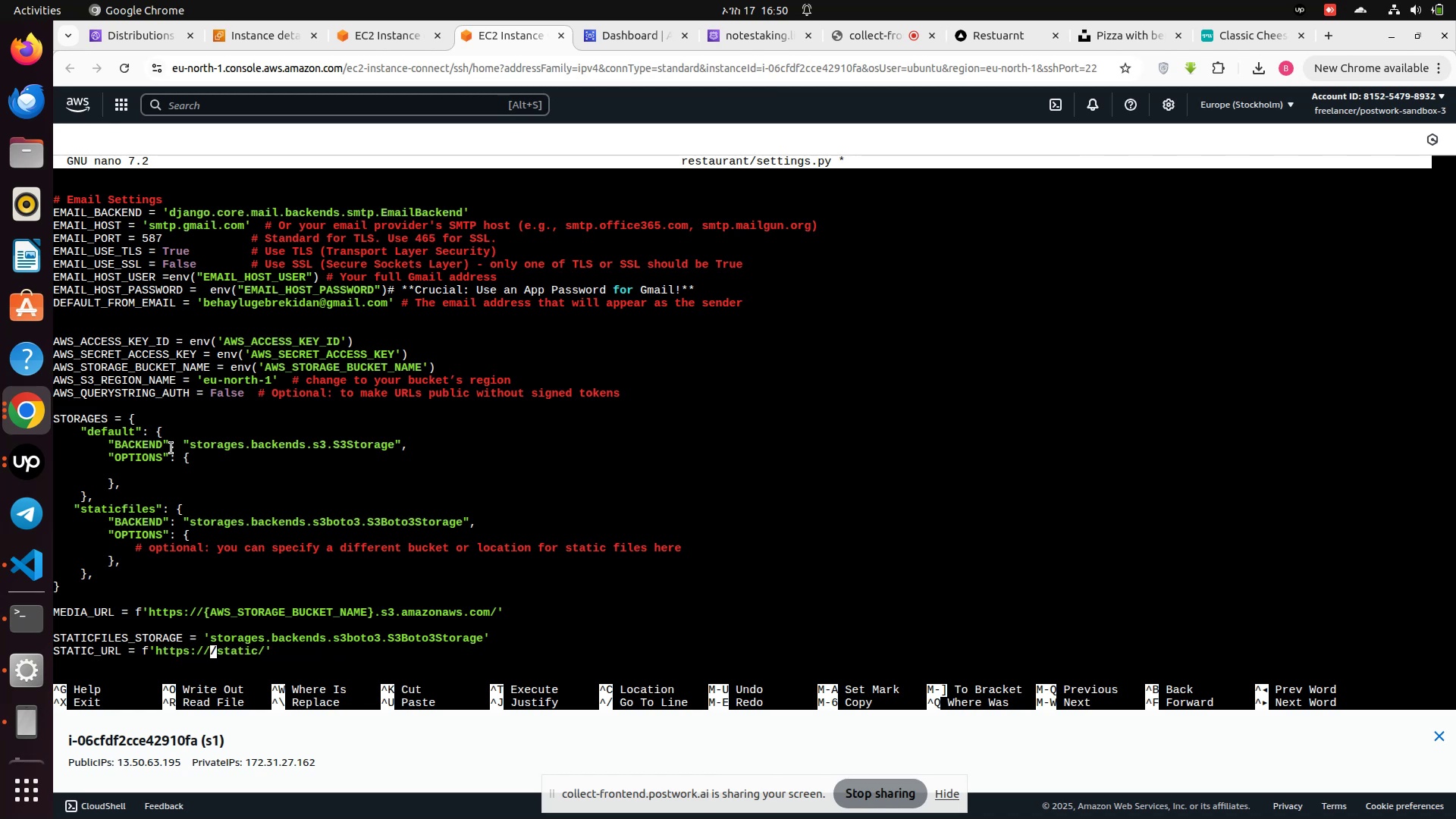 
key(Backspace)
 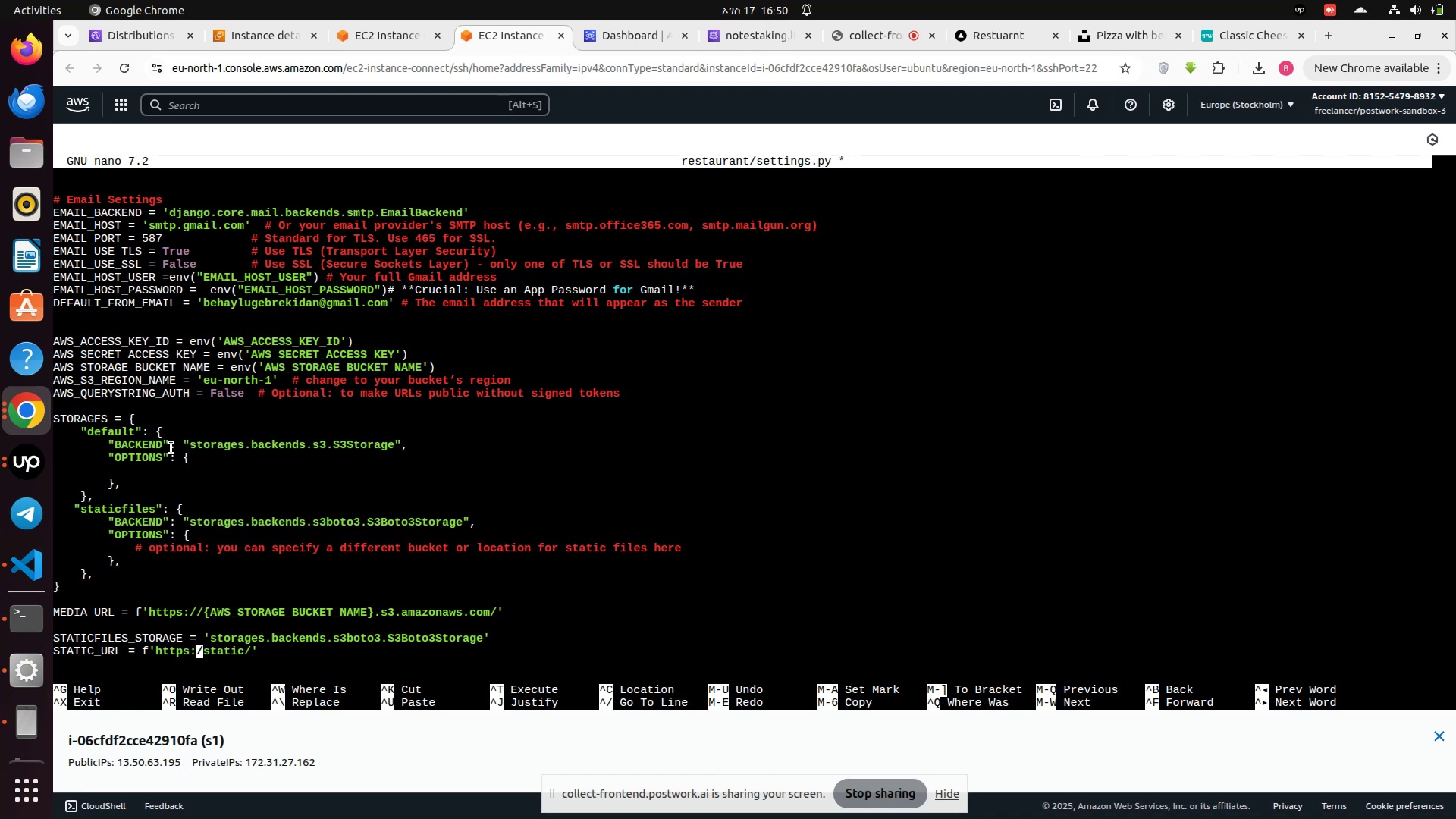 
key(Backspace)
 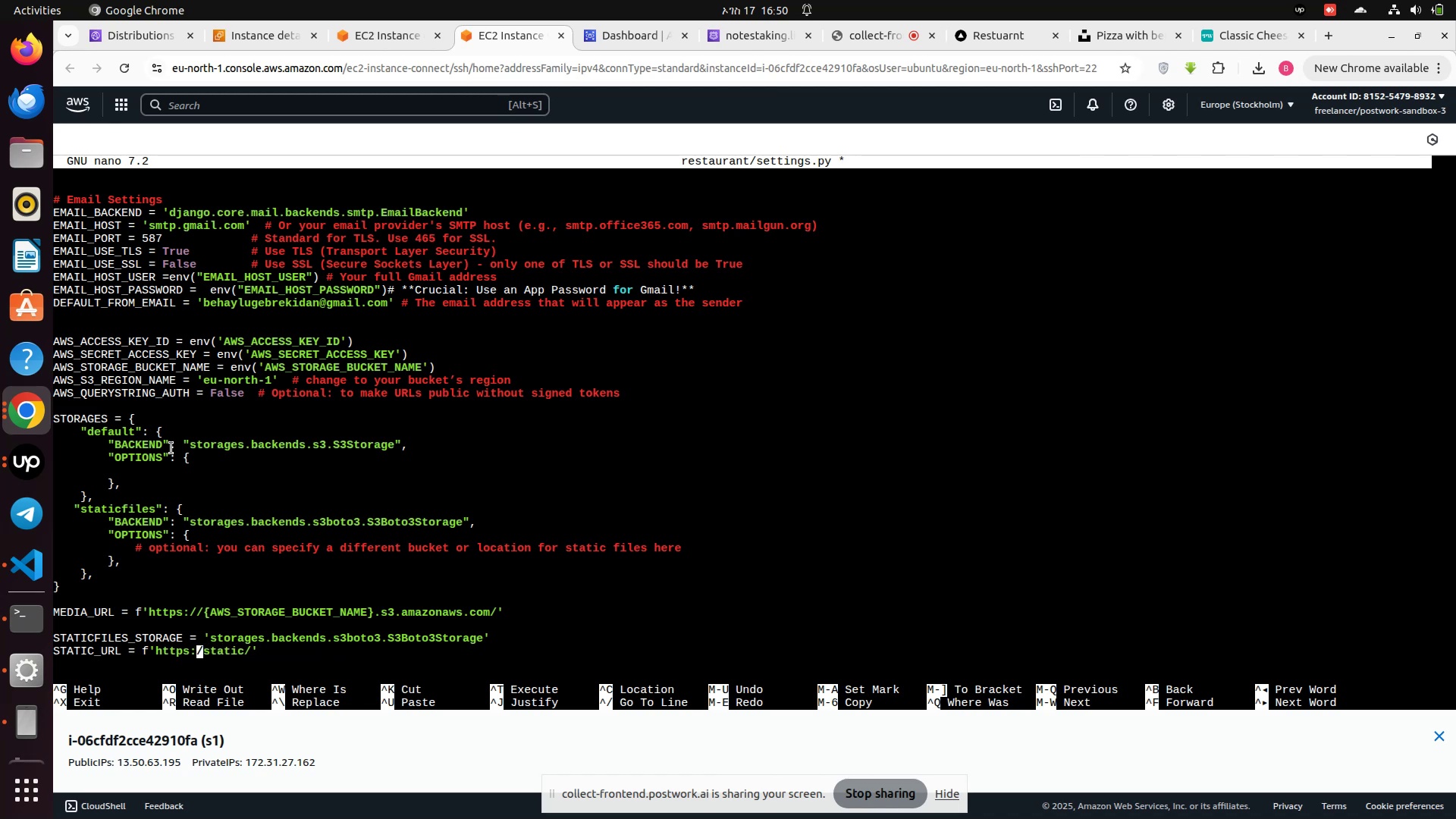 
key(Backspace)
 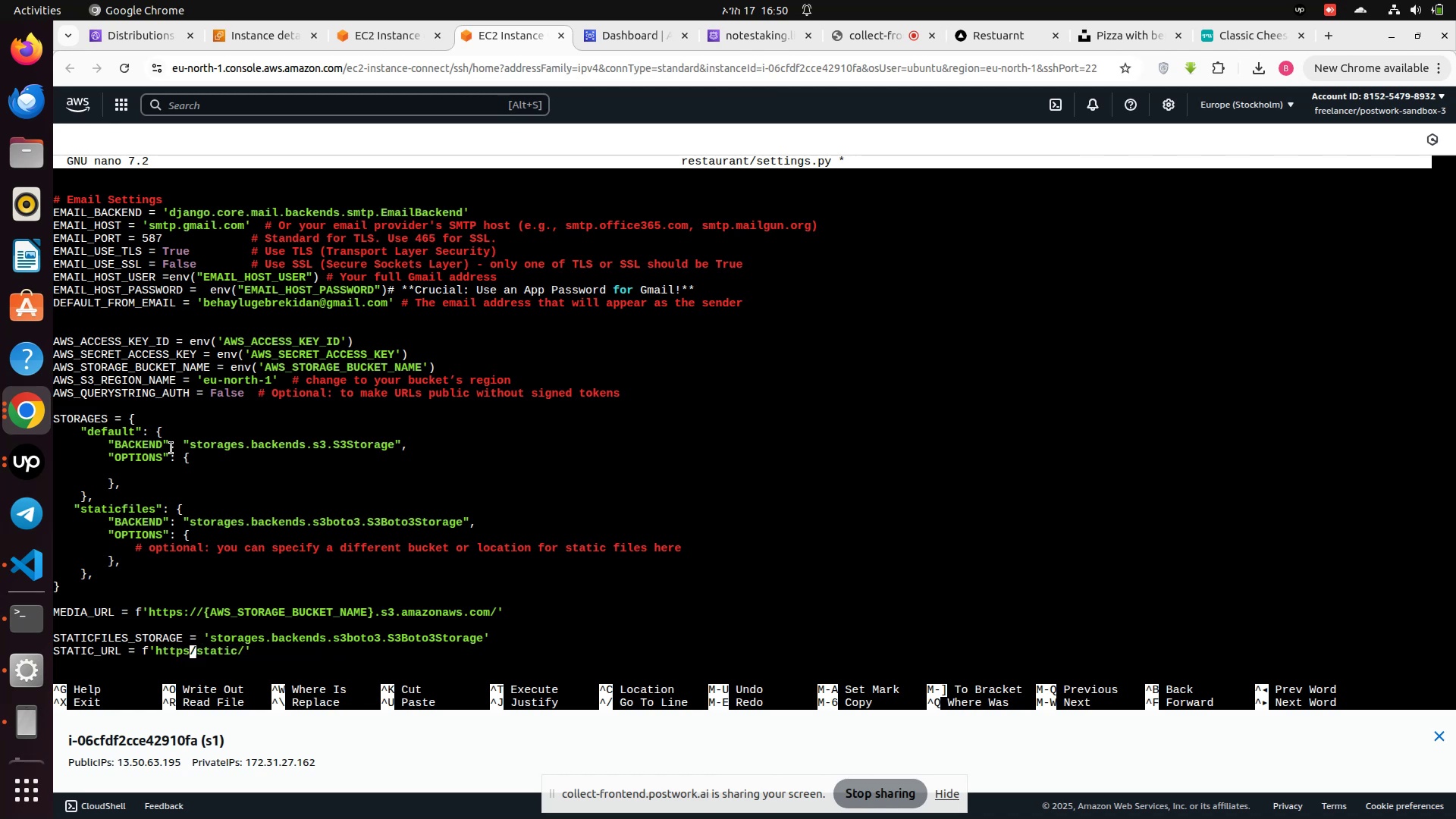 
key(Backspace)
 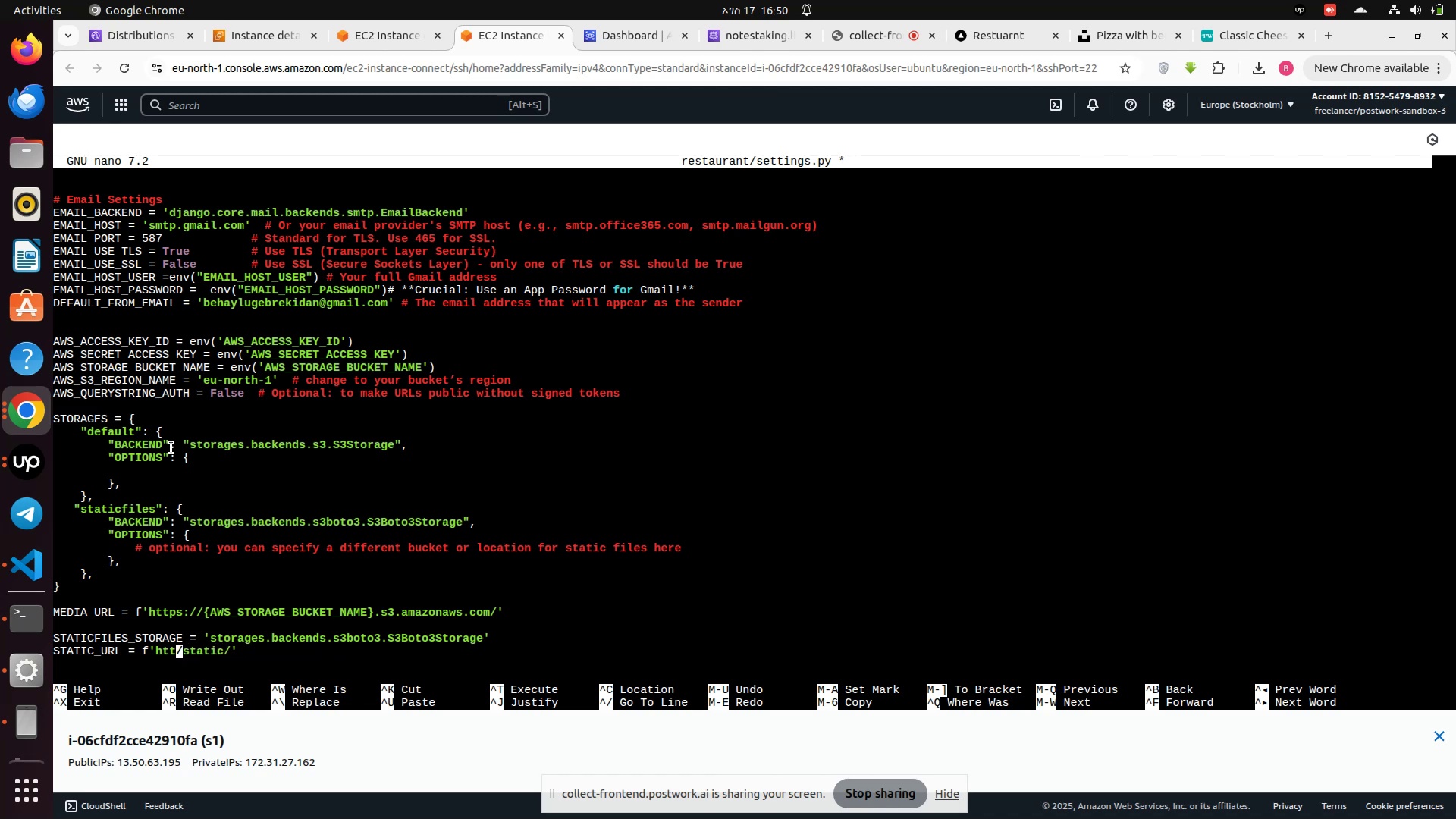 
key(Backspace)
 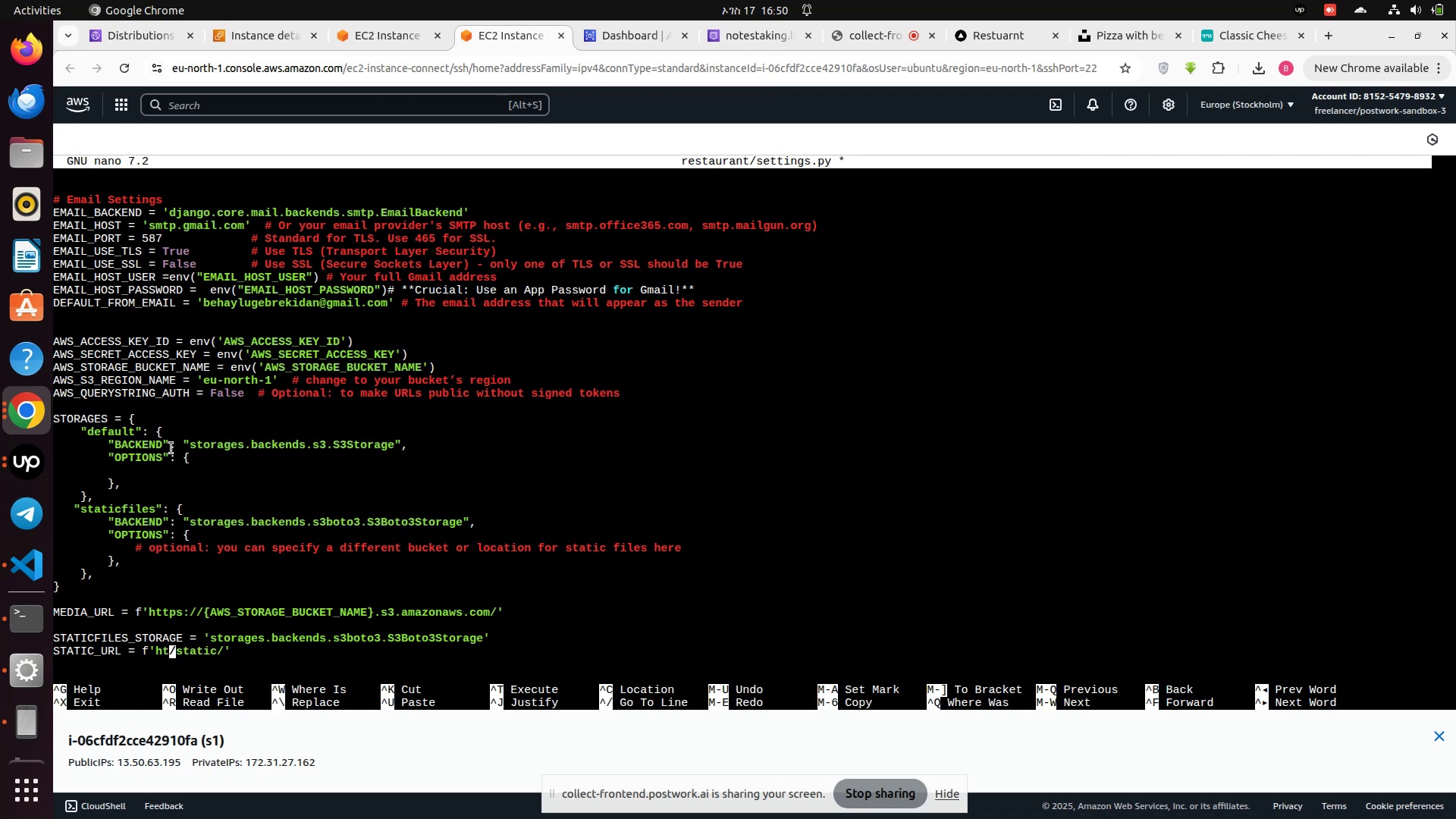 
key(Backspace)
 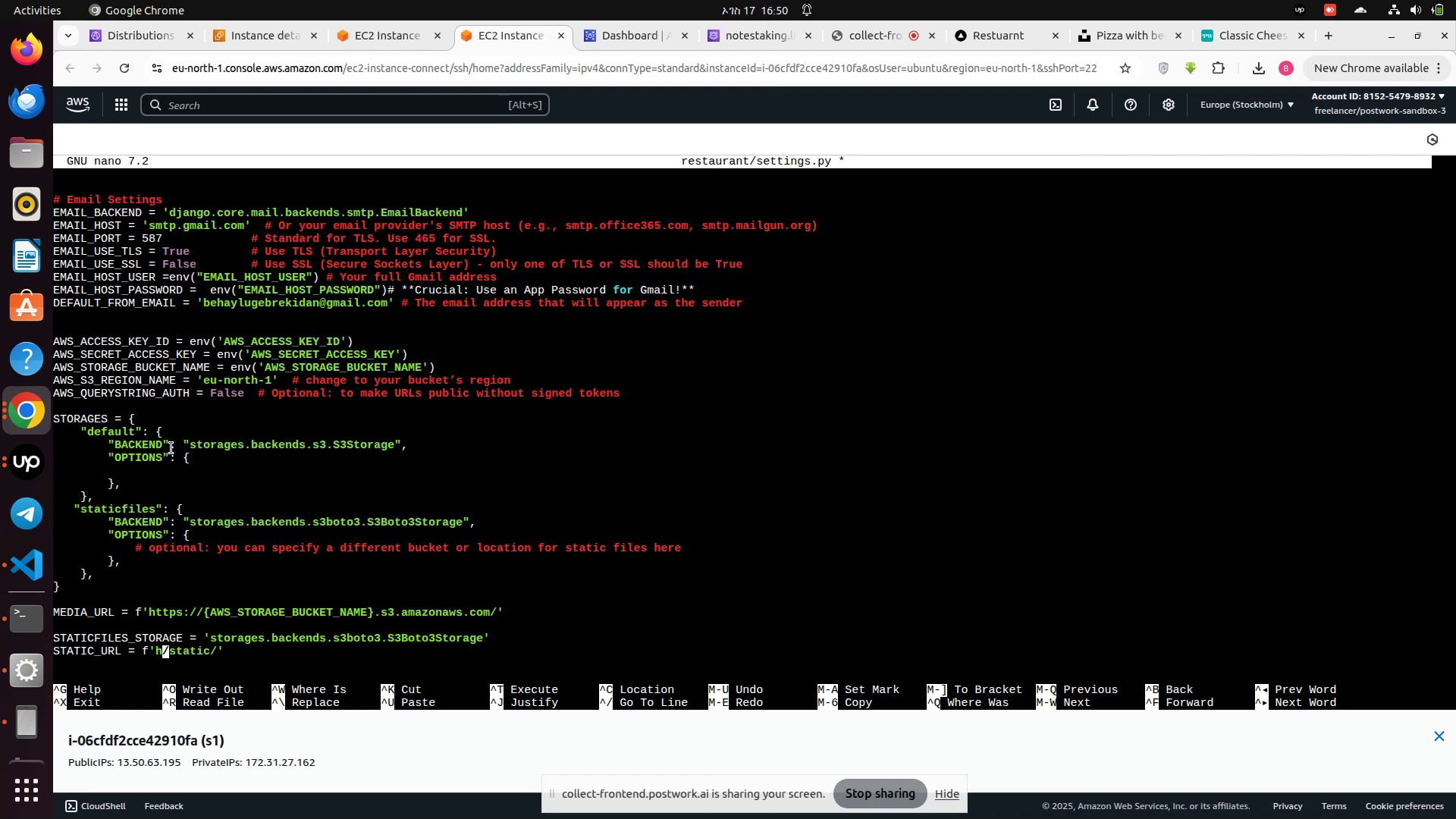 
key(Backspace)
 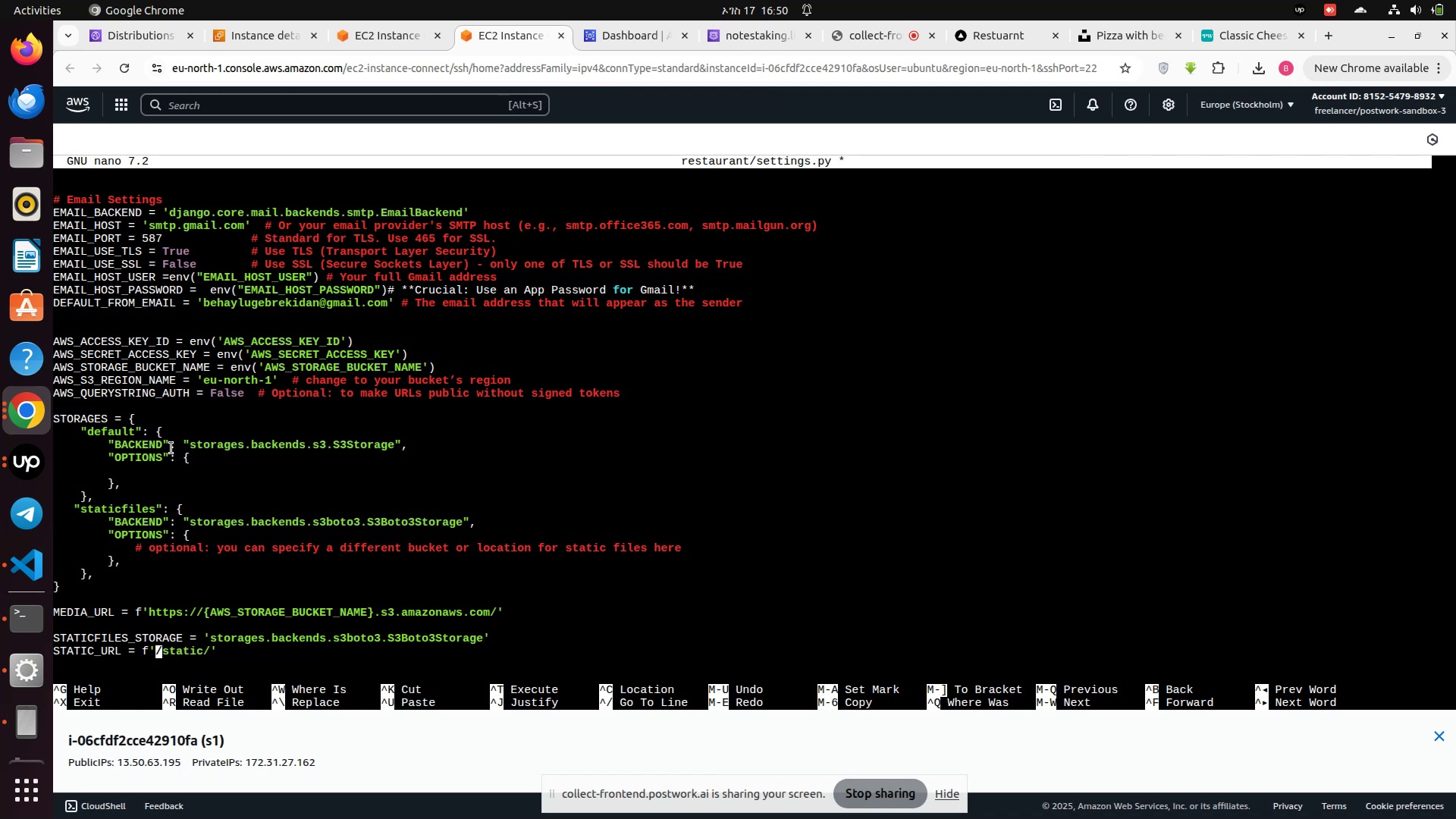 
hold_key(key=ControlLeft, duration=0.86)
 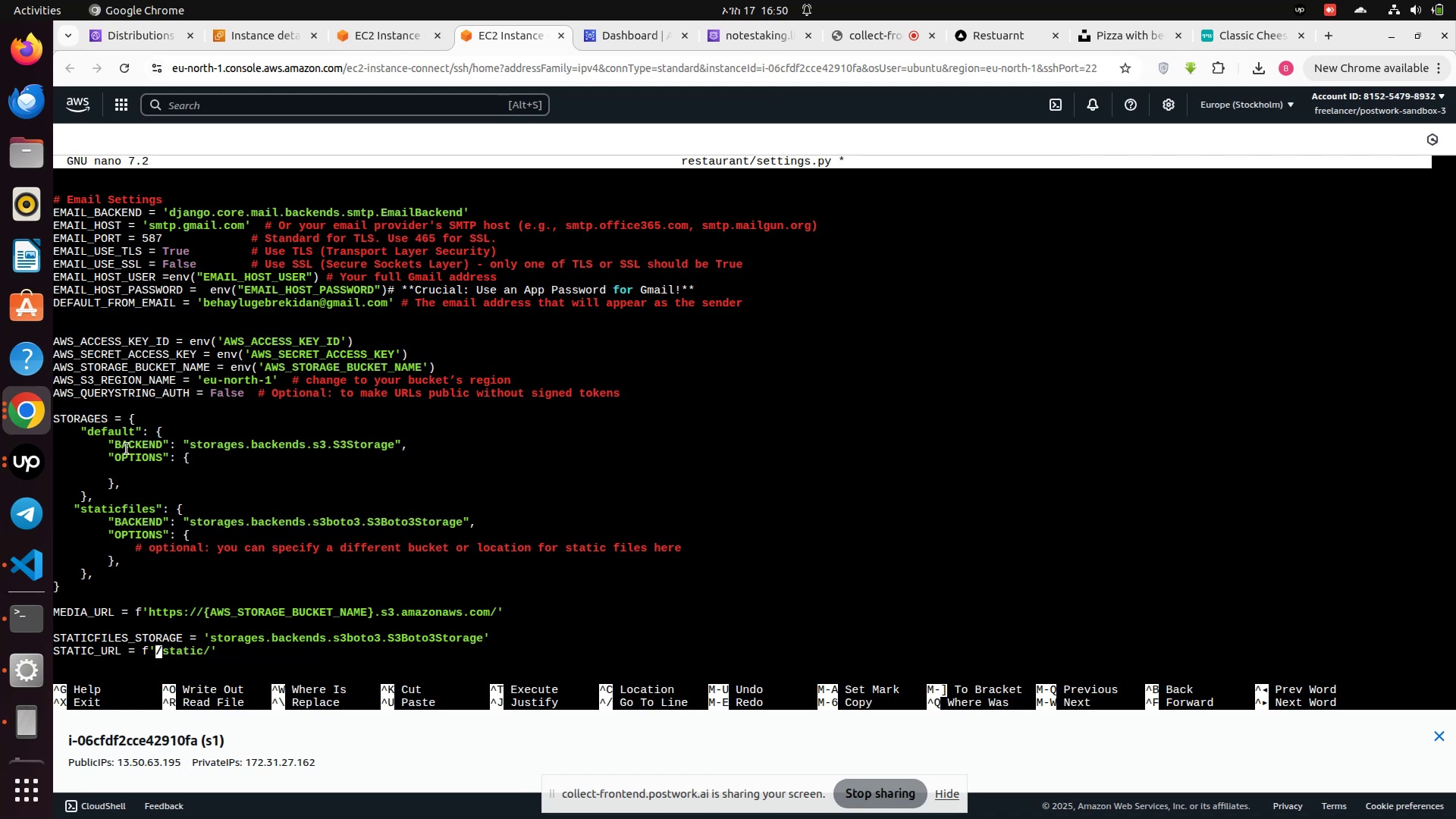 
hold_key(key=ControlLeft, duration=0.46)
 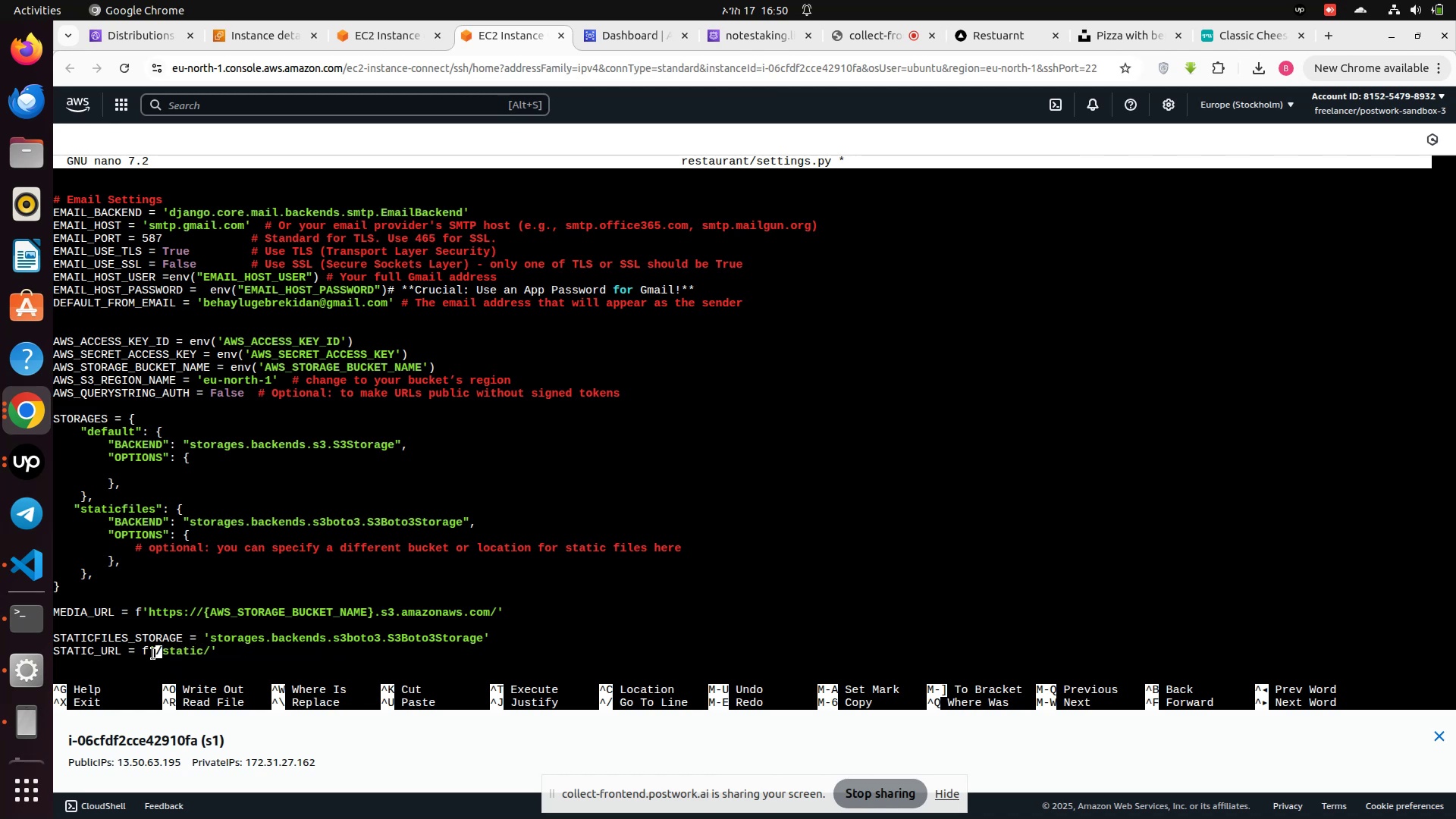 
right_click([154, 654])
 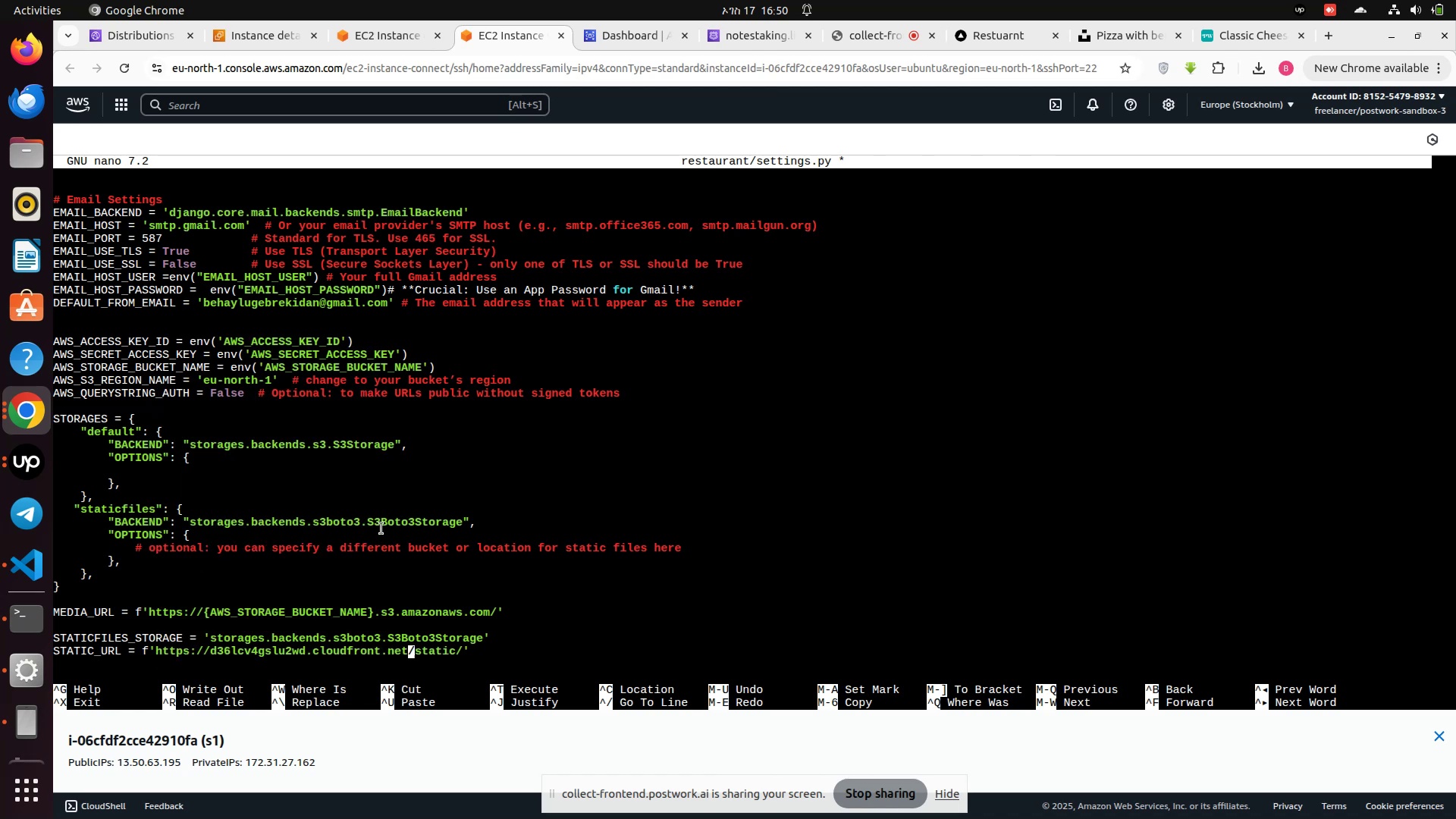 
hold_key(key=S, duration=0.31)
 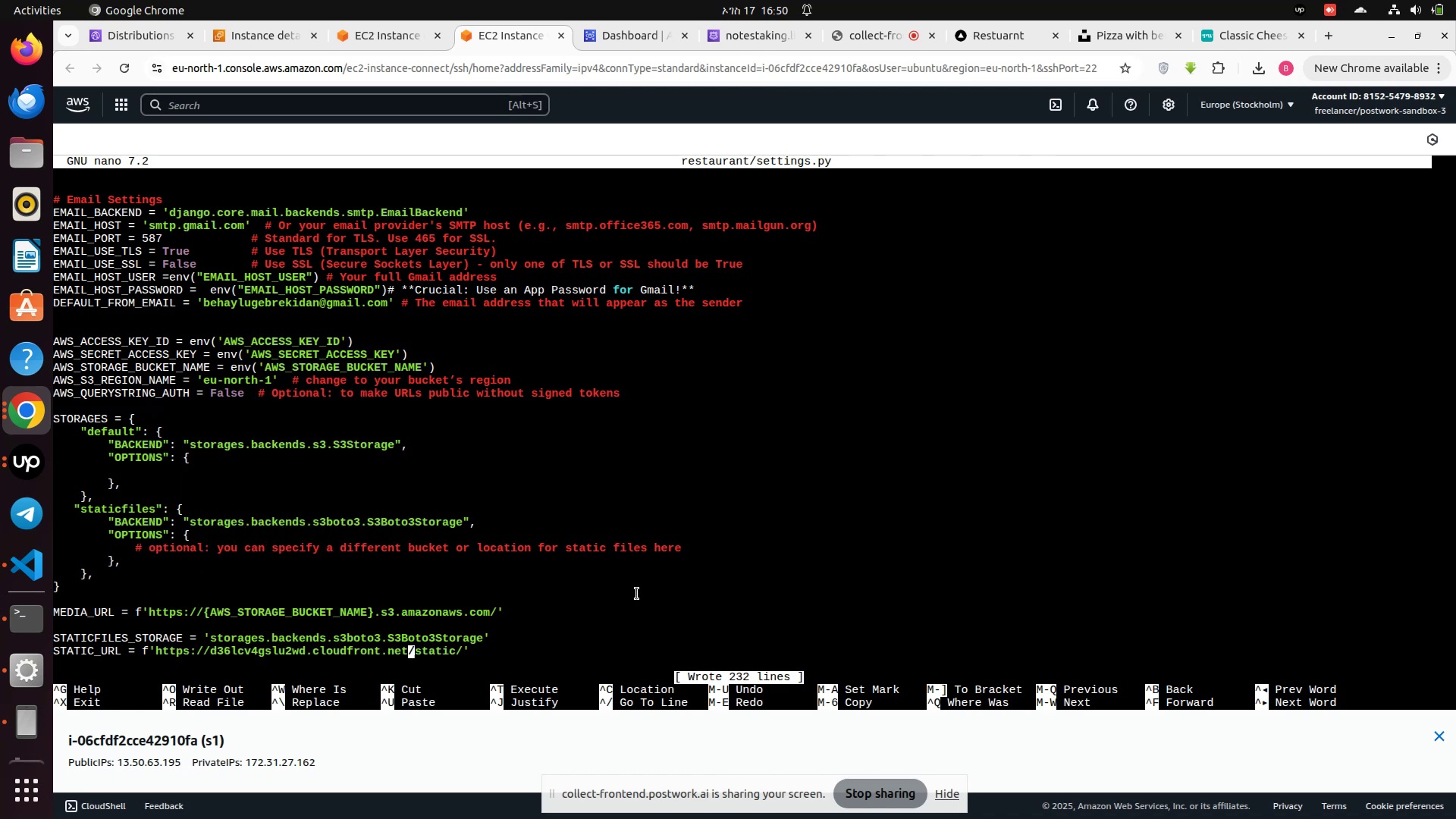 
key(Control+X)
 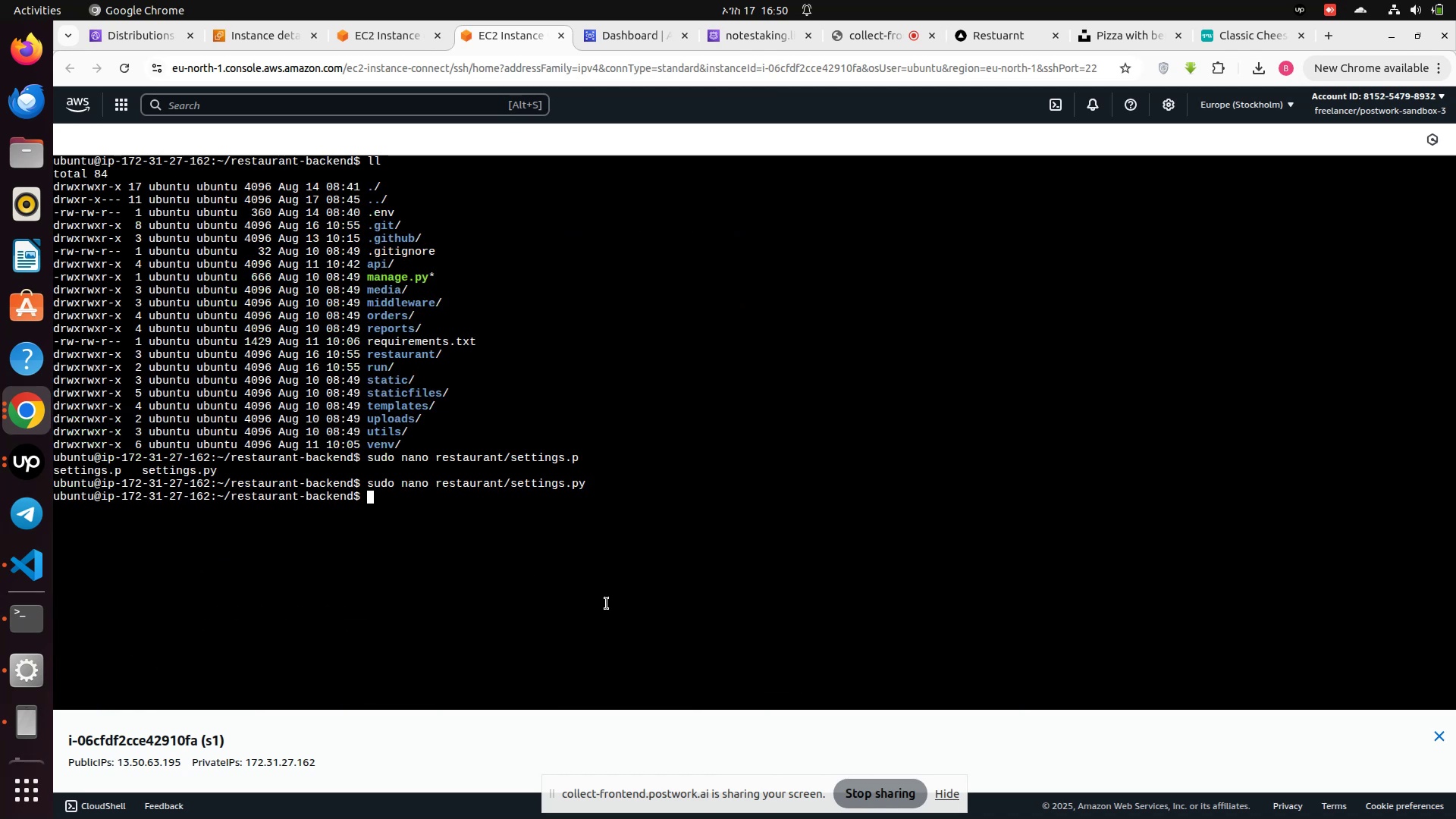 
type(sudo nano)
key(Backspace)
key(Backspace)
type(sudo supervi)
key(Tab)
type(cl)
key(Backspace)
type(tl restart all)
 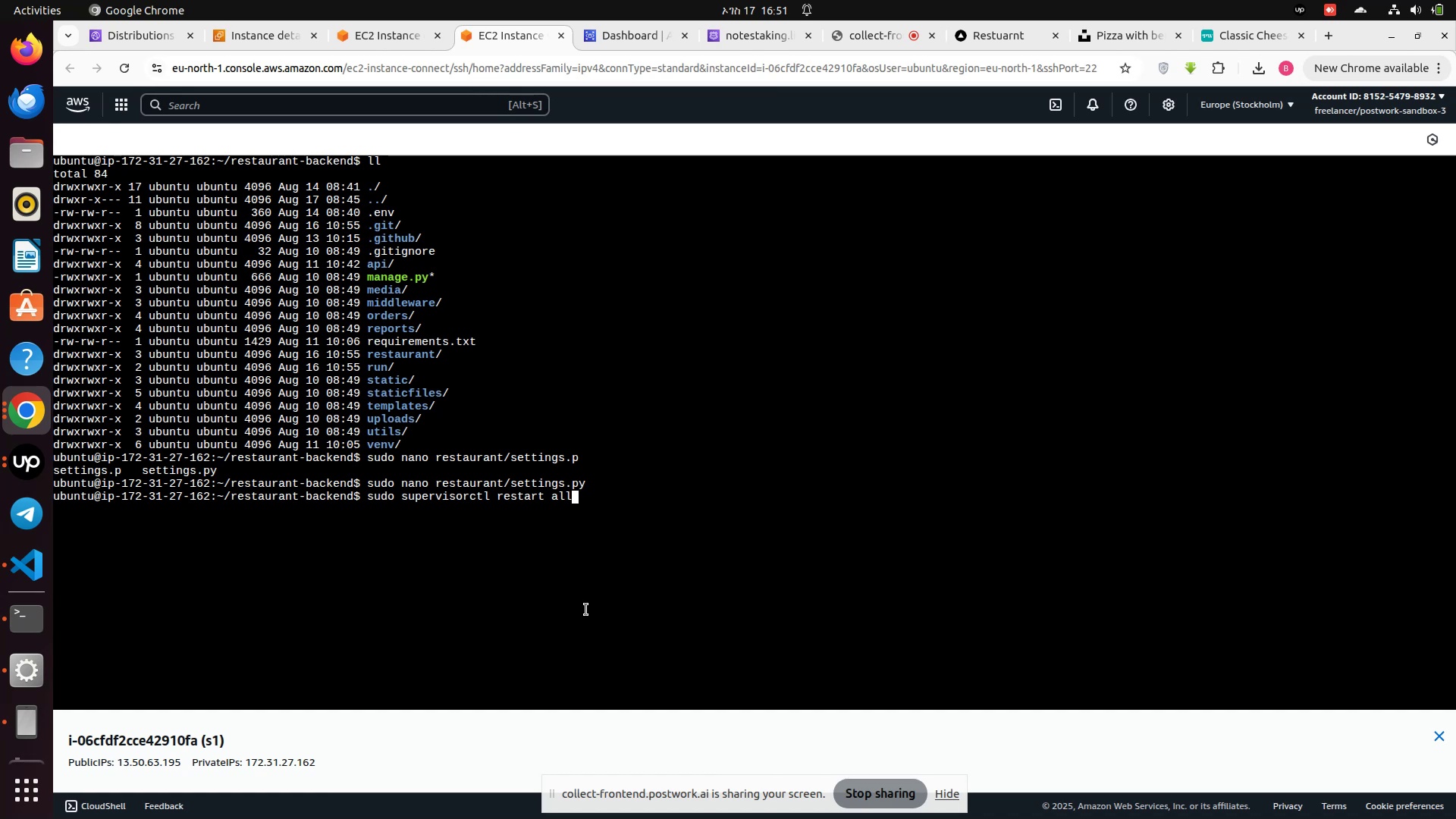 
key(Enter)
 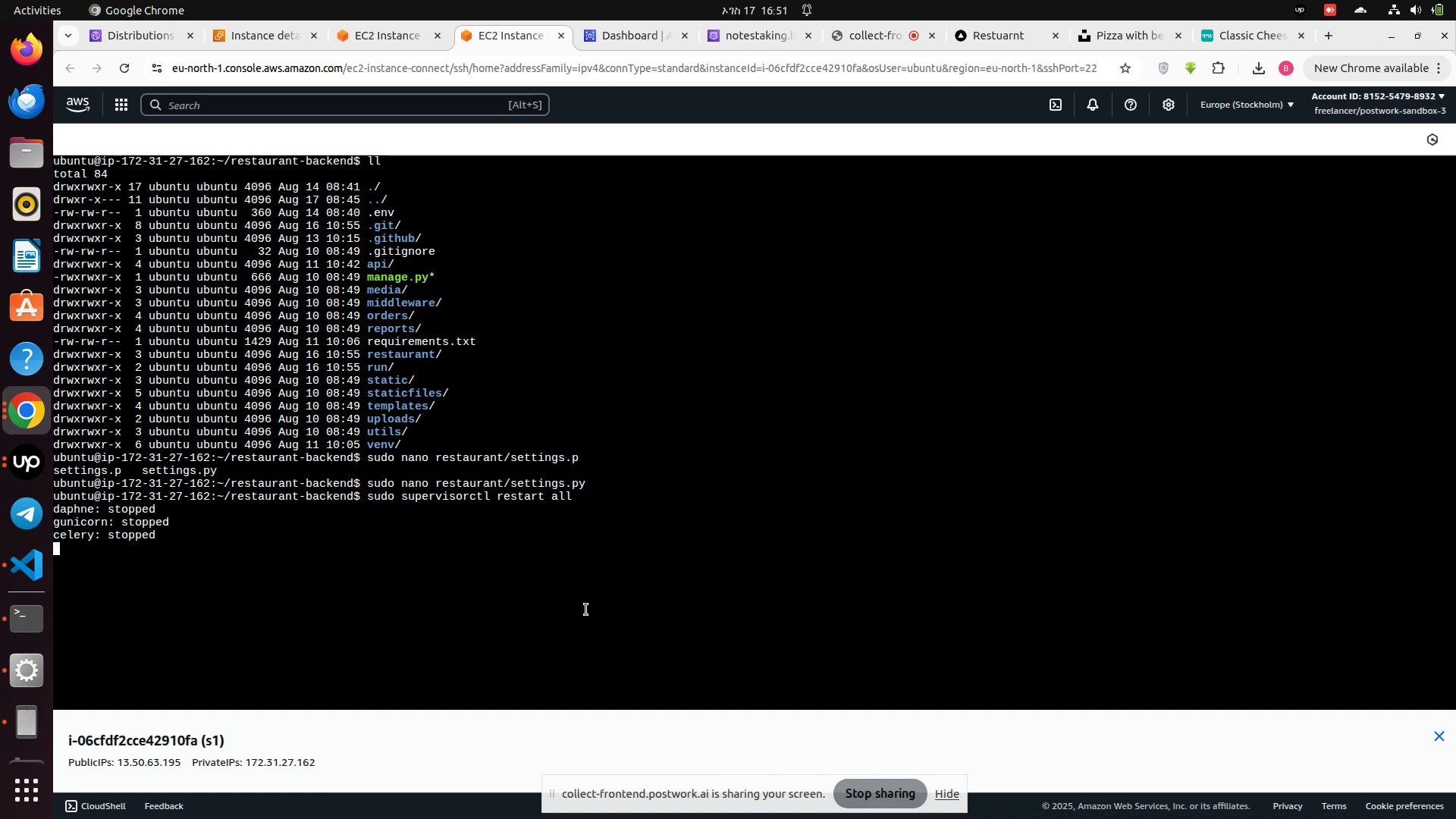 
wait(9.36)
 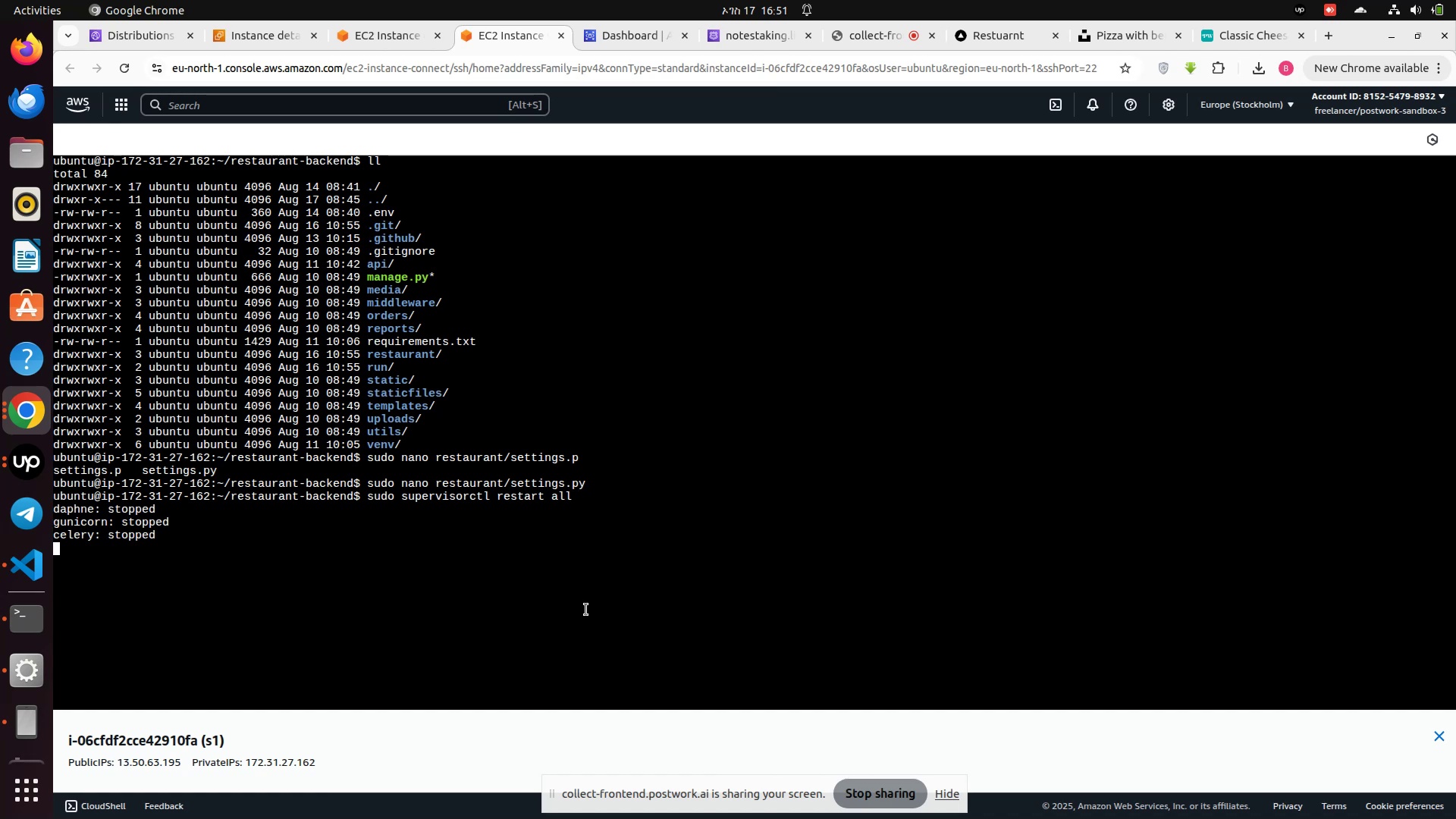 
left_click([981, 36])
 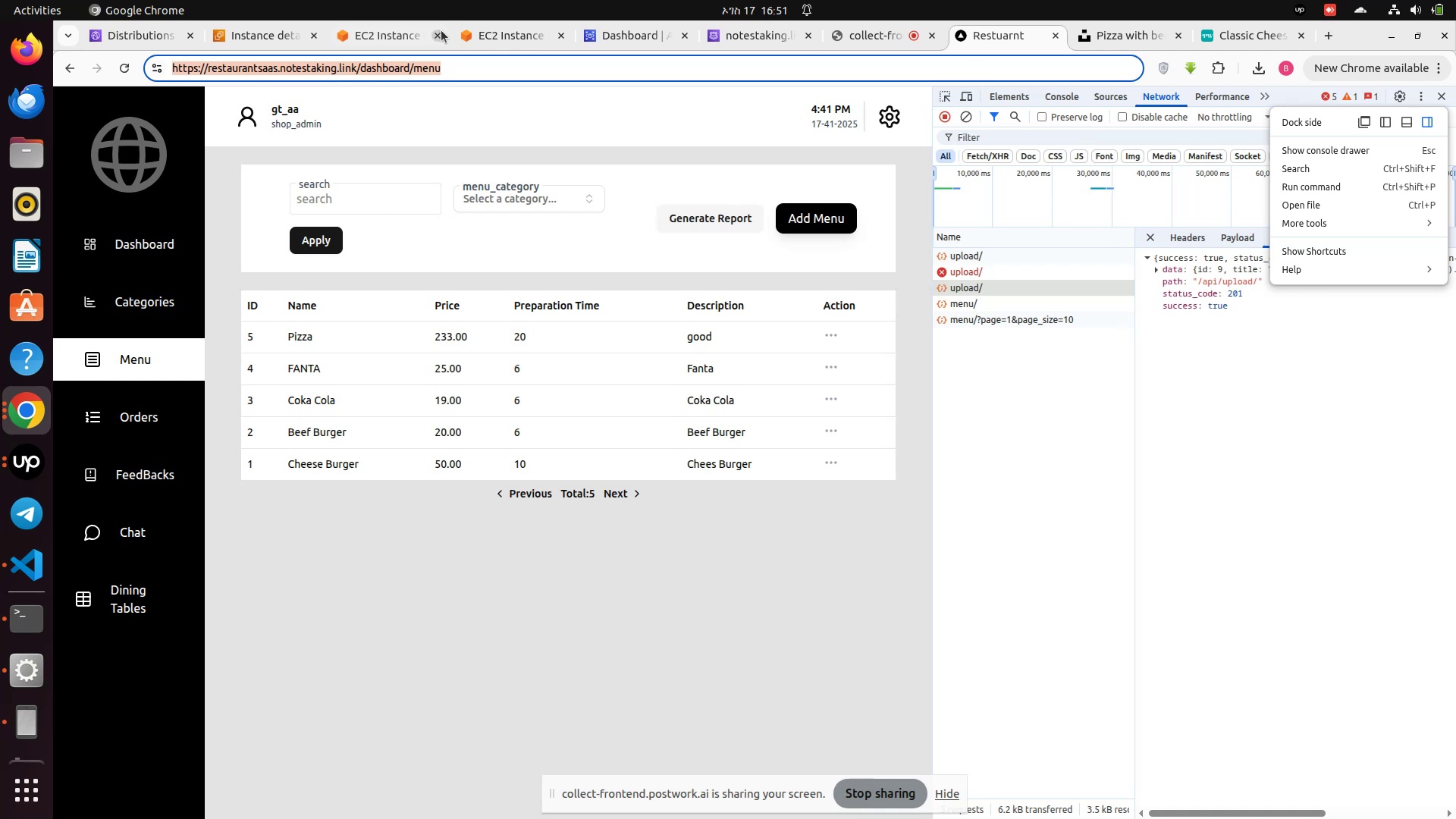 
left_click([488, 33])
 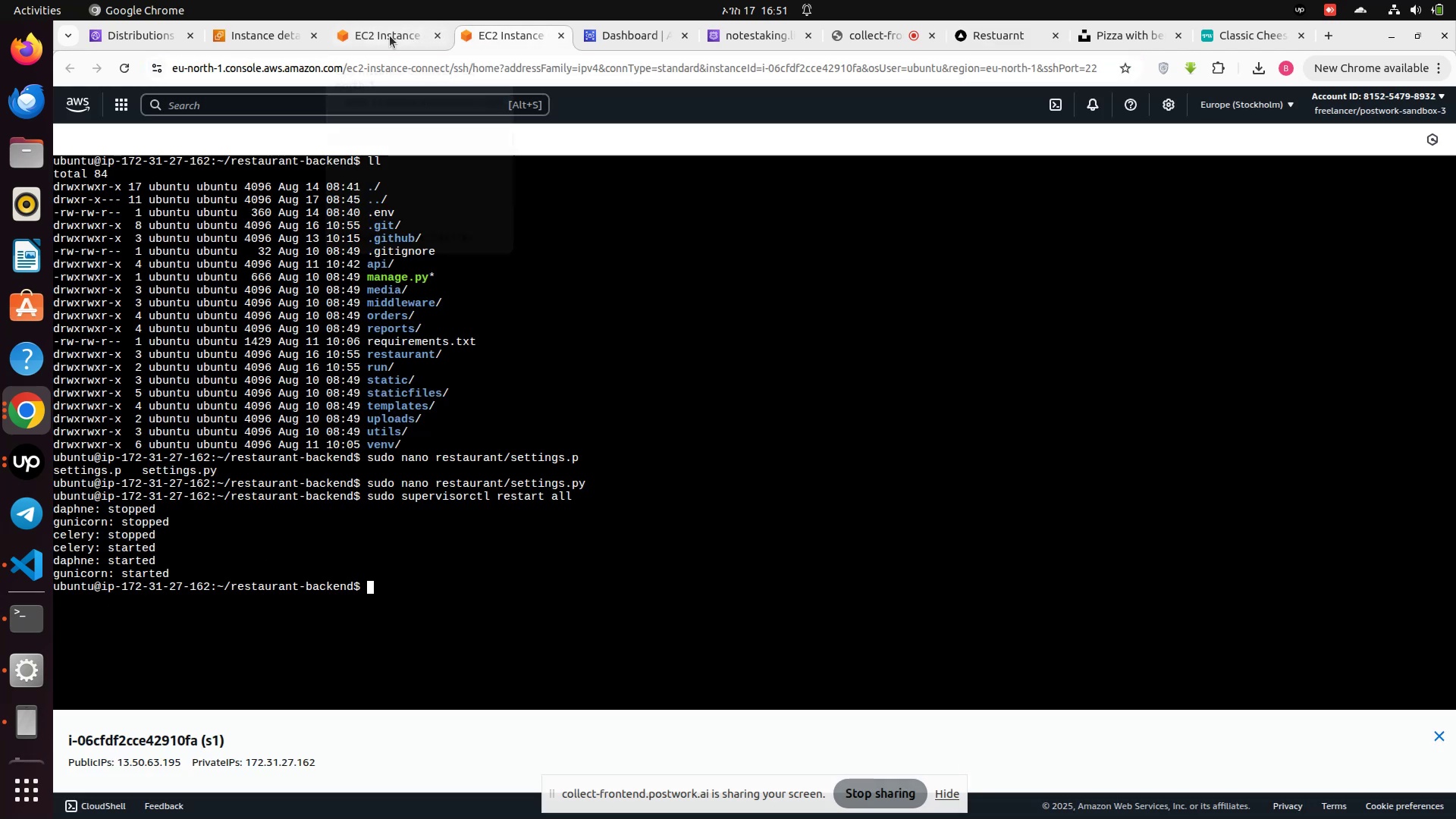 
left_click([390, 36])
 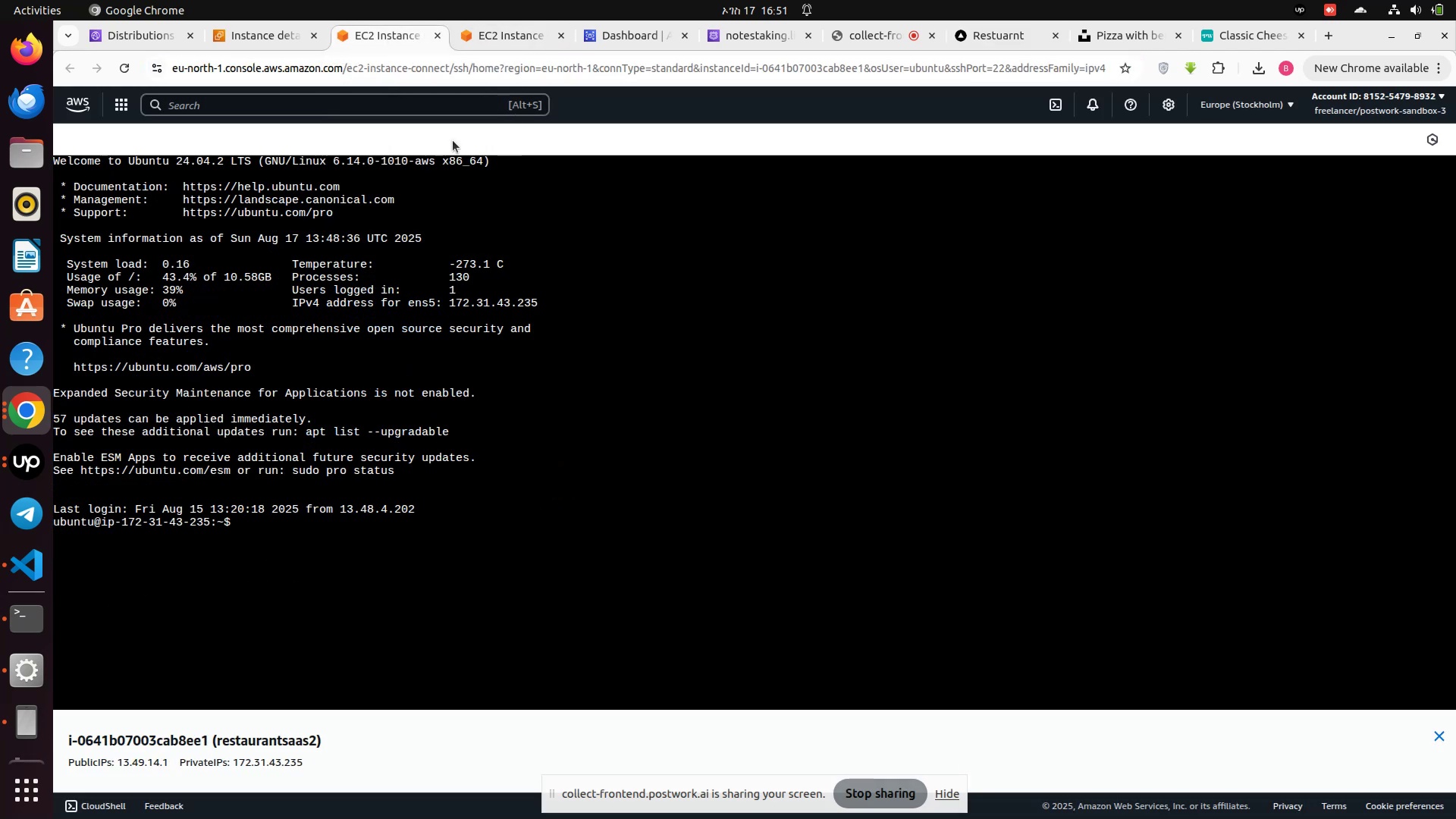 
key(C)
 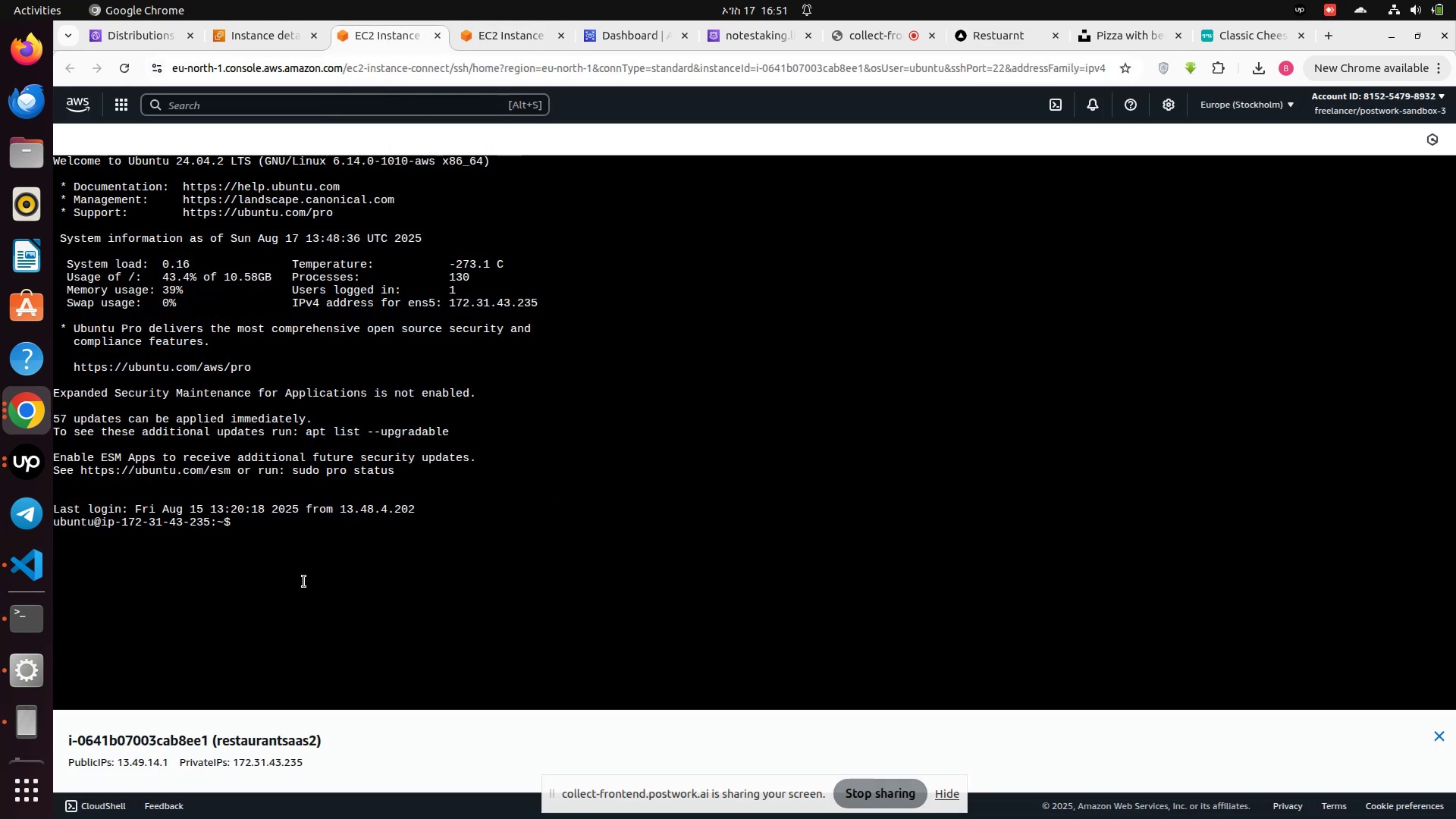 
left_click([285, 574])
 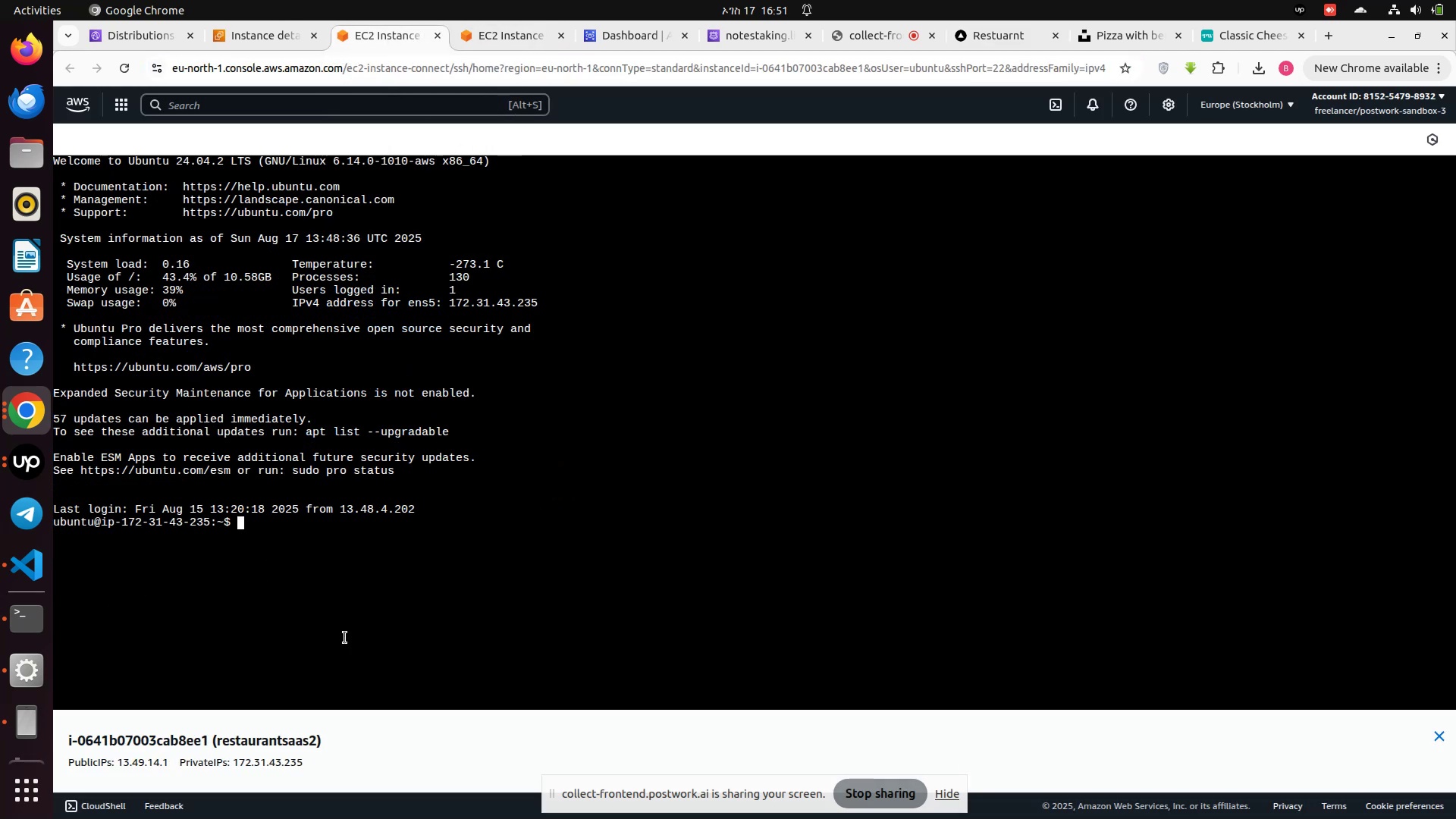 
type(cd rest)
key(Tab)
type(b)
key(Tab)
 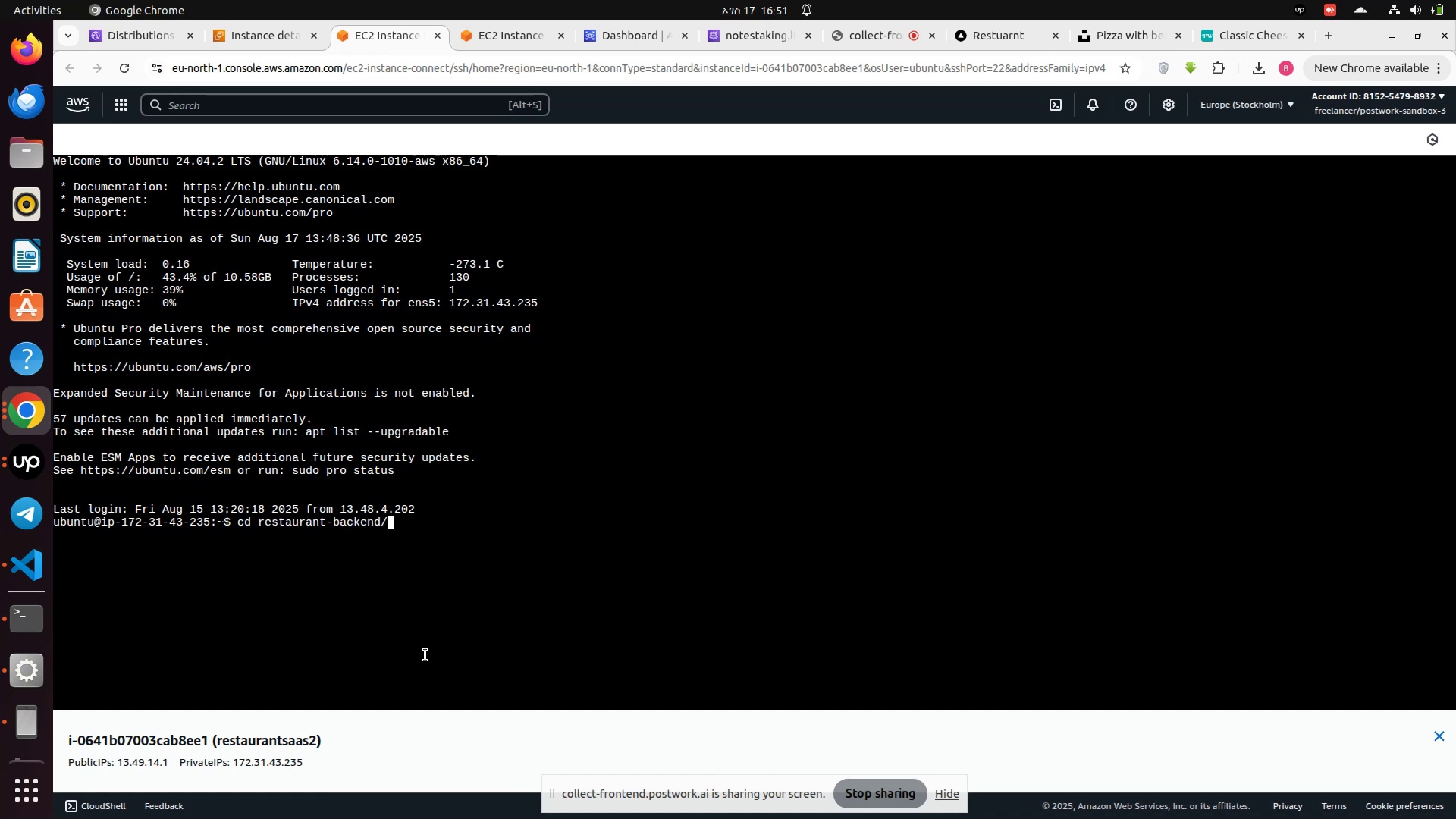 
key(Enter)
 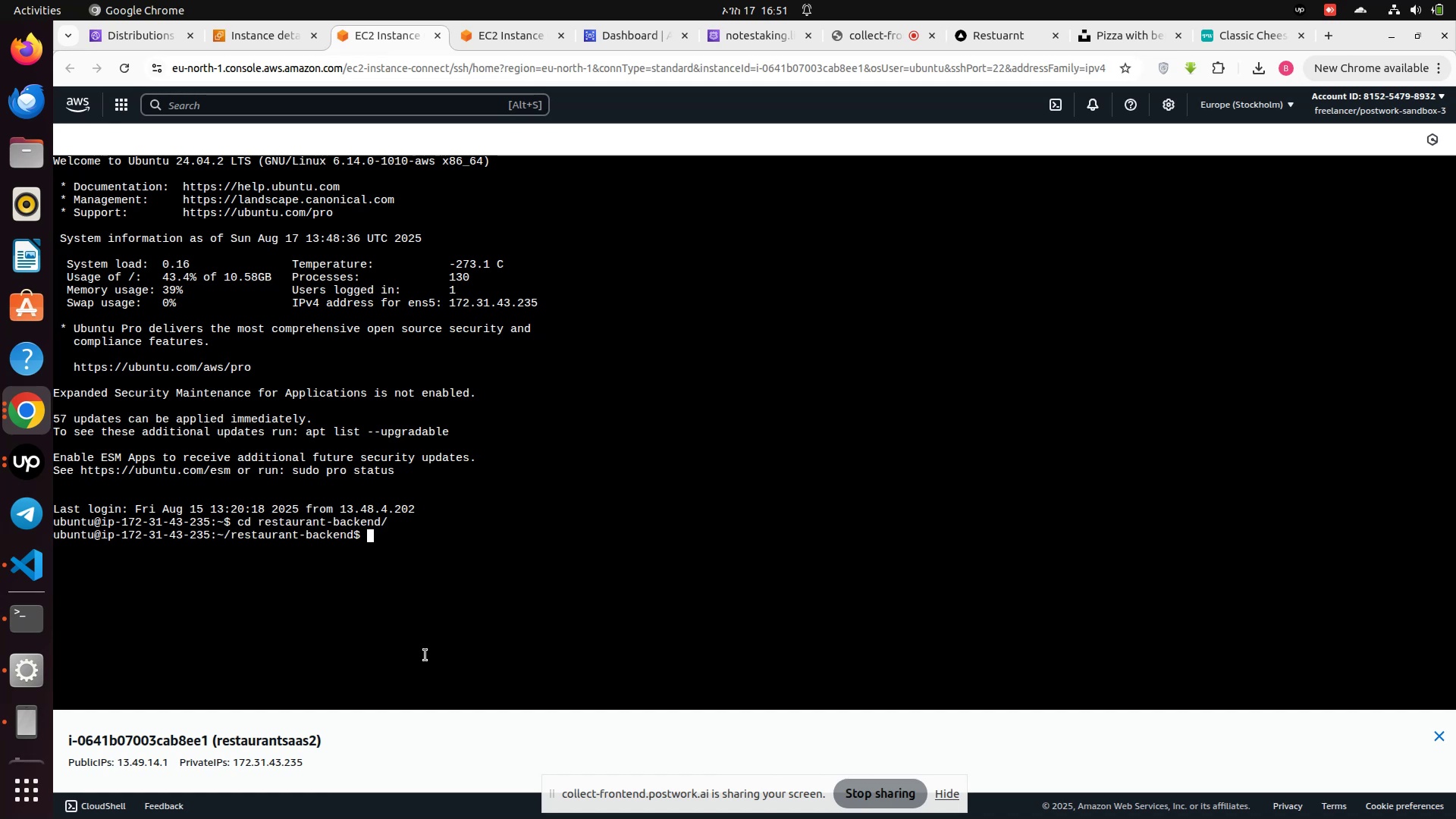 
type(sudo nano .)
key(Backspace)
type(/)
key(Backspace)
type(re)
key(Tab)
type(s)
key(Tab)
type(set)
key(Tab)
 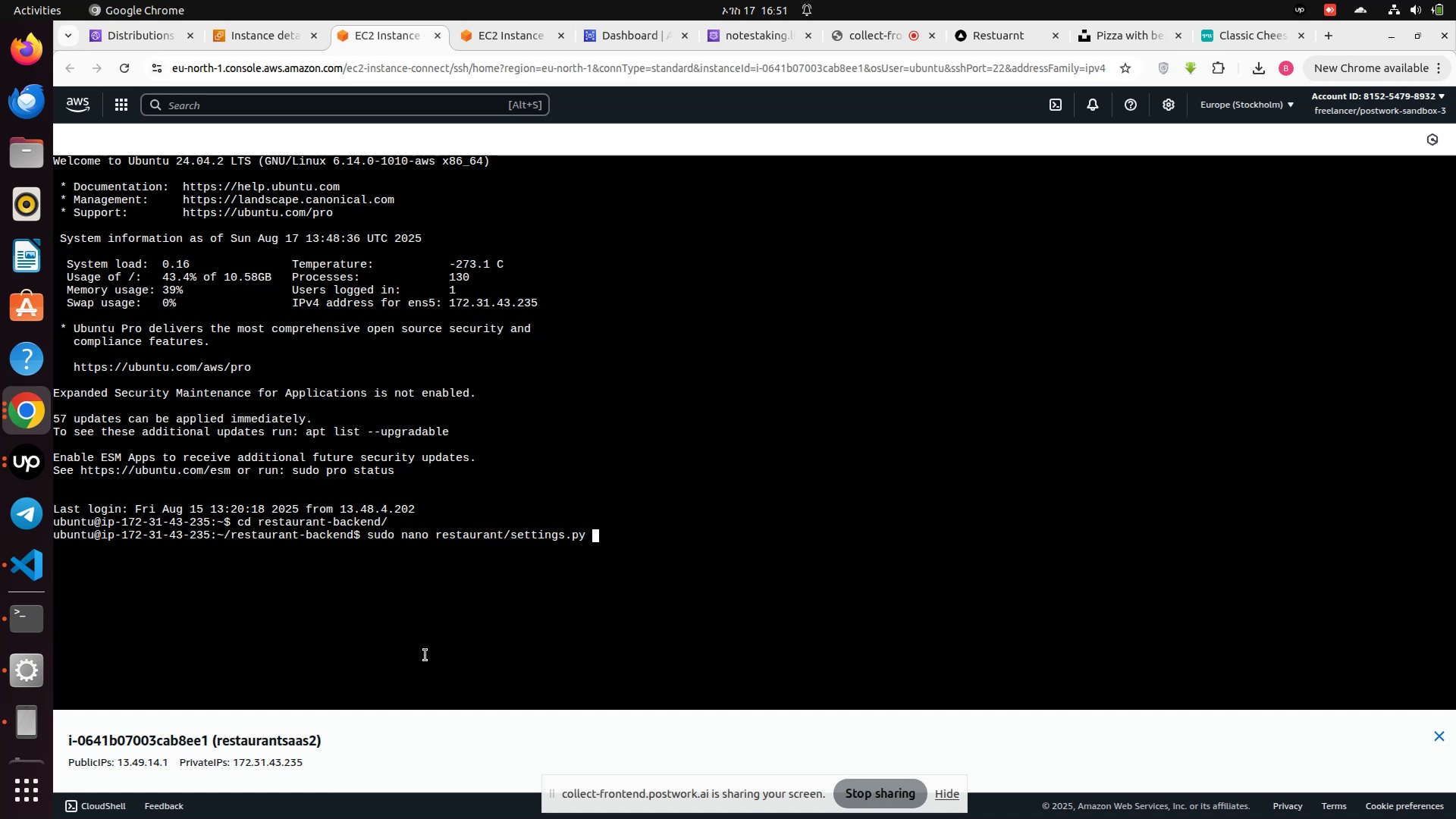 
key(Enter)
 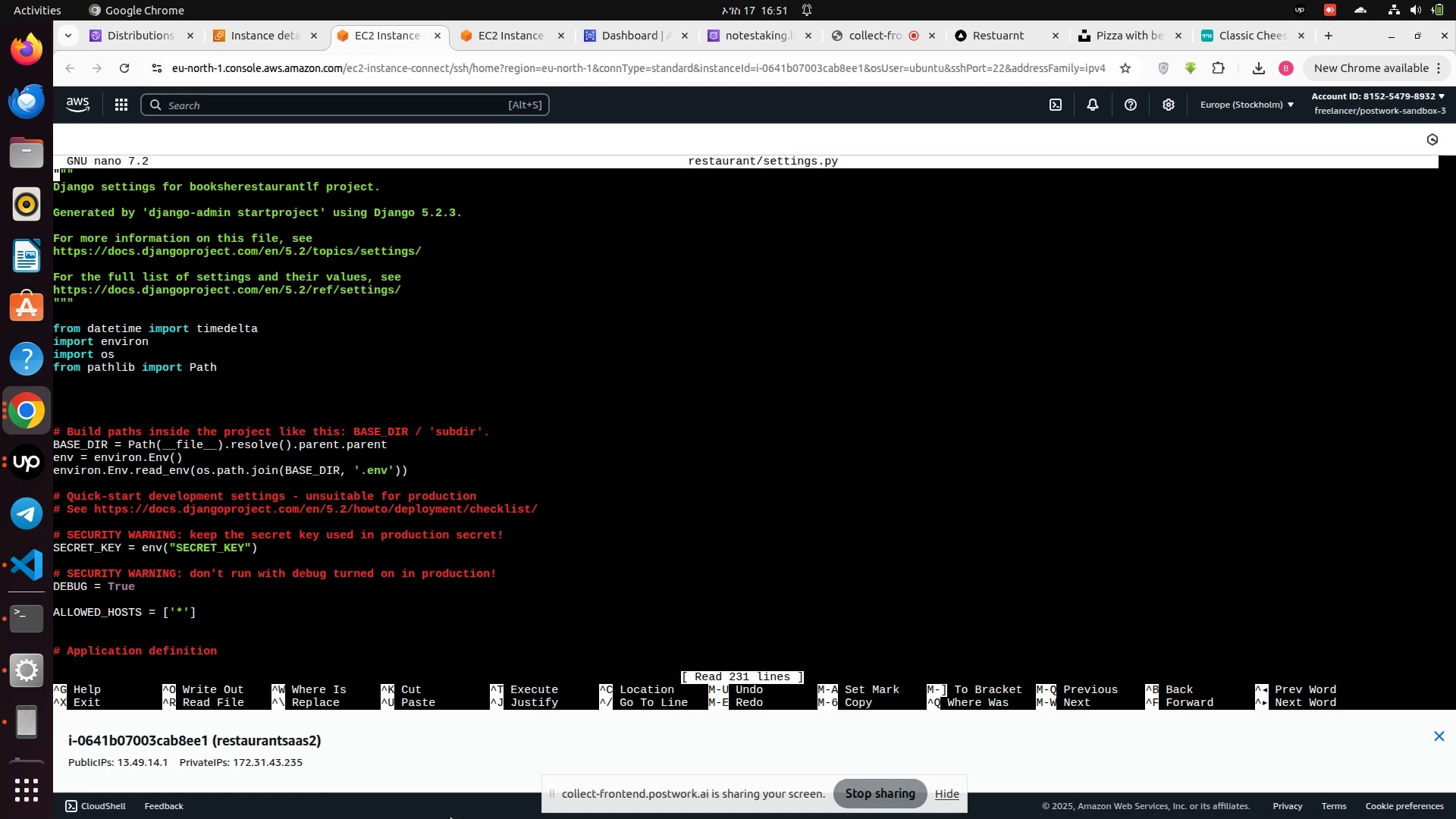 
scroll: coordinate [303, 516], scroll_direction: down, amount: 53.0
 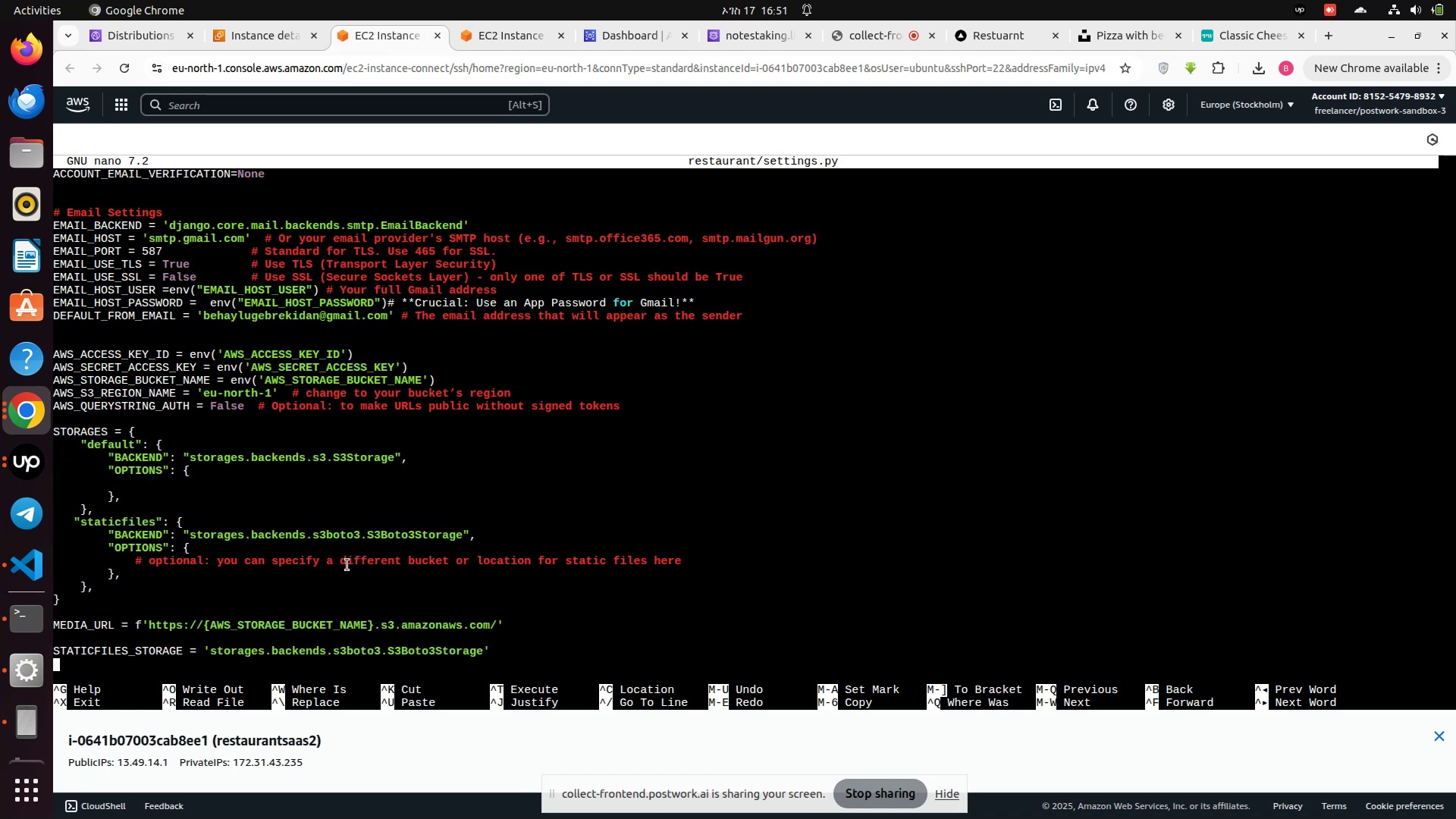 
key(ArrowUp)
 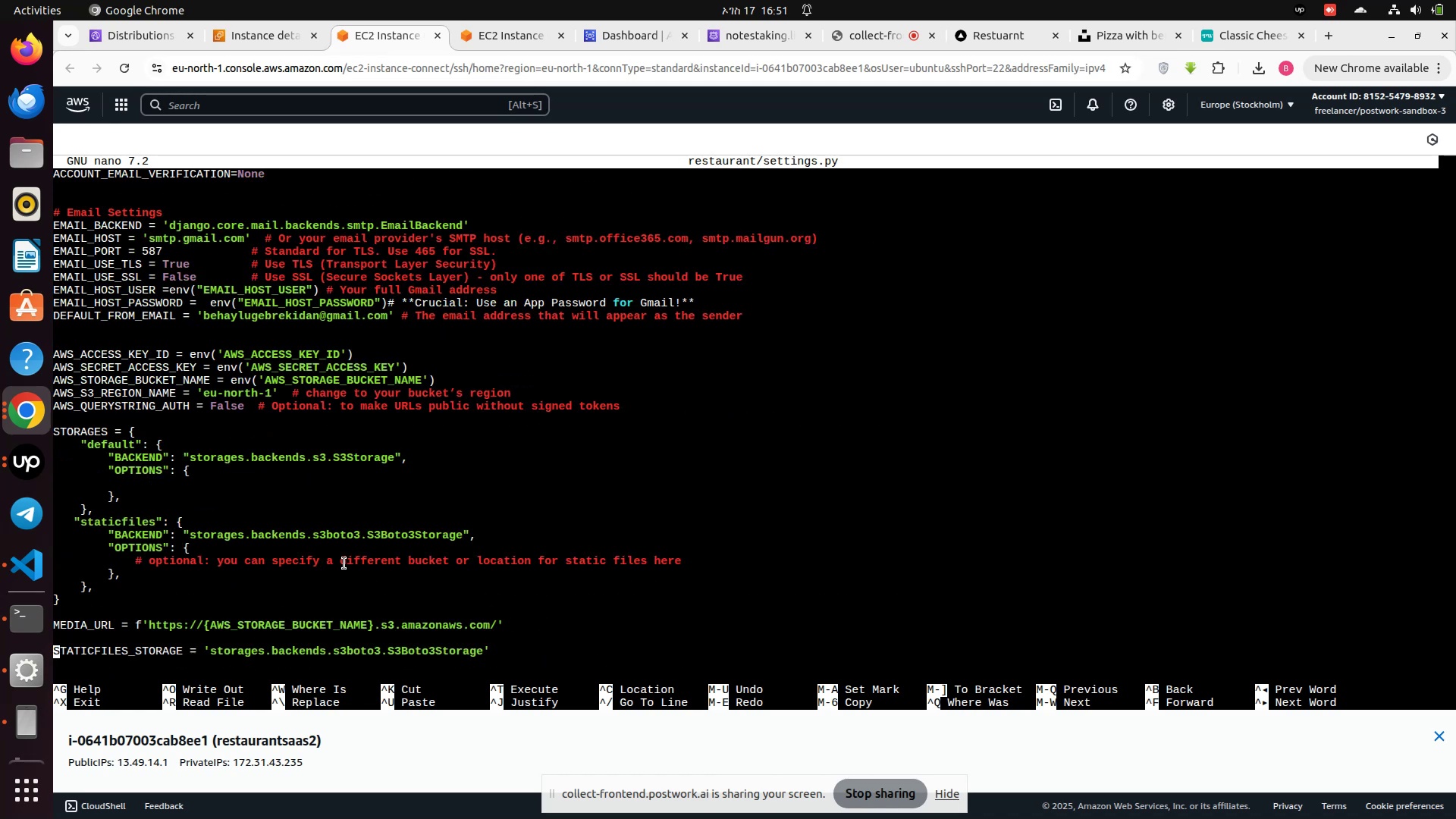 
key(ArrowUp)
 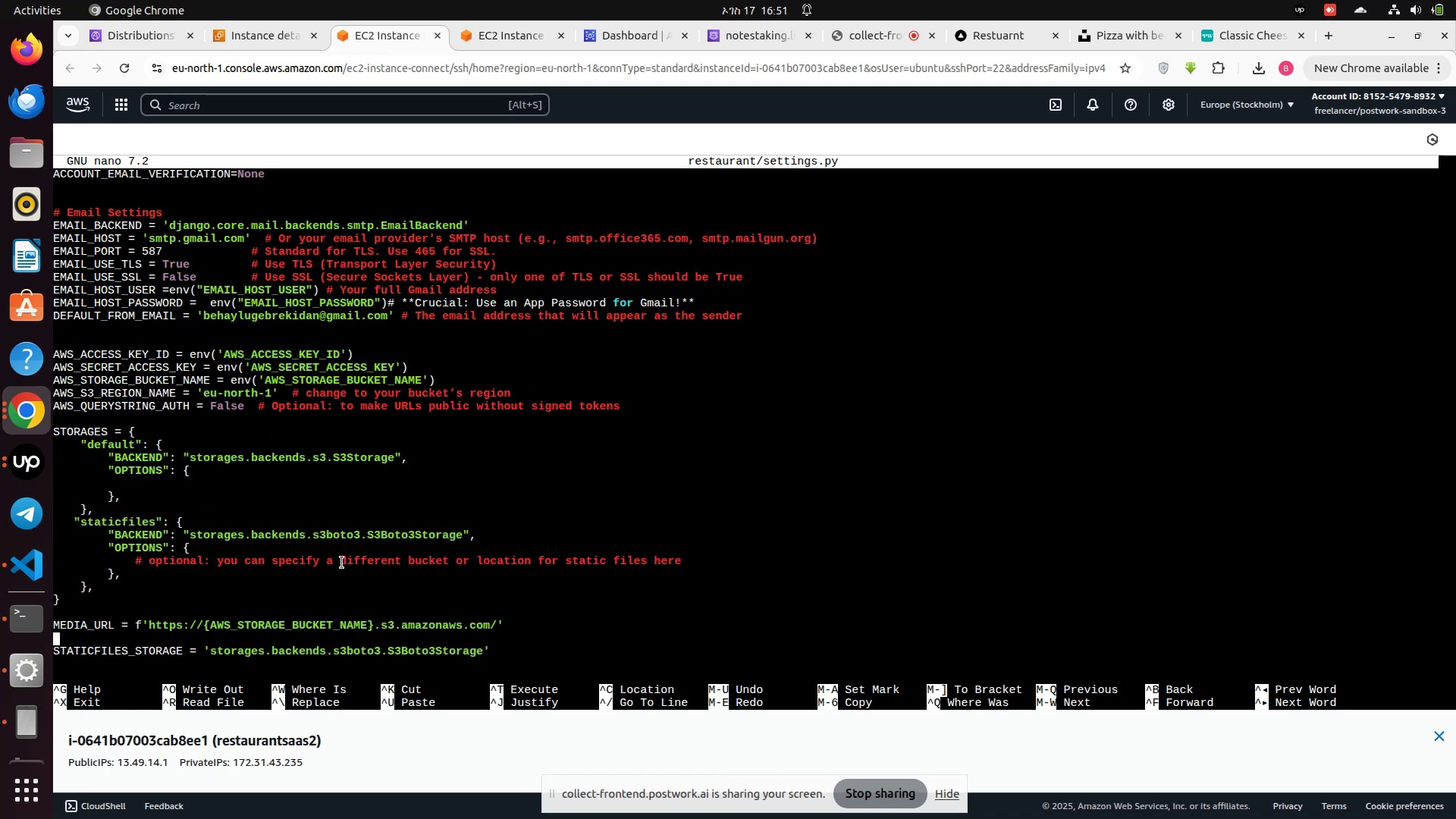 
key(ArrowDown)
 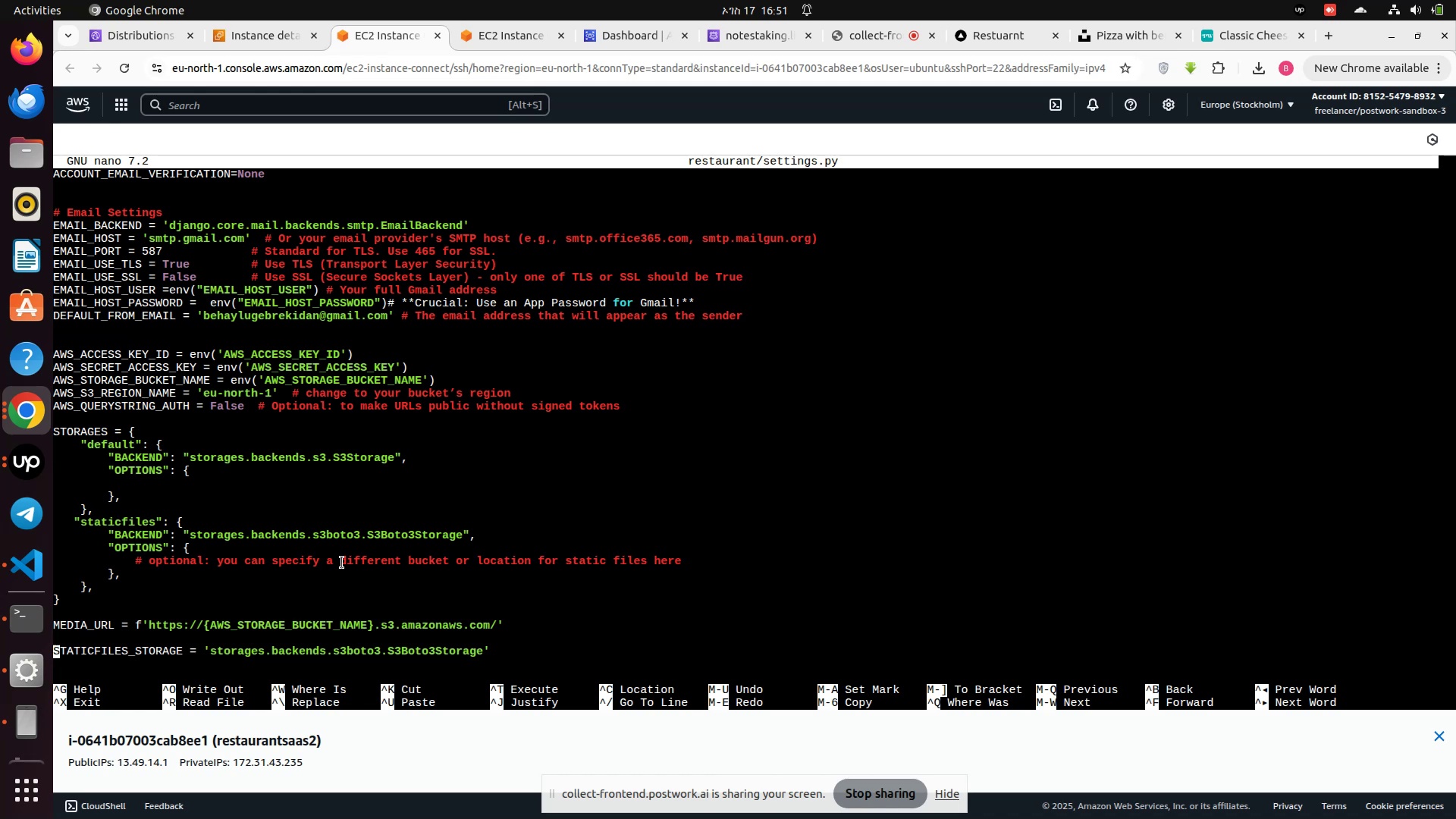 
key(ArrowDown)
 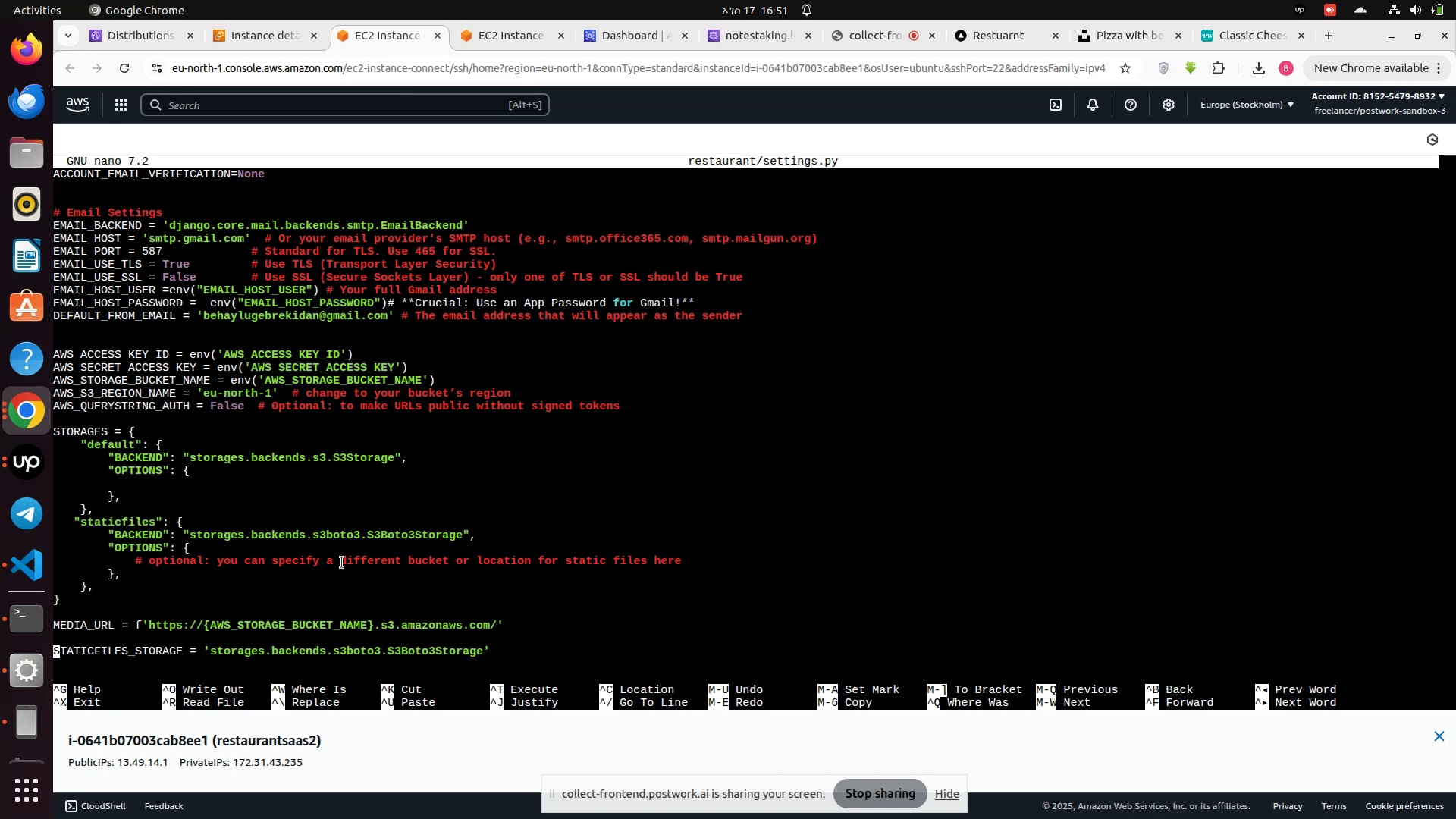 
key(ArrowDown)
 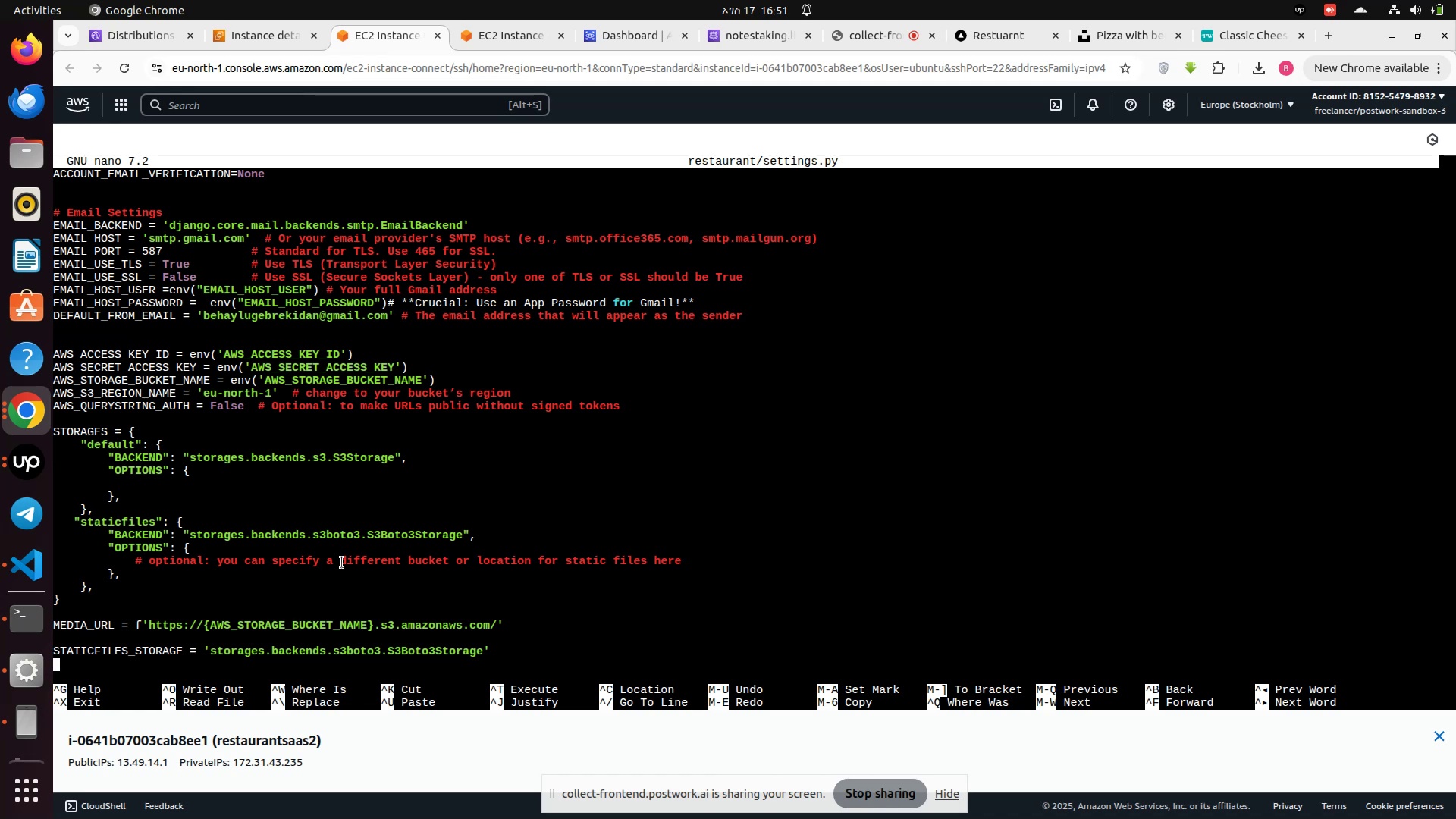 
key(ArrowDown)
 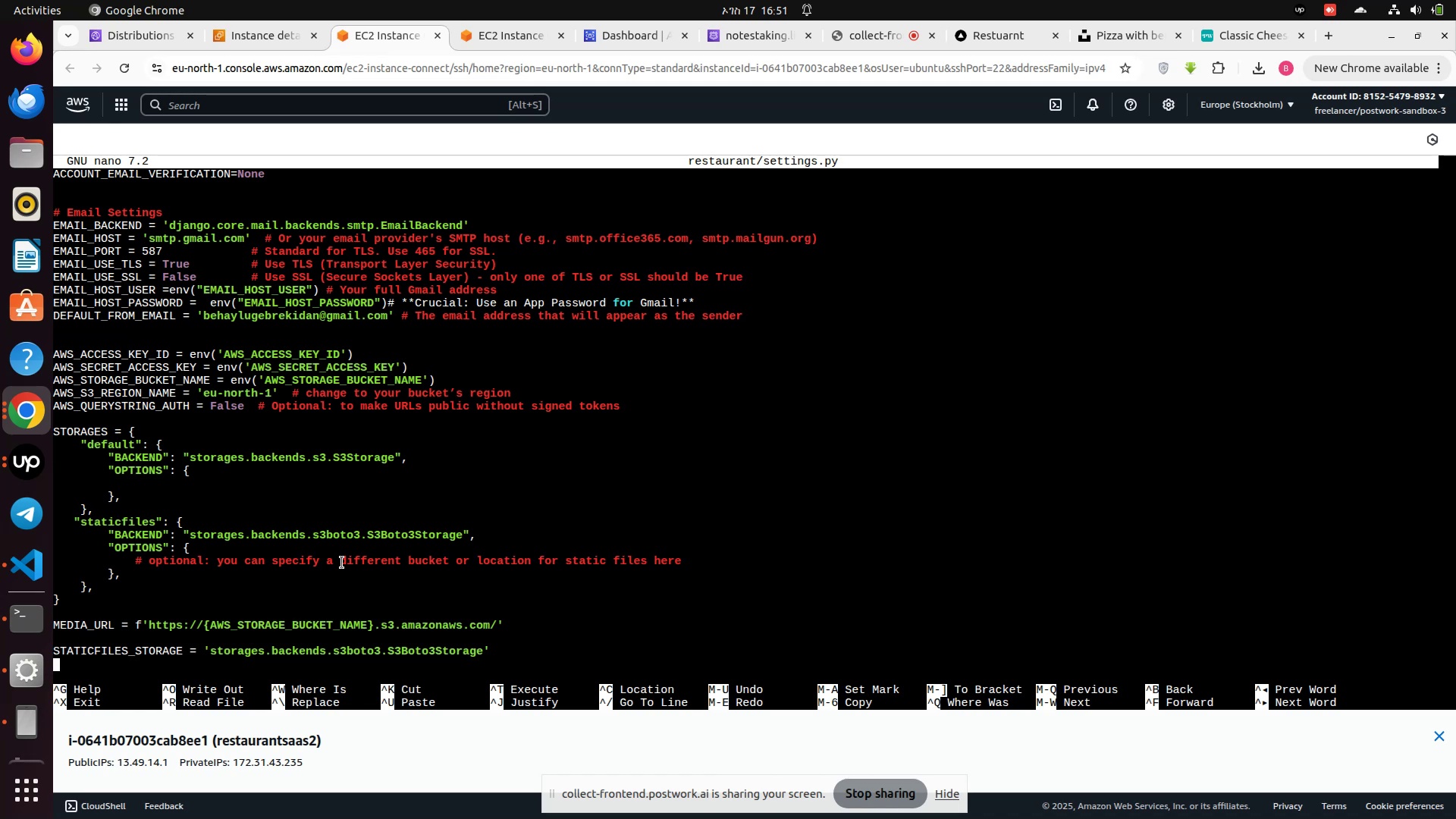 
scroll: coordinate [341, 563], scroll_direction: down, amount: 6.0
 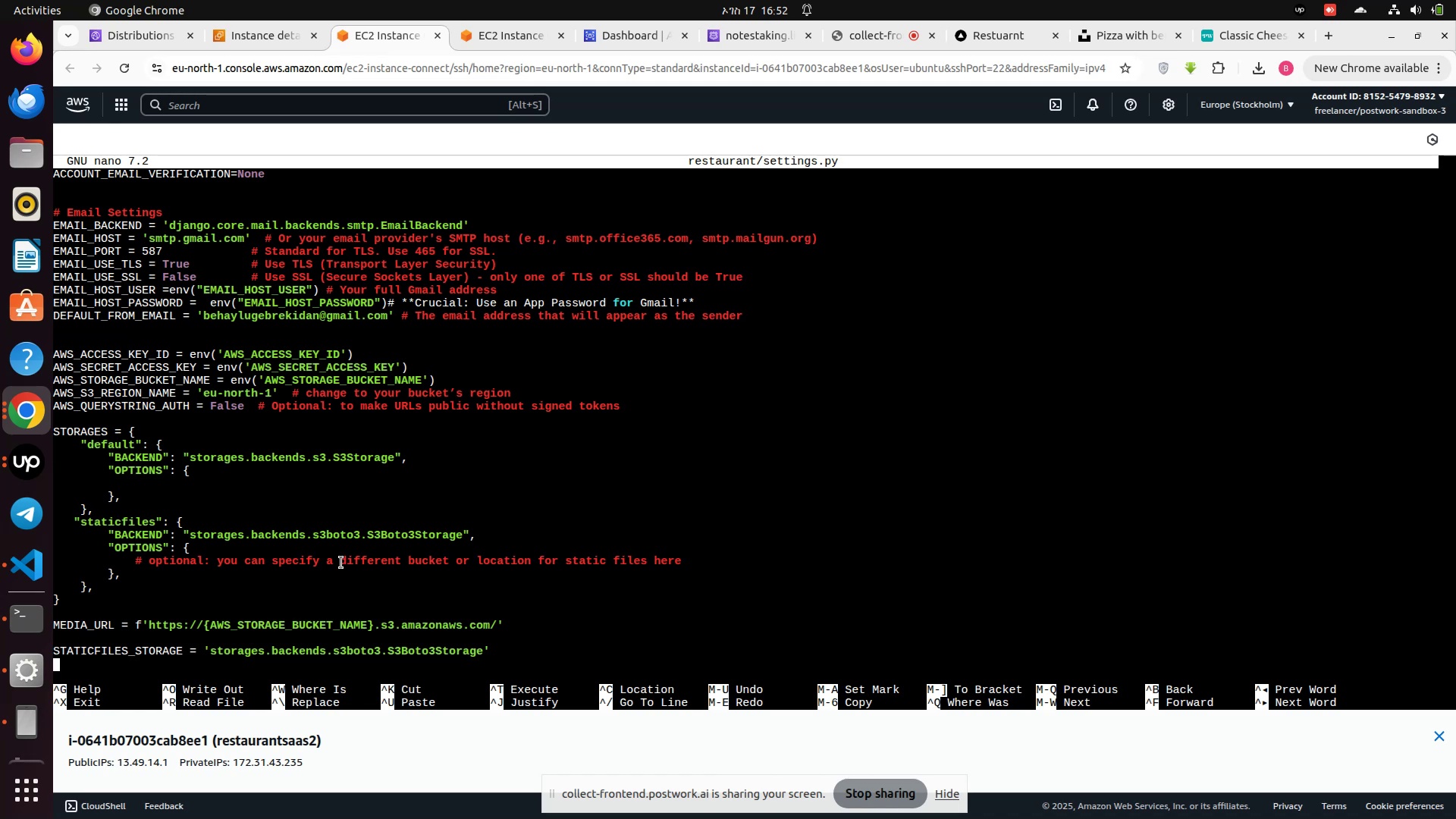 
scroll: coordinate [340, 562], scroll_direction: up, amount: 18.0
 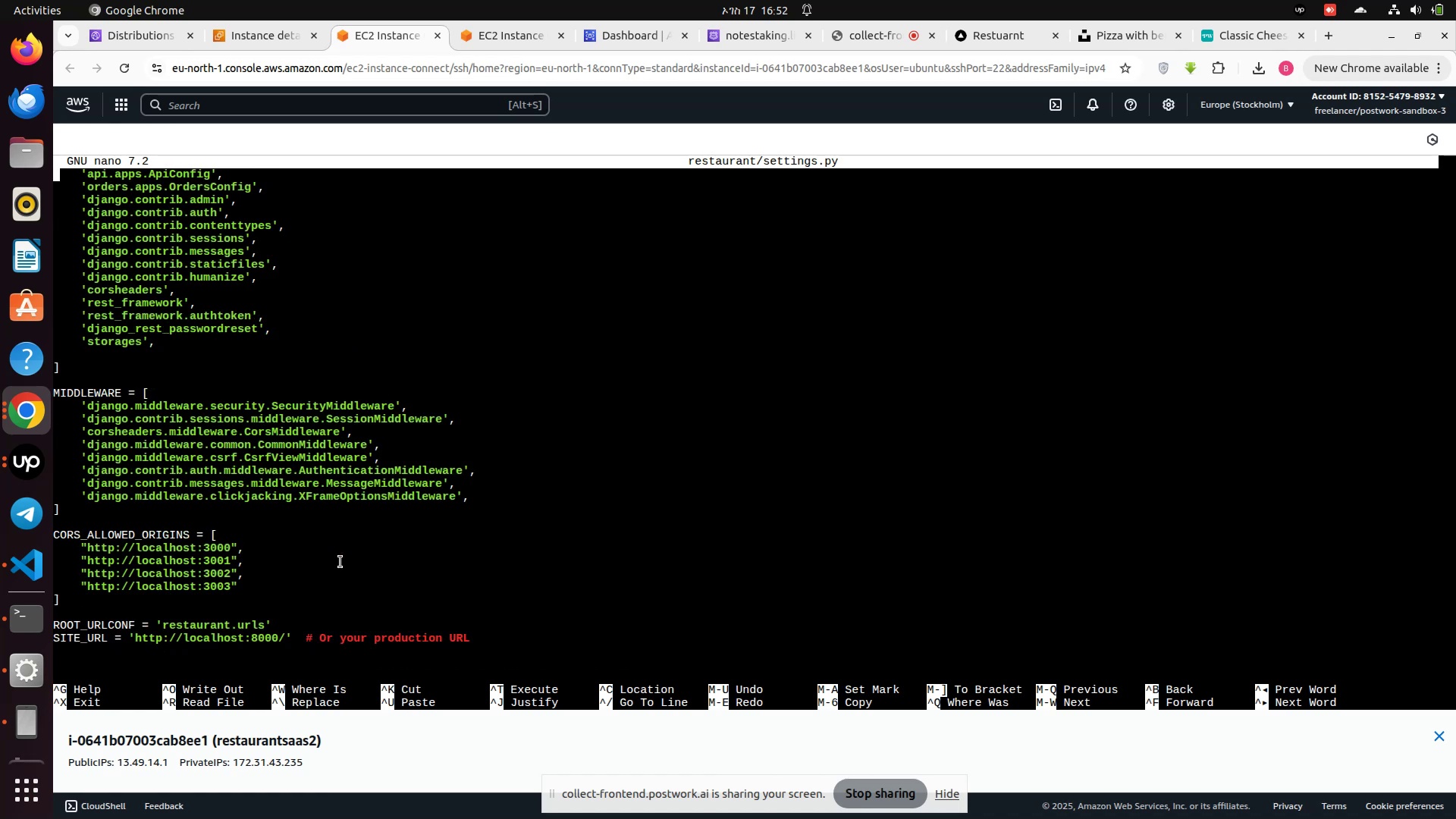 
scroll: coordinate [340, 562], scroll_direction: up, amount: 6.0
 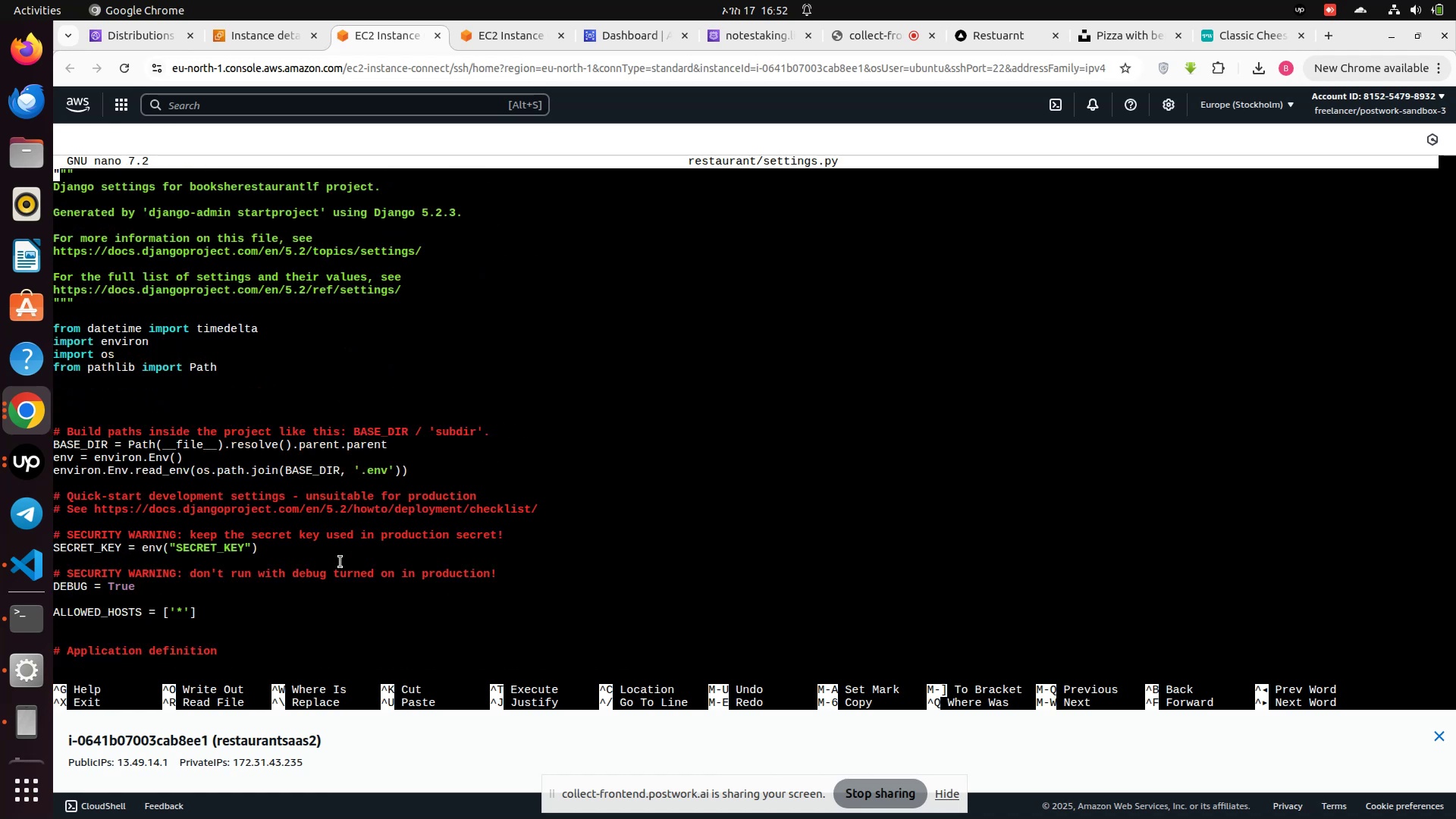 
scroll: coordinate [339, 561], scroll_direction: down, amount: 43.0
 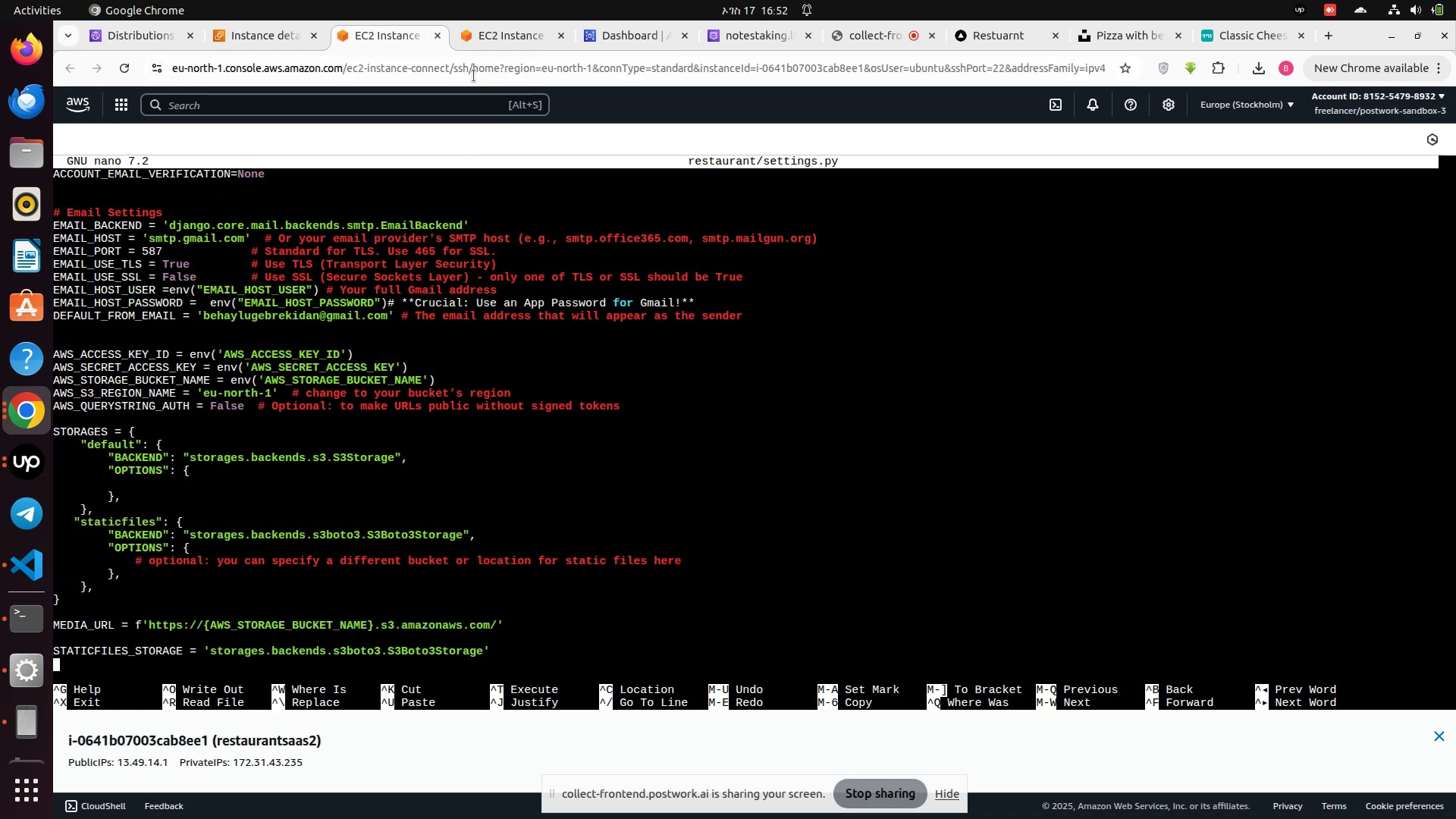 
left_click([495, 48])
 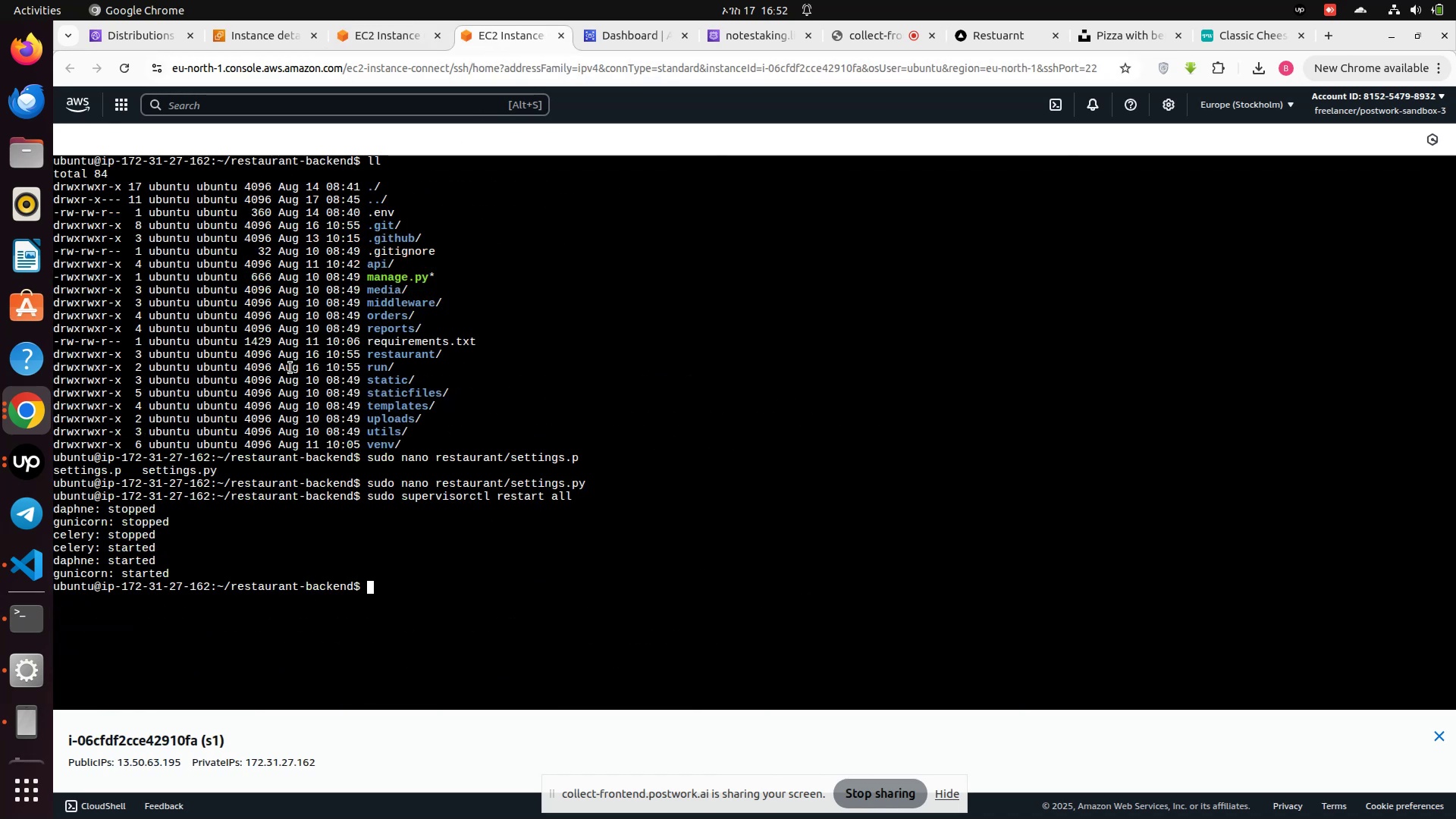 
key(ArrowUp)
 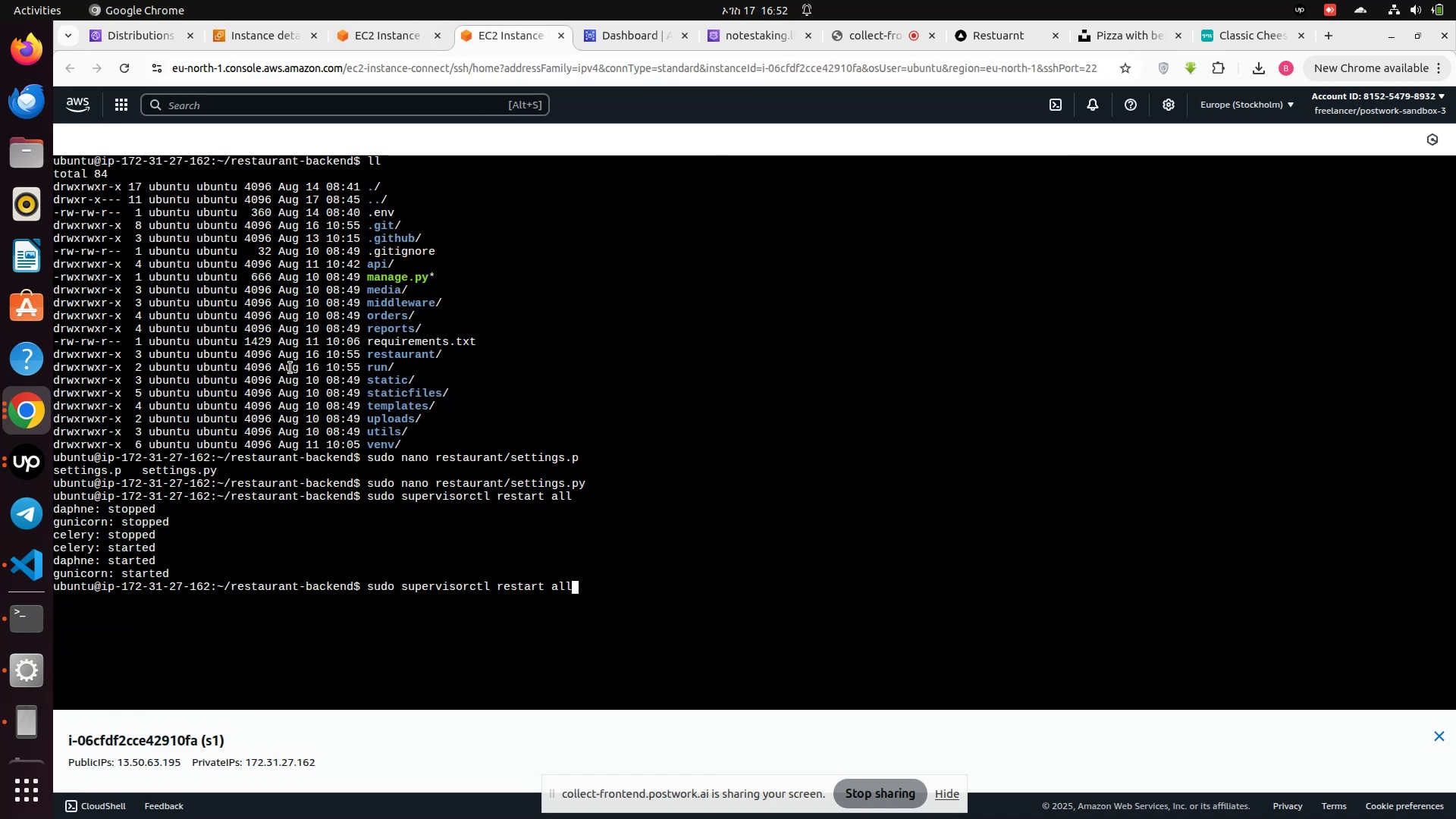 
key(Enter)
 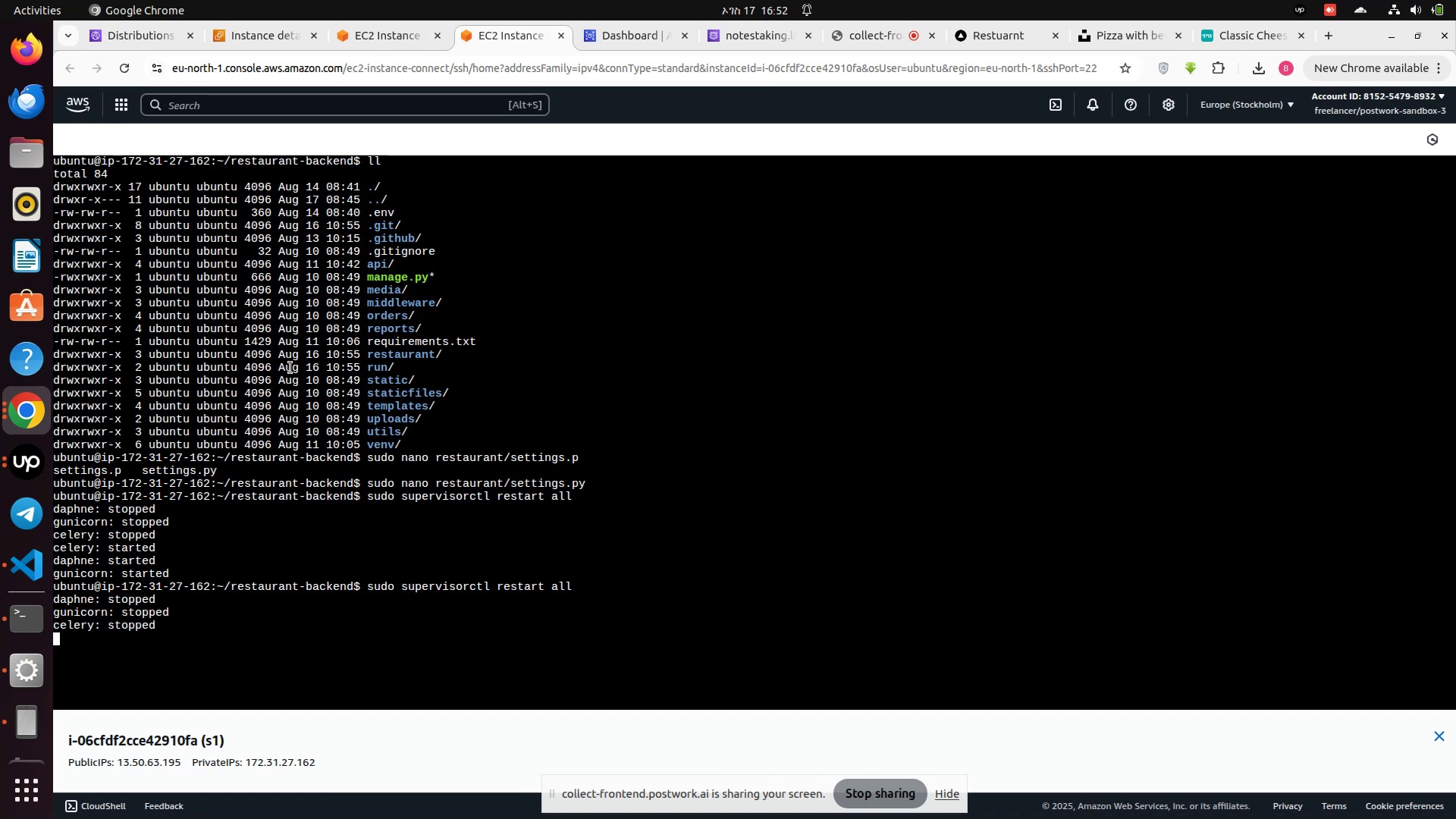 
key(ArrowUp)
 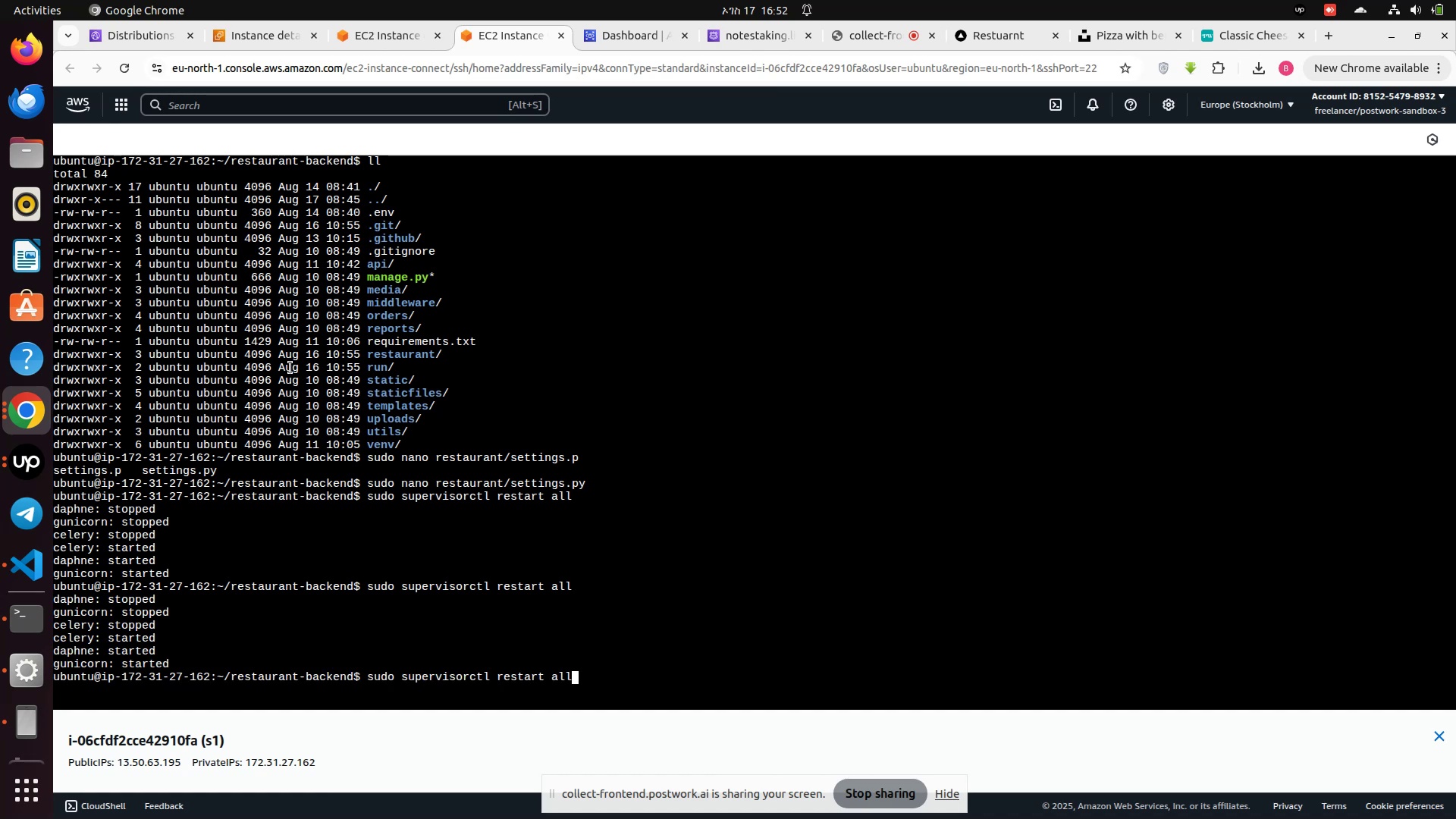 
key(ArrowUp)
 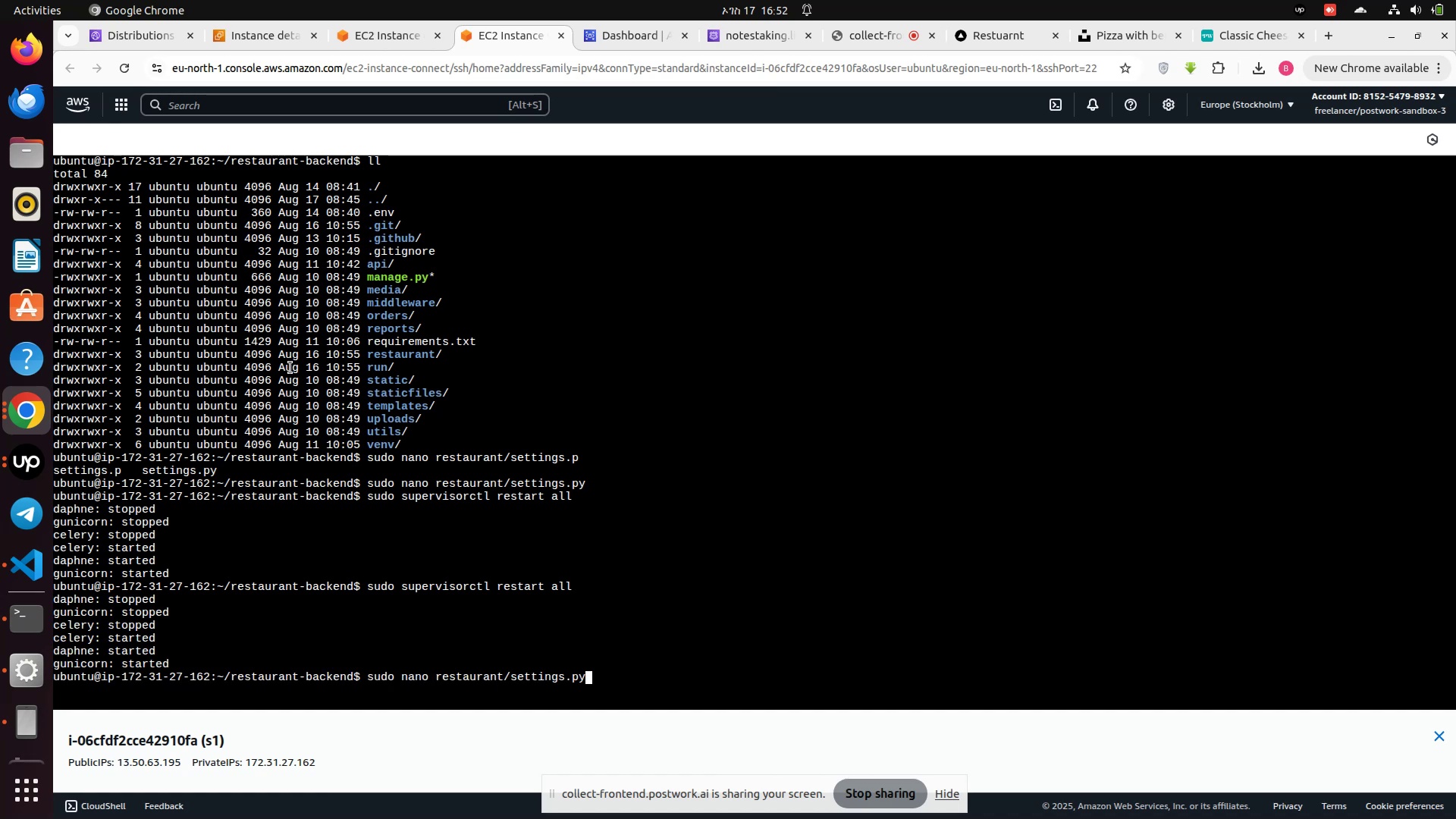 
key(Enter)
 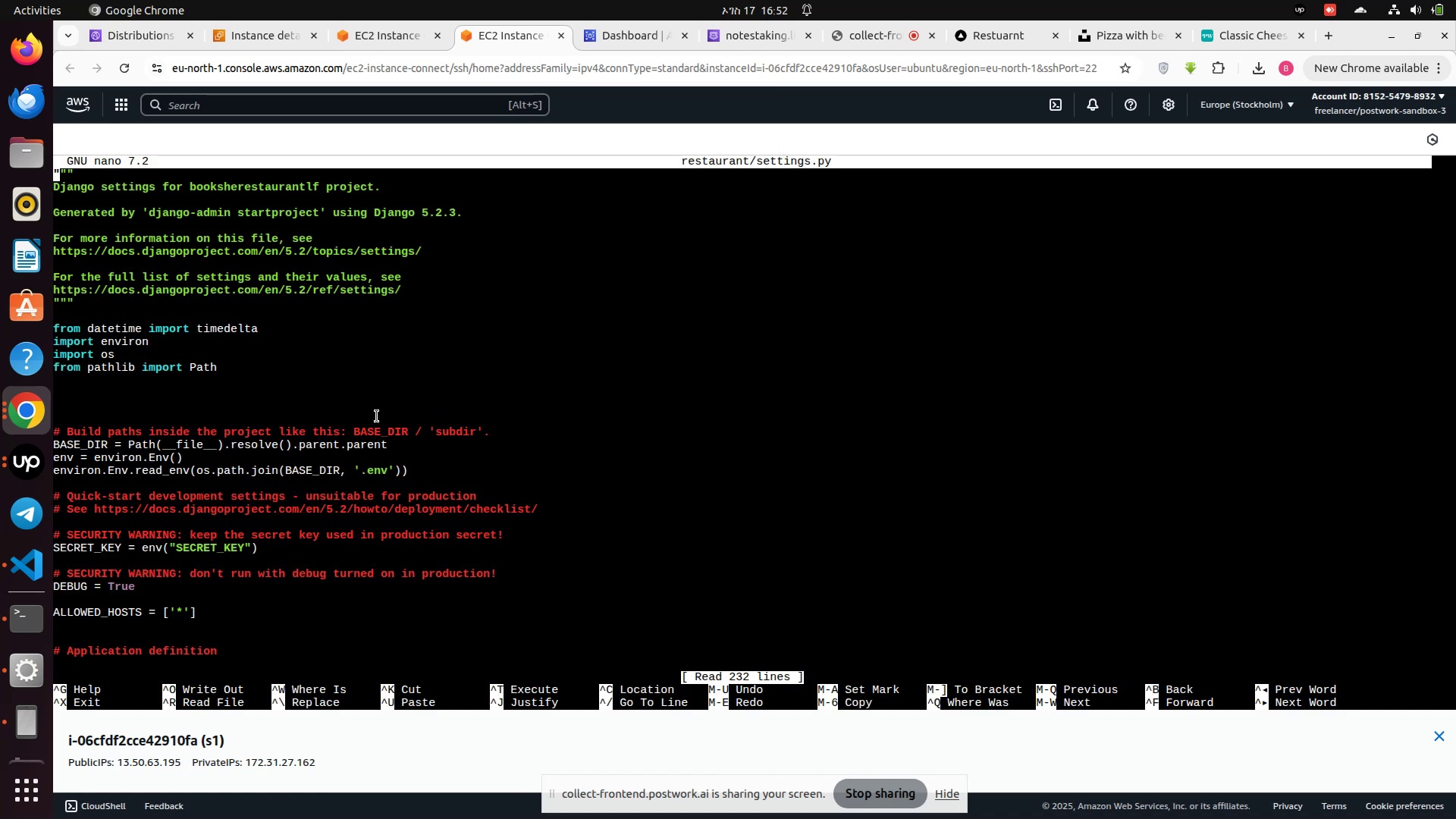 
scroll: coordinate [353, 438], scroll_direction: down, amount: 23.0
 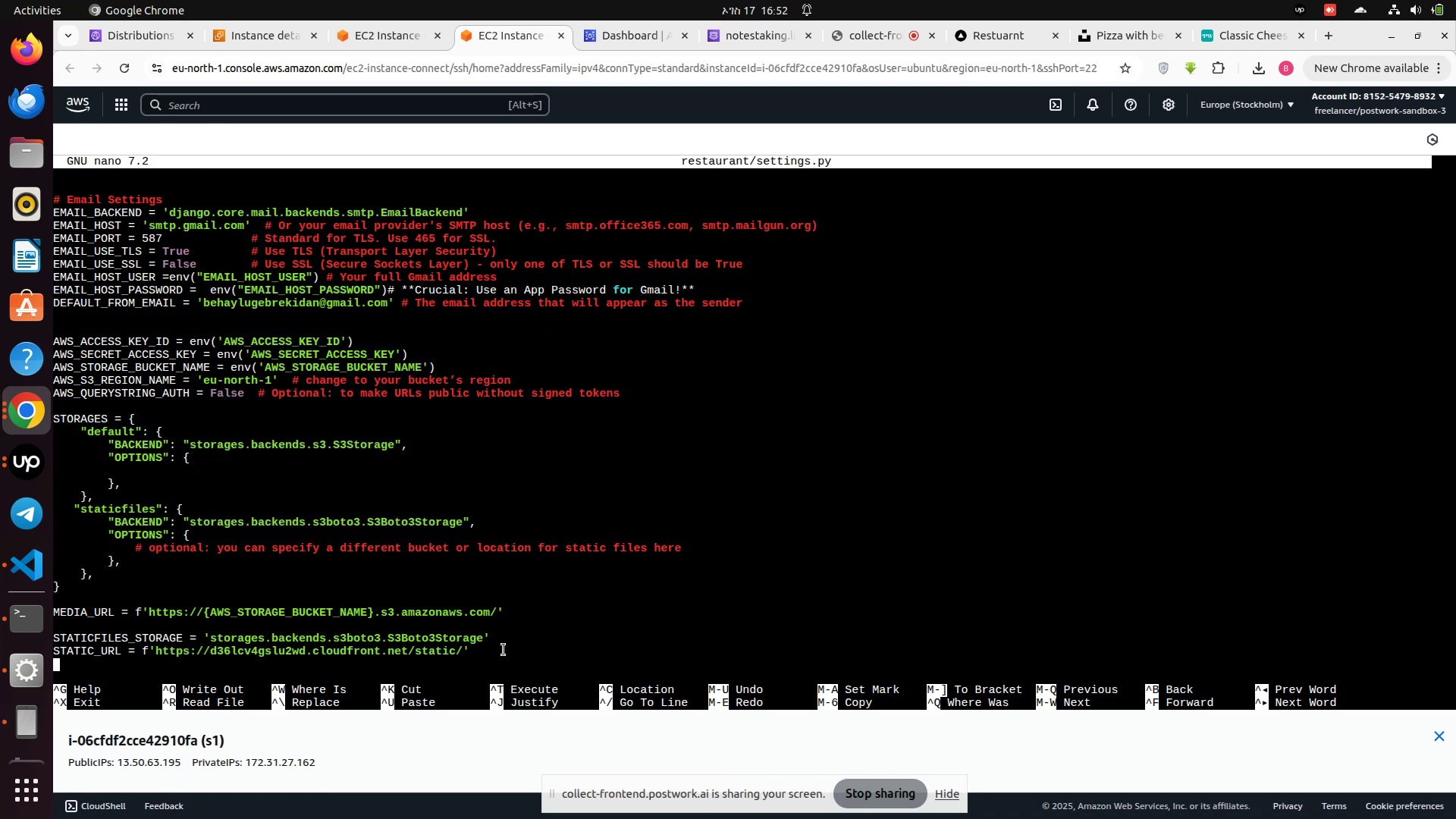 
left_click_drag(start_coordinate=[500, 653], to_coordinate=[51, 648])
 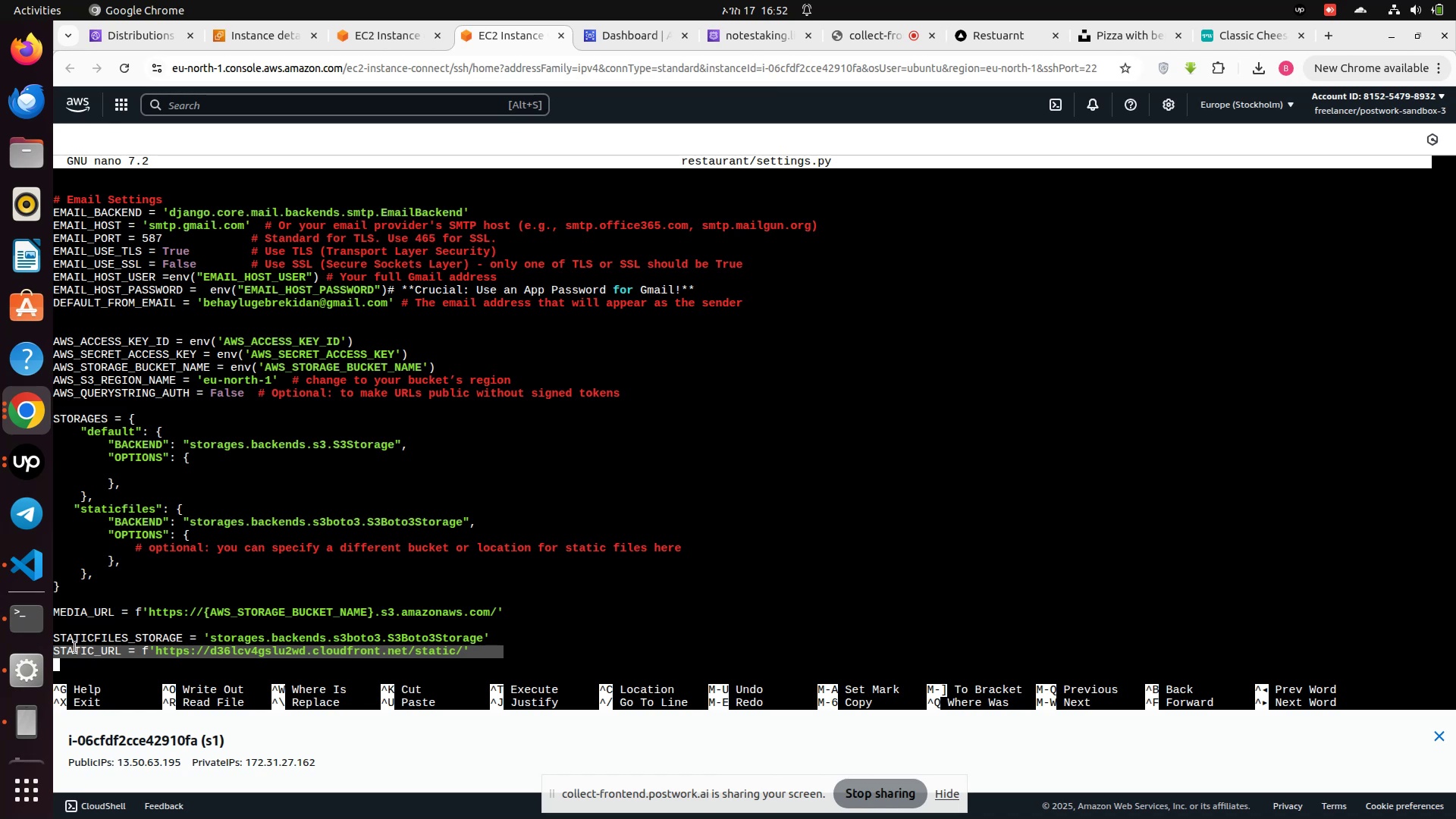 
wait(5.43)
 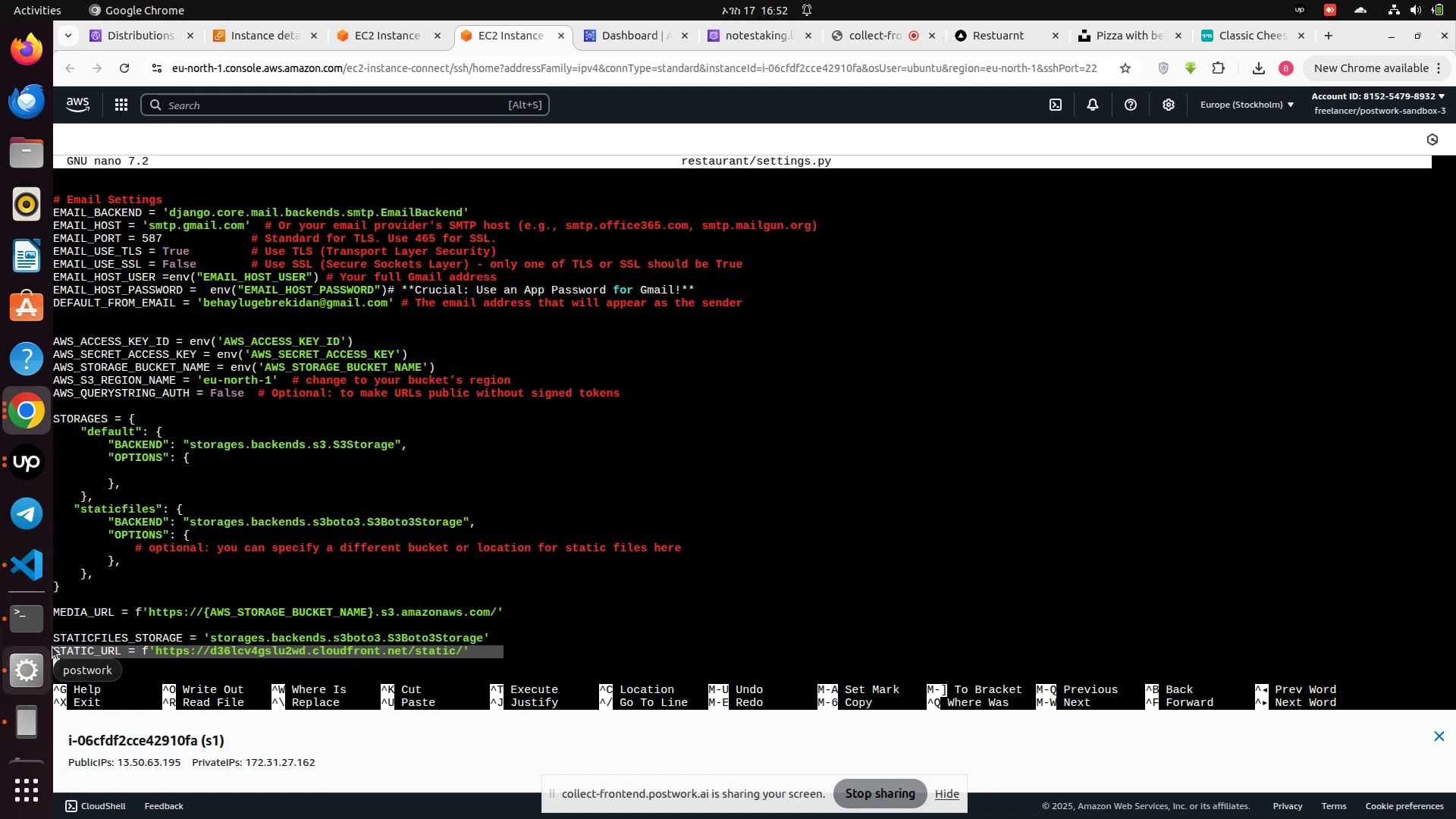 
right_click([68, 653])
 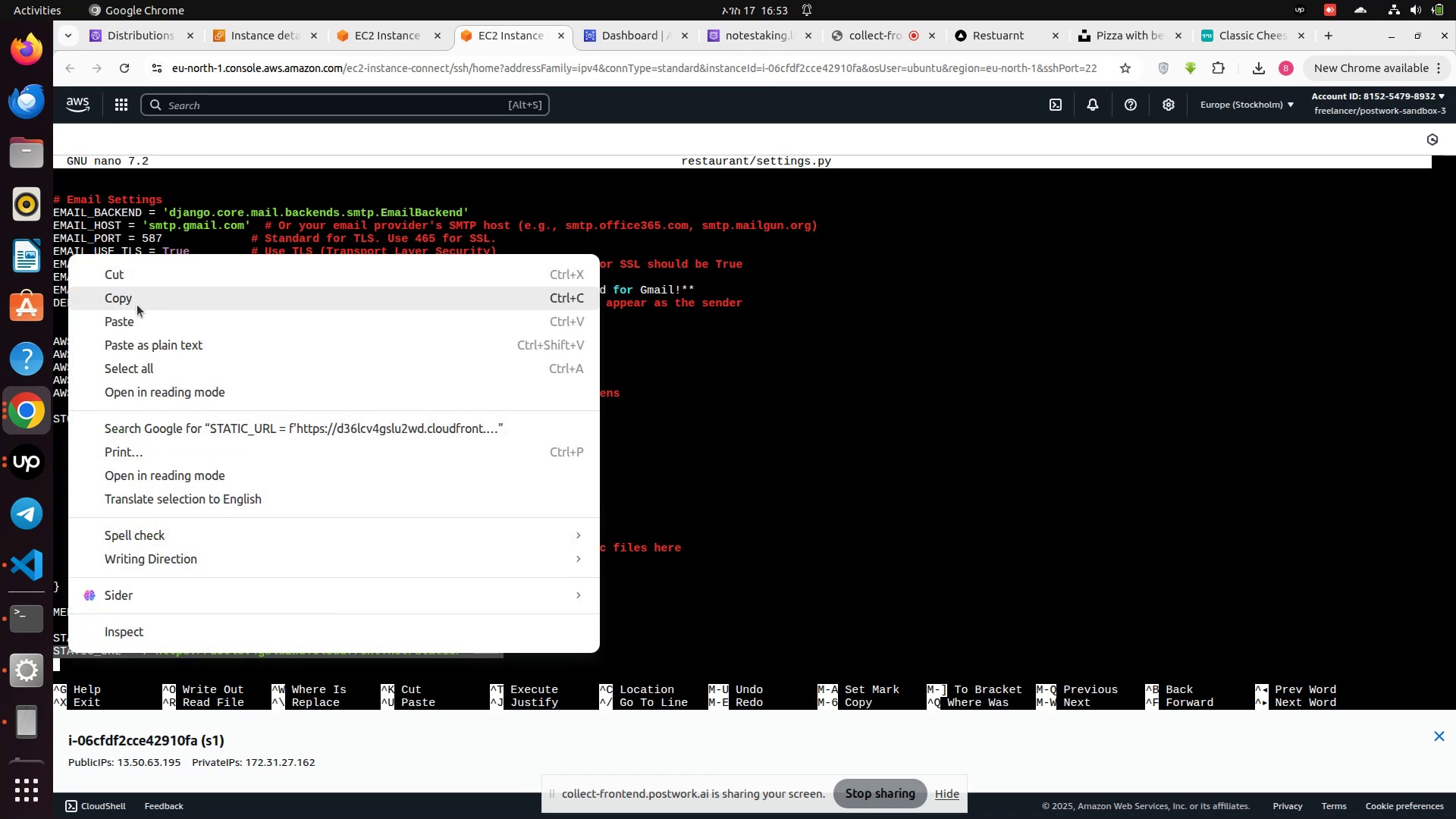 
left_click([136, 304])
 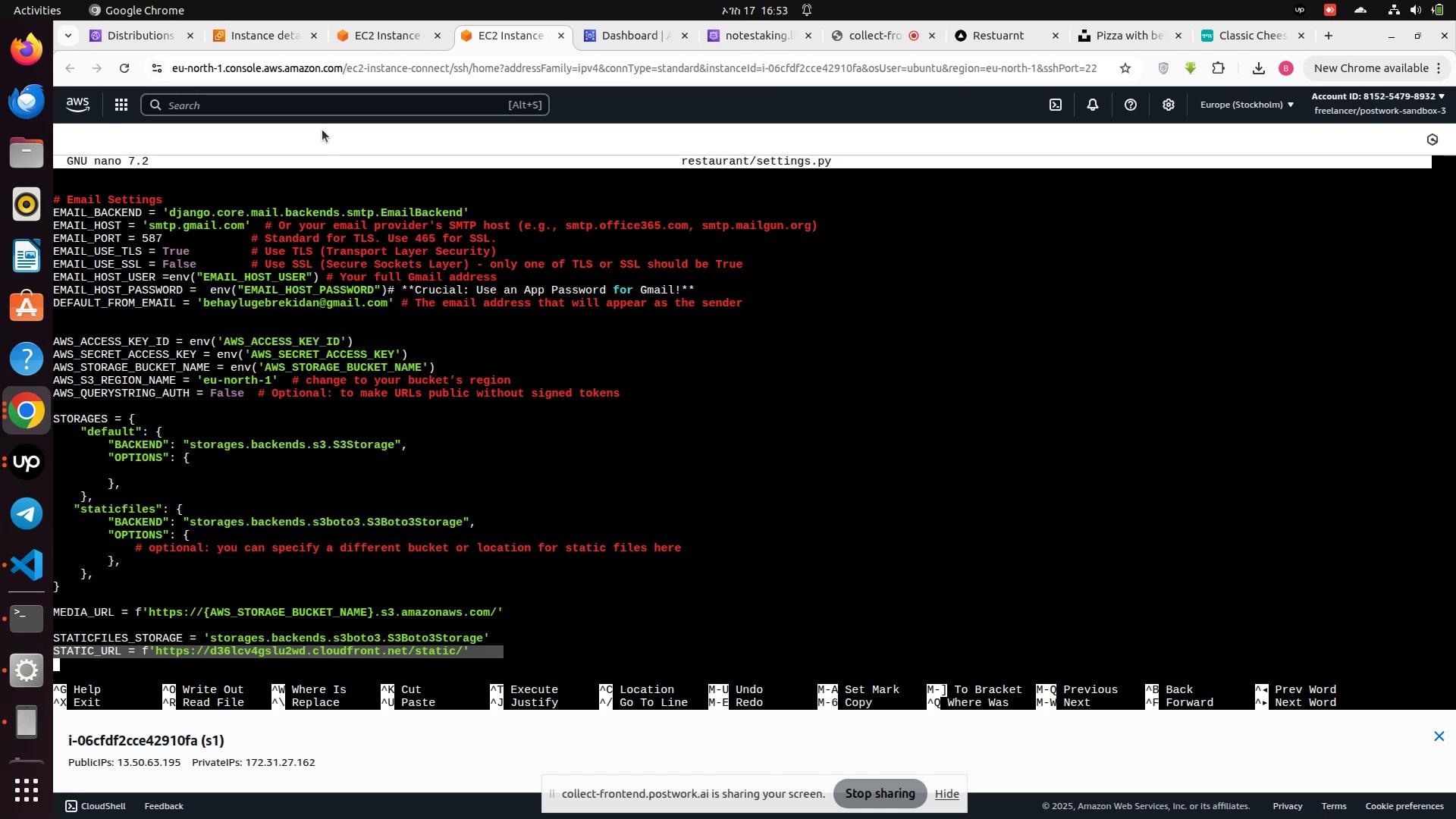 
left_click([389, 41])
 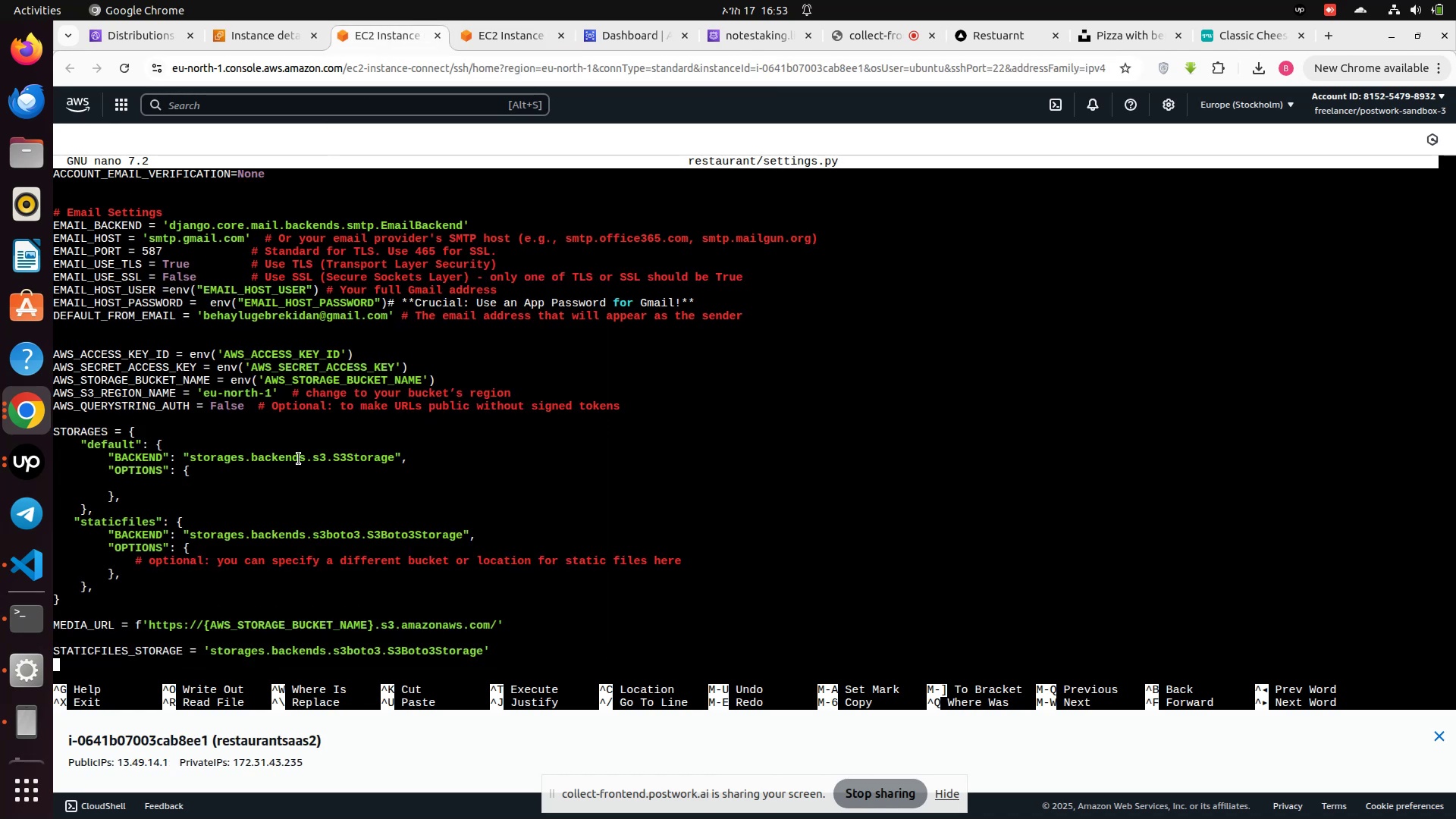 
scroll: coordinate [299, 504], scroll_direction: down, amount: 3.0
 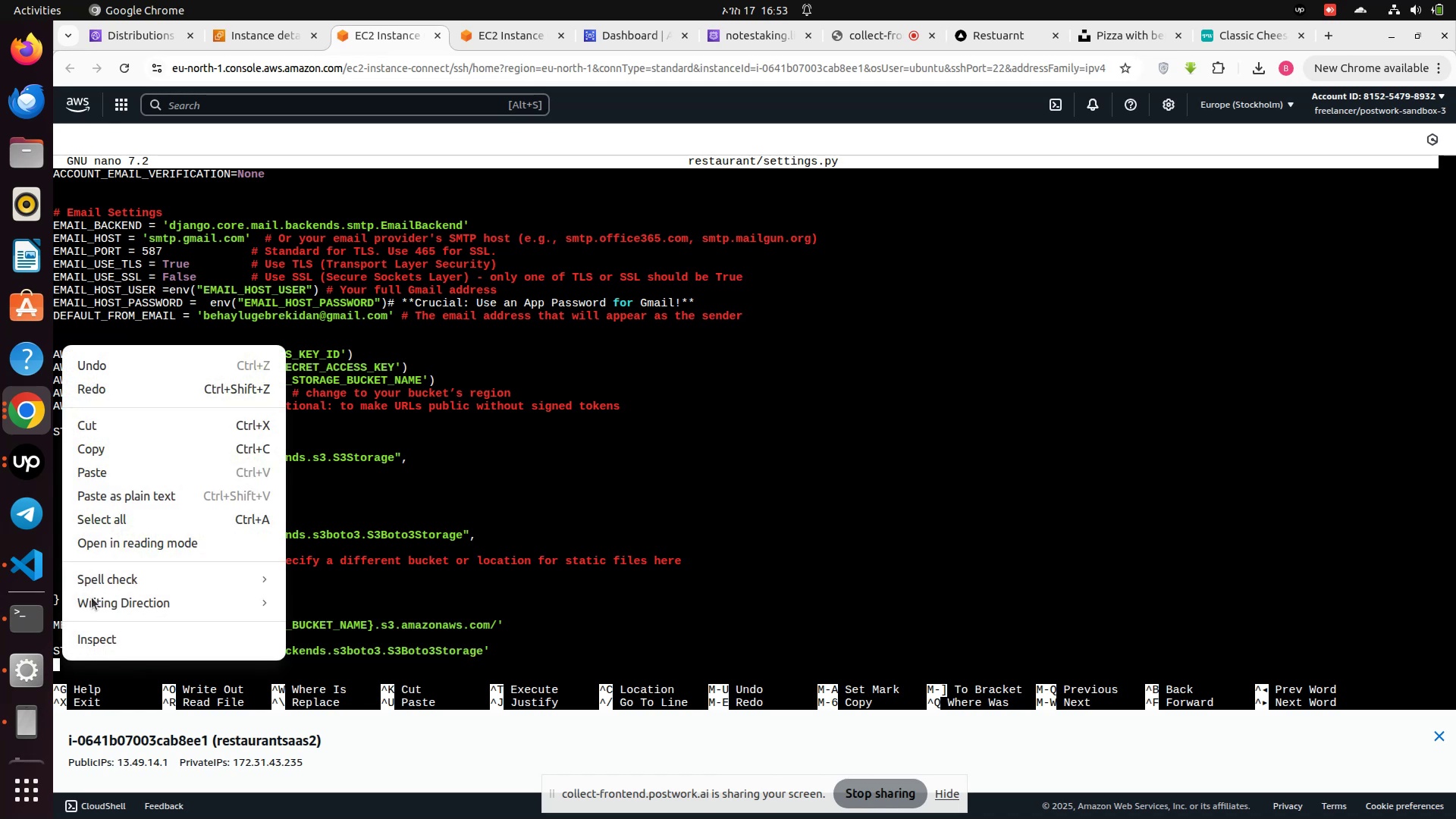 
left_click([115, 475])
 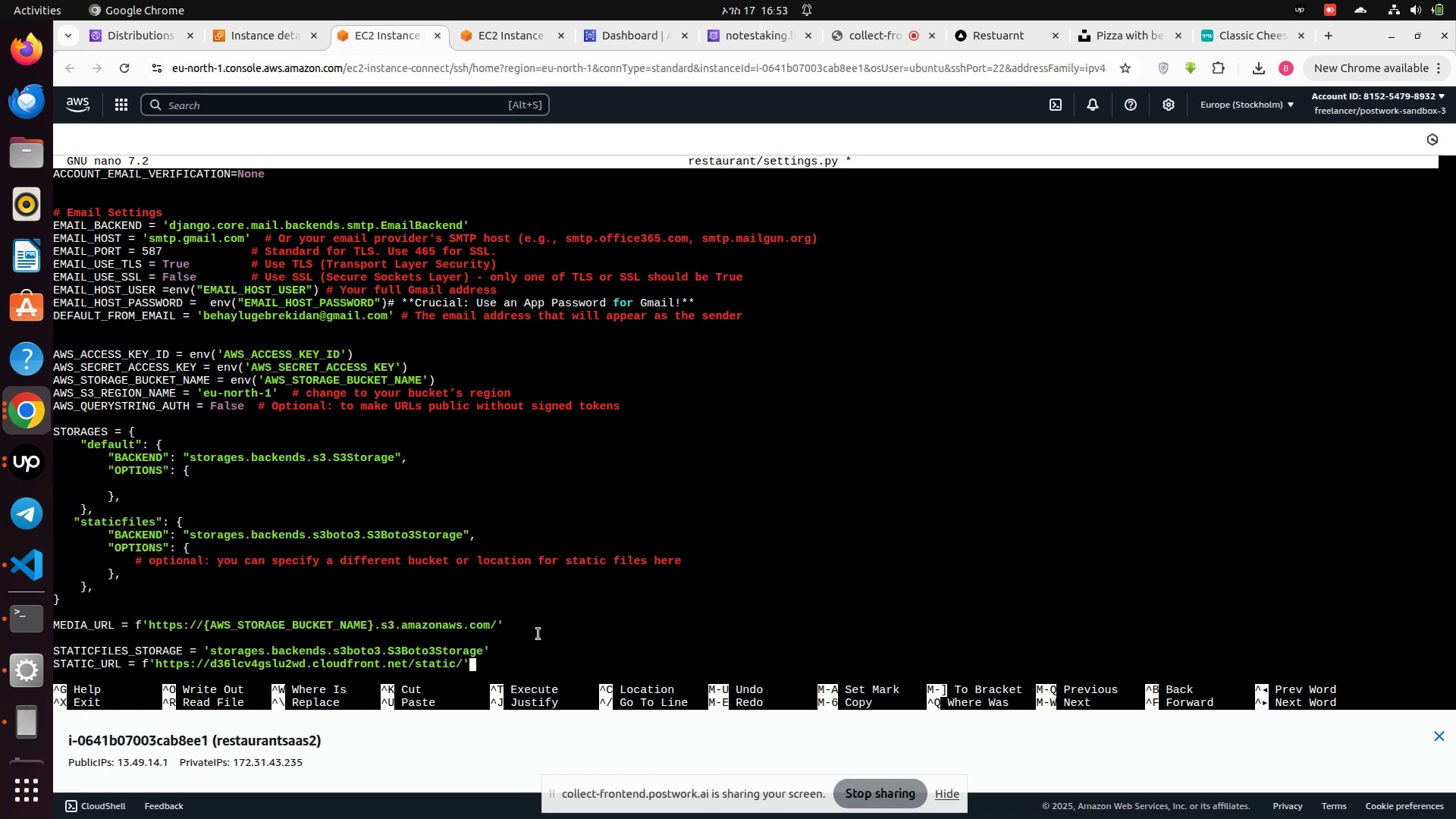 
key(Control+S)
 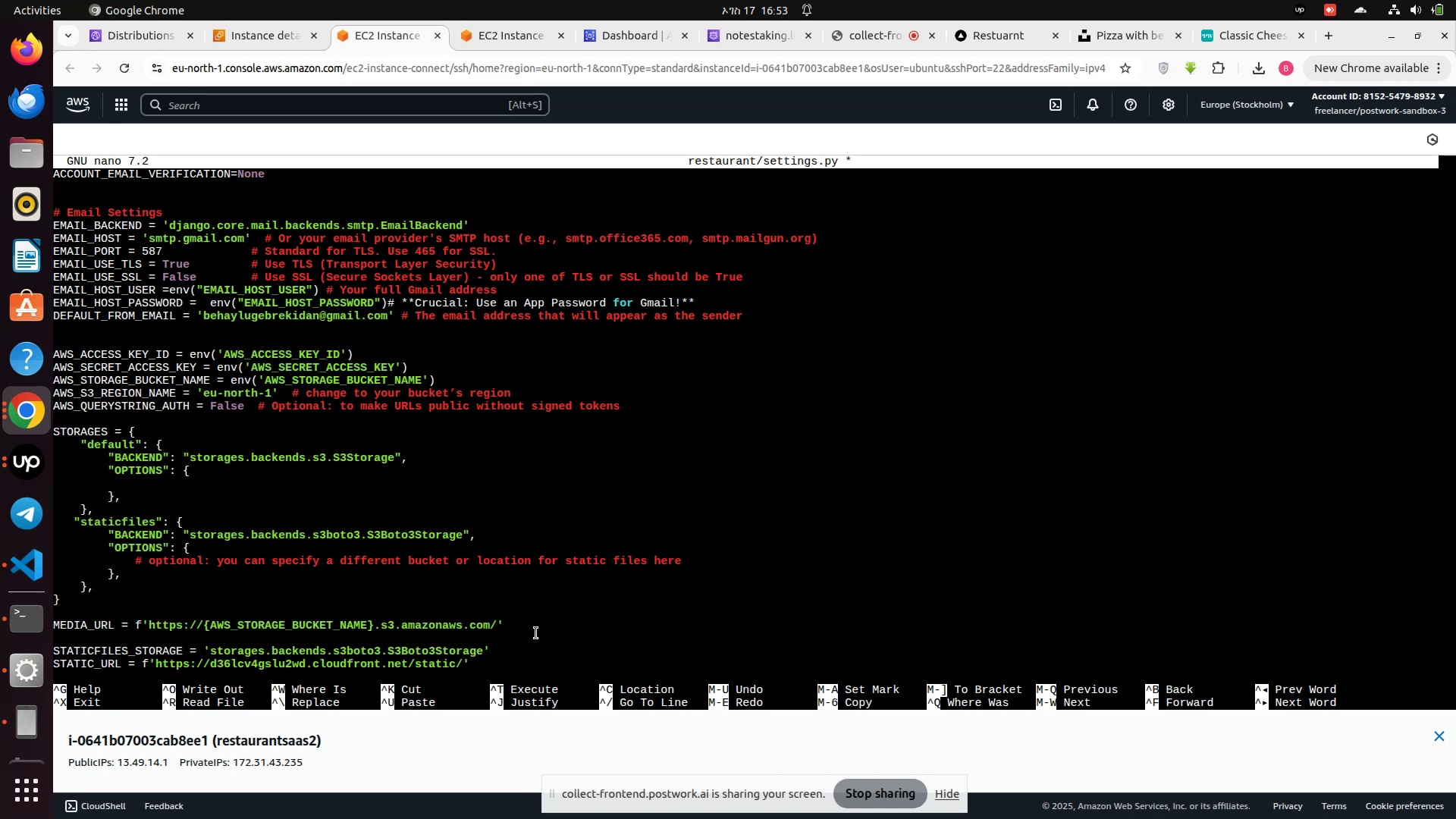 
key(Control+X)
 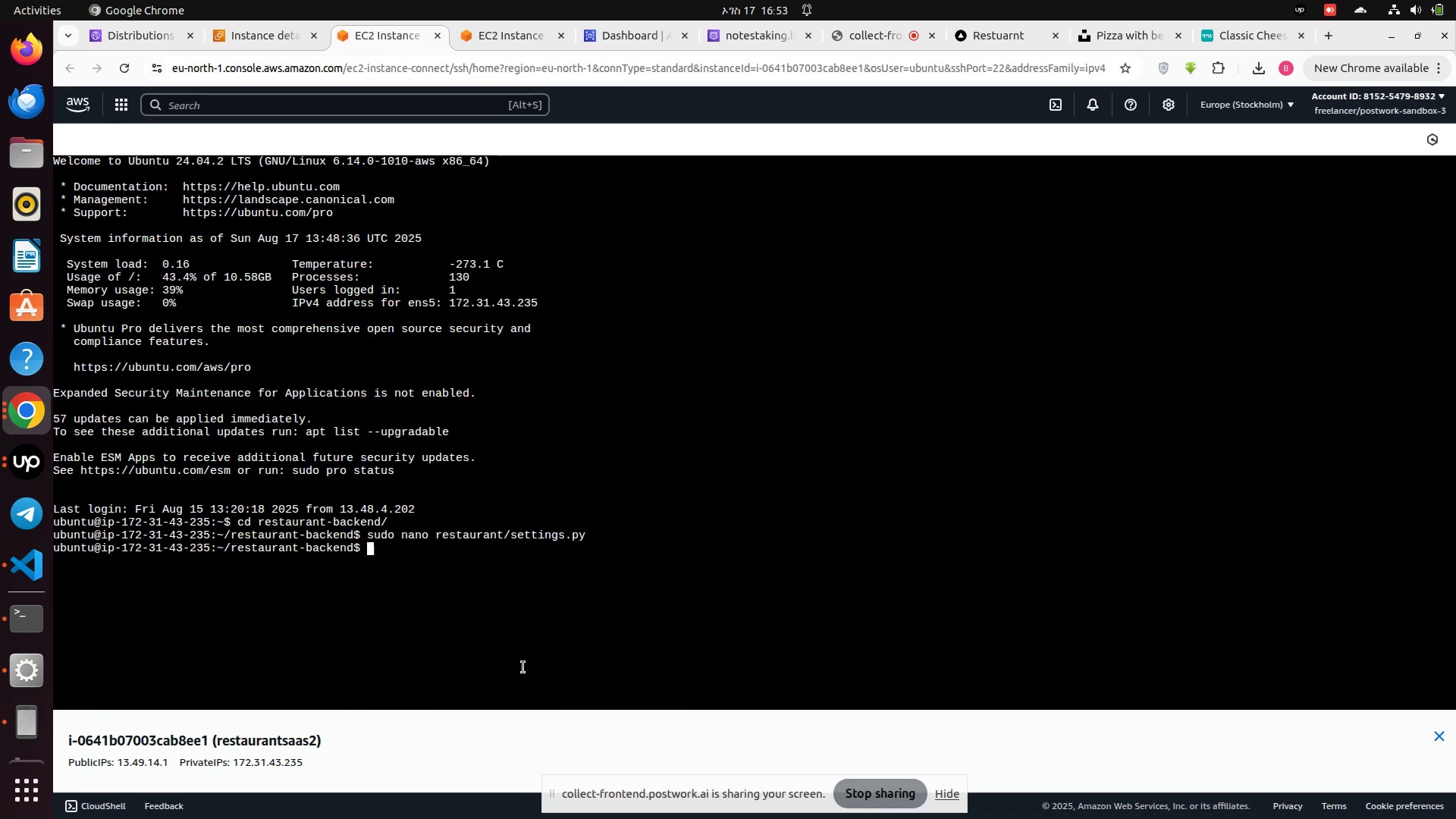 
type(sudo supervisorctl)
key(Tab)
key(Tab)
type(restart all)
 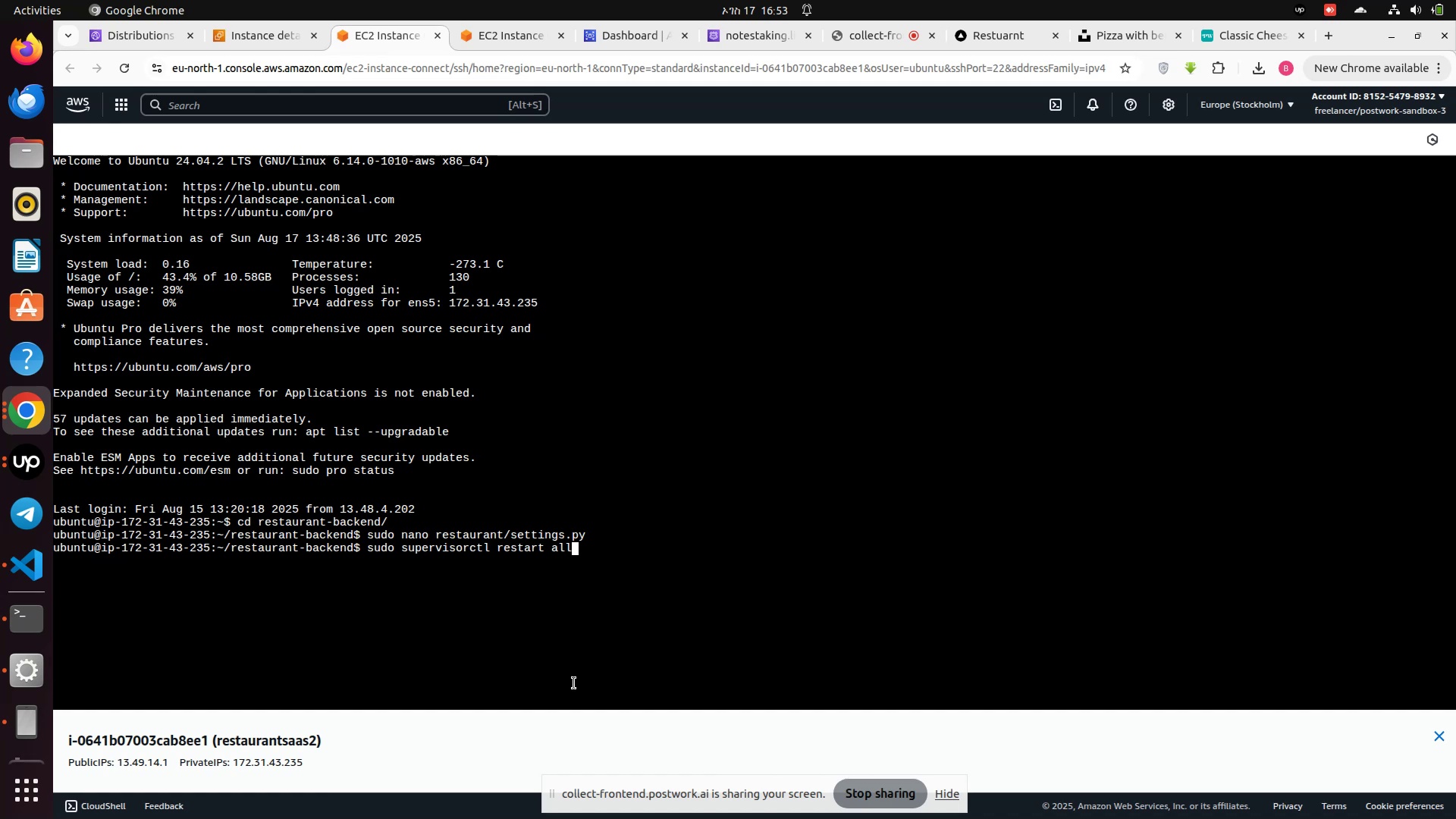 
key(Enter)
 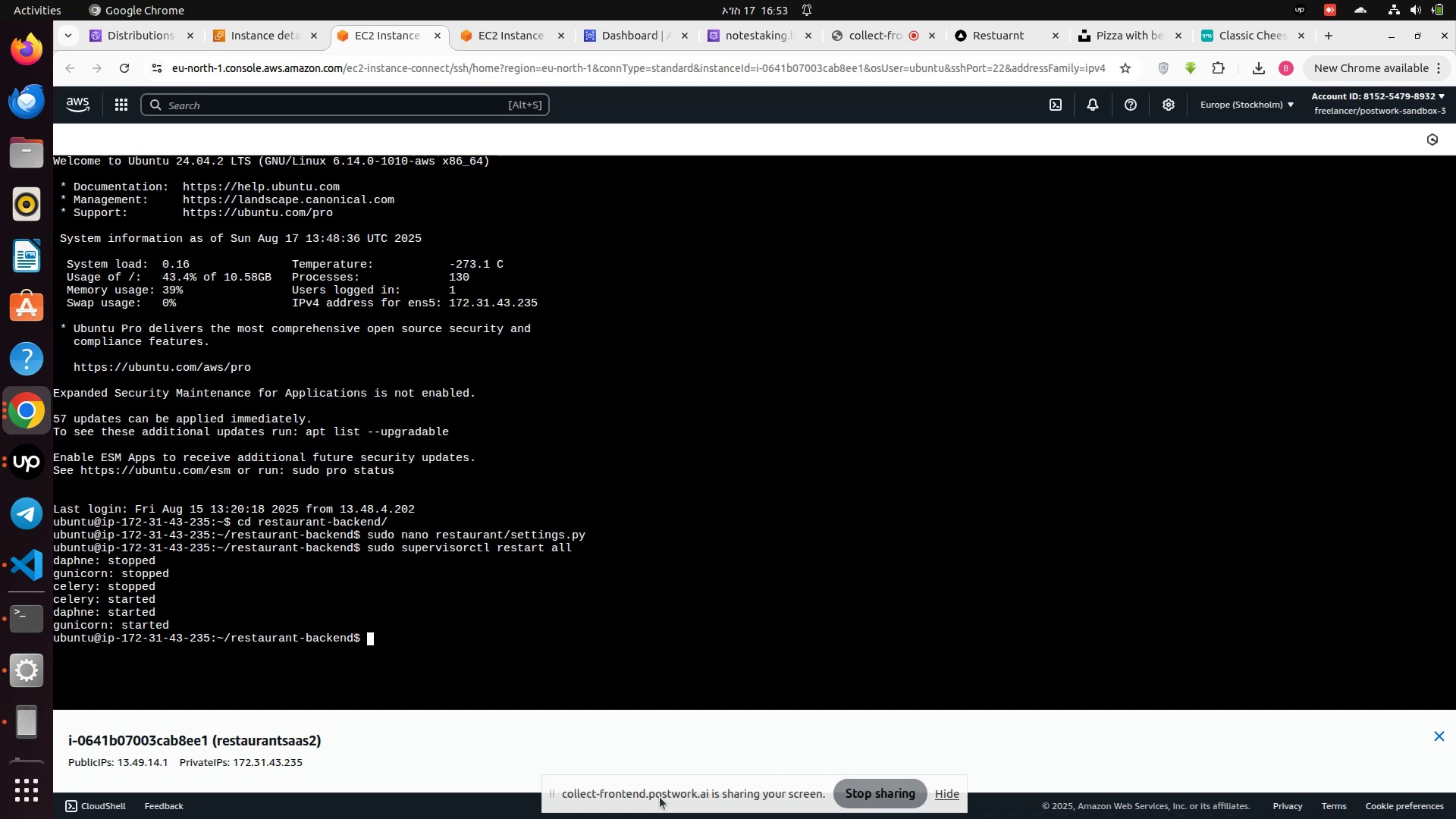 
wait(29.56)
 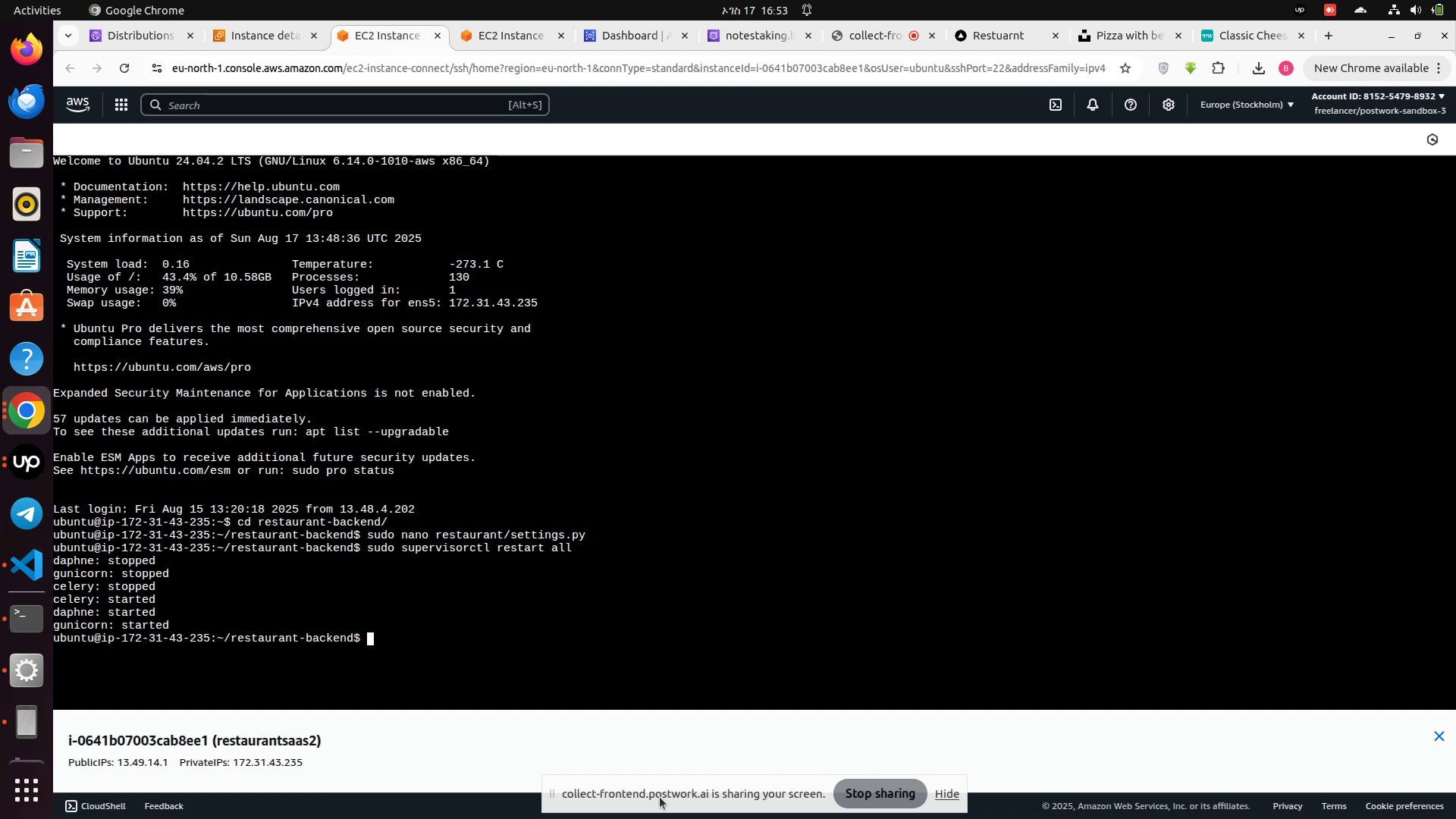 
left_click([844, 35])
 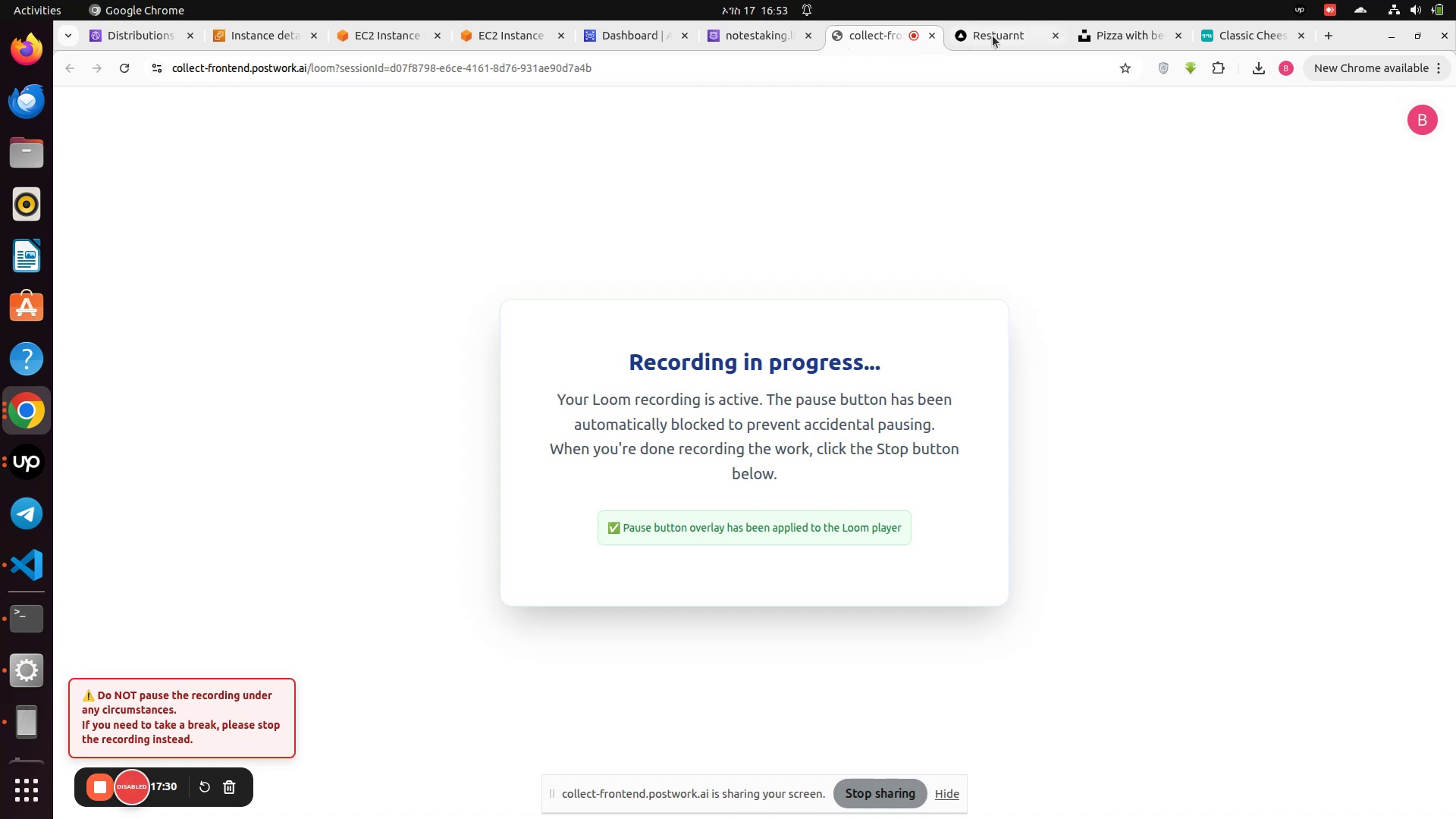 
left_click([993, 36])
 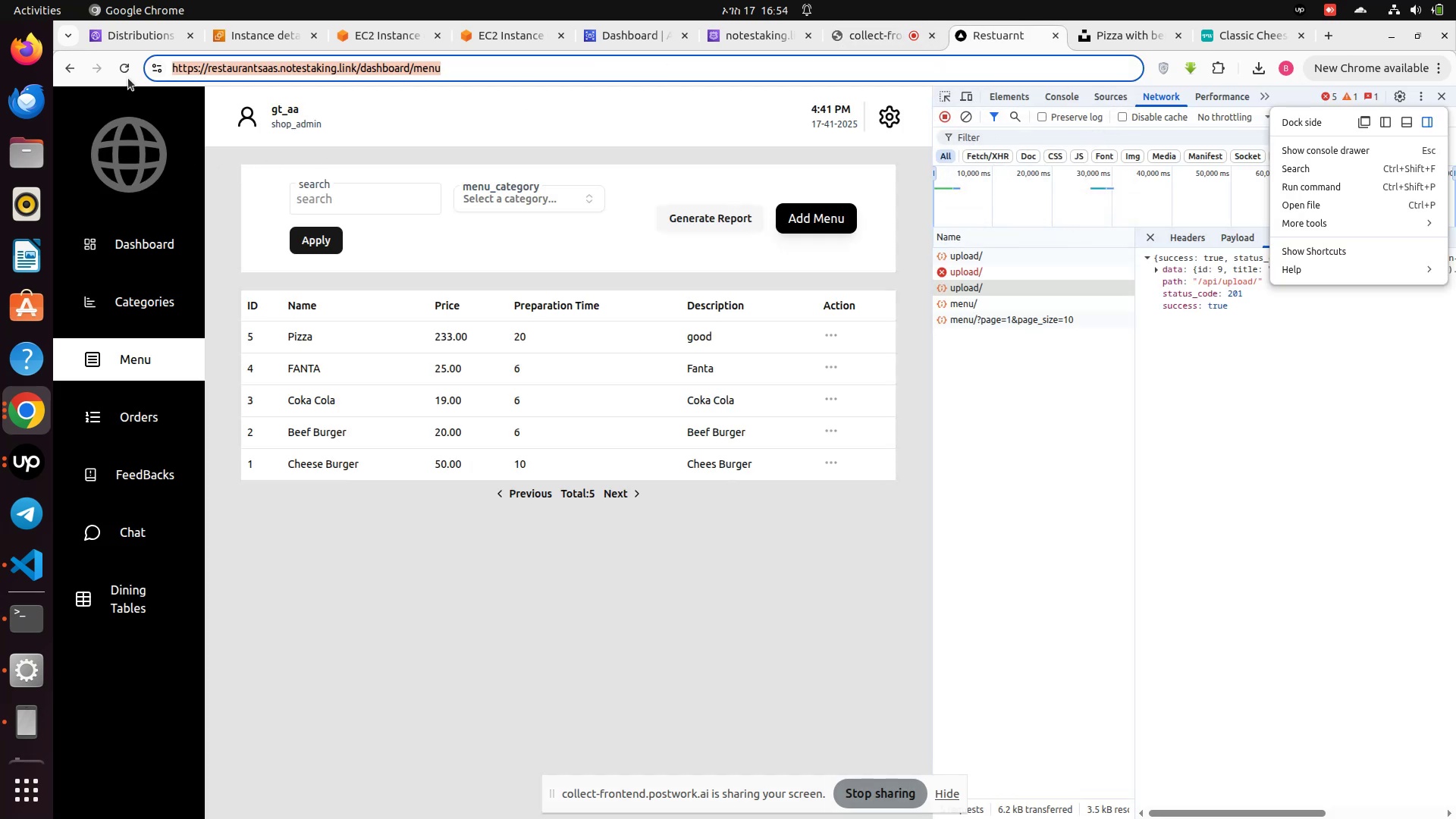 
left_click([118, 68])
 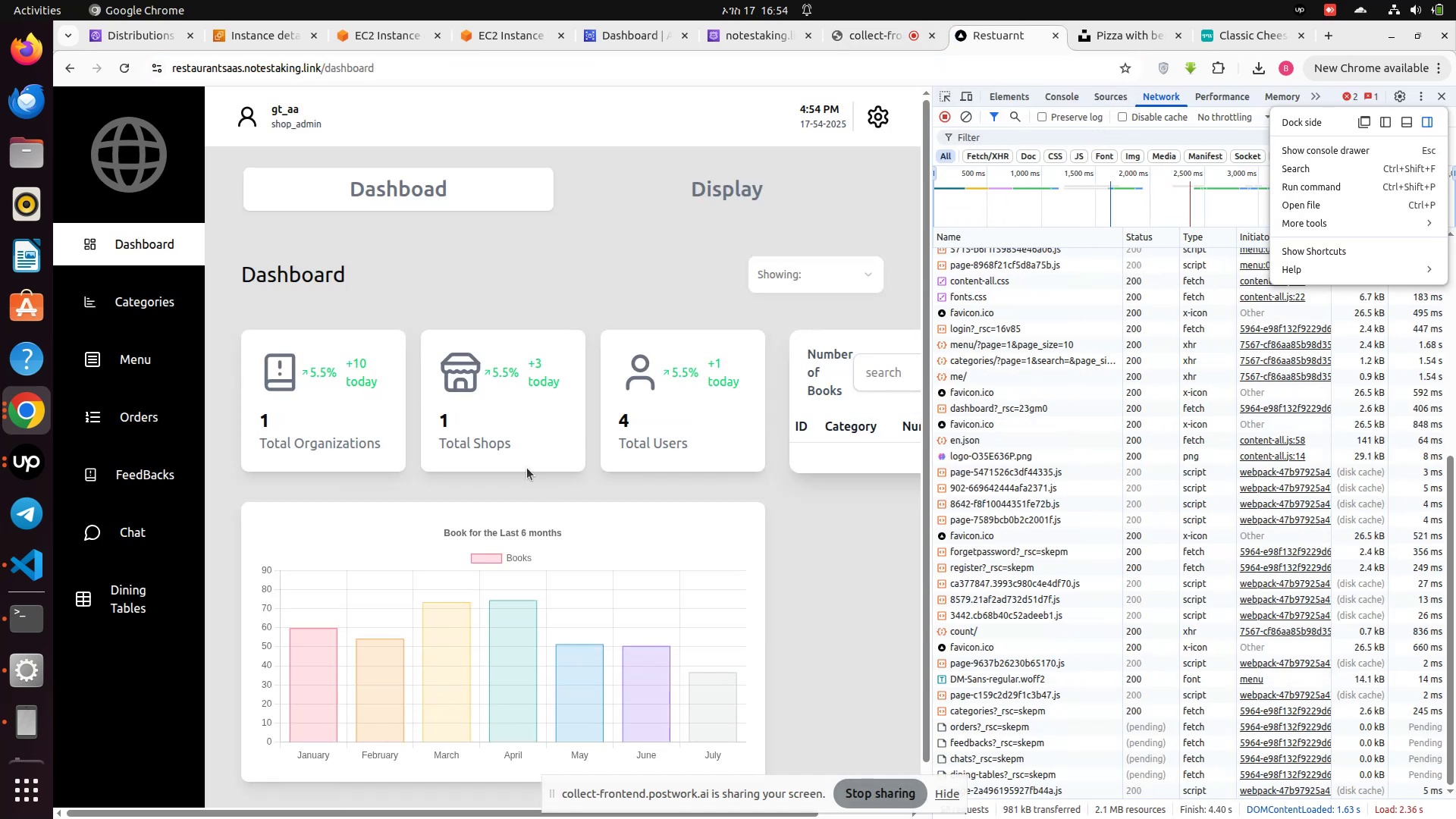 
wait(6.14)
 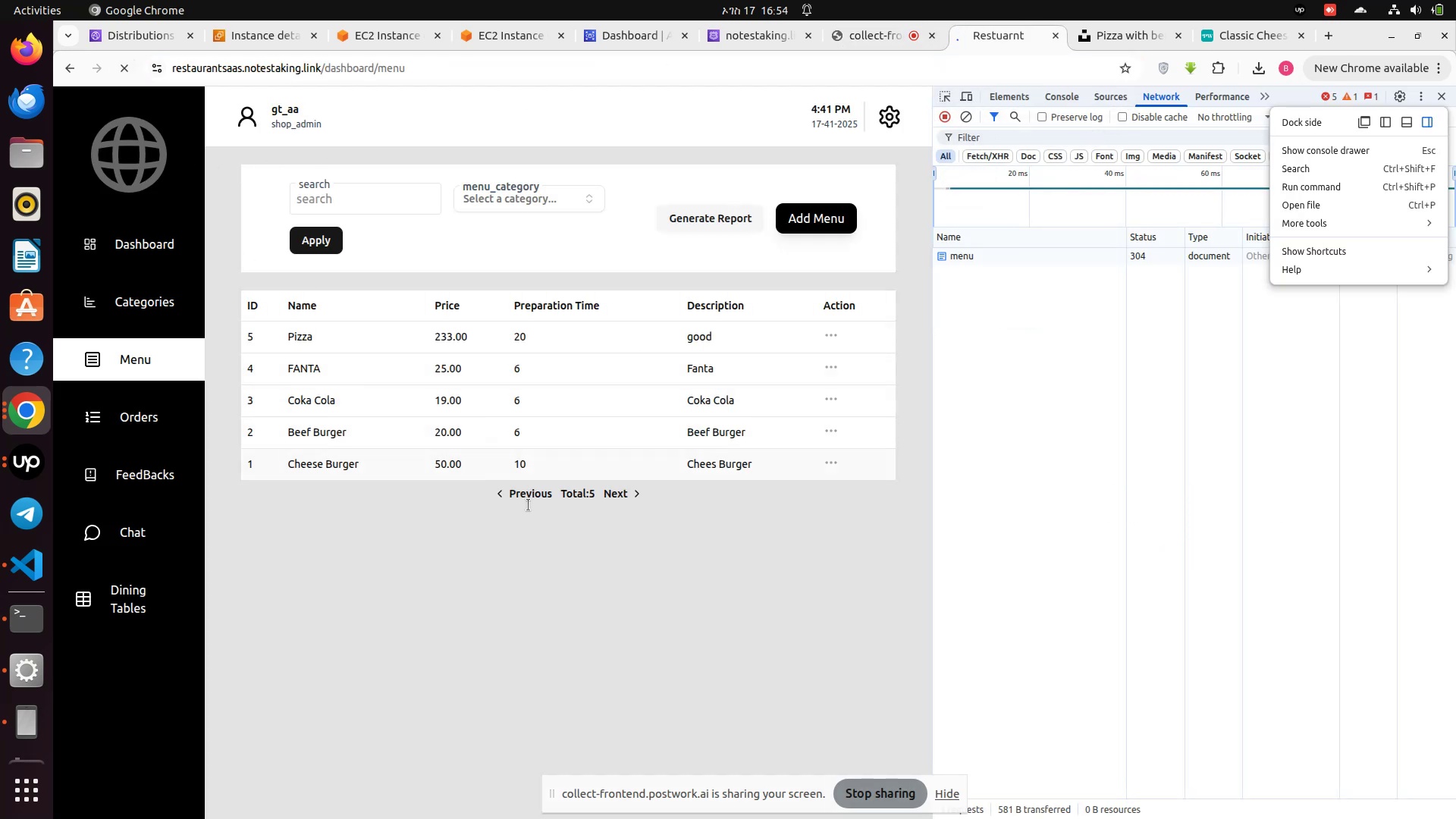 
left_click([138, 437])
 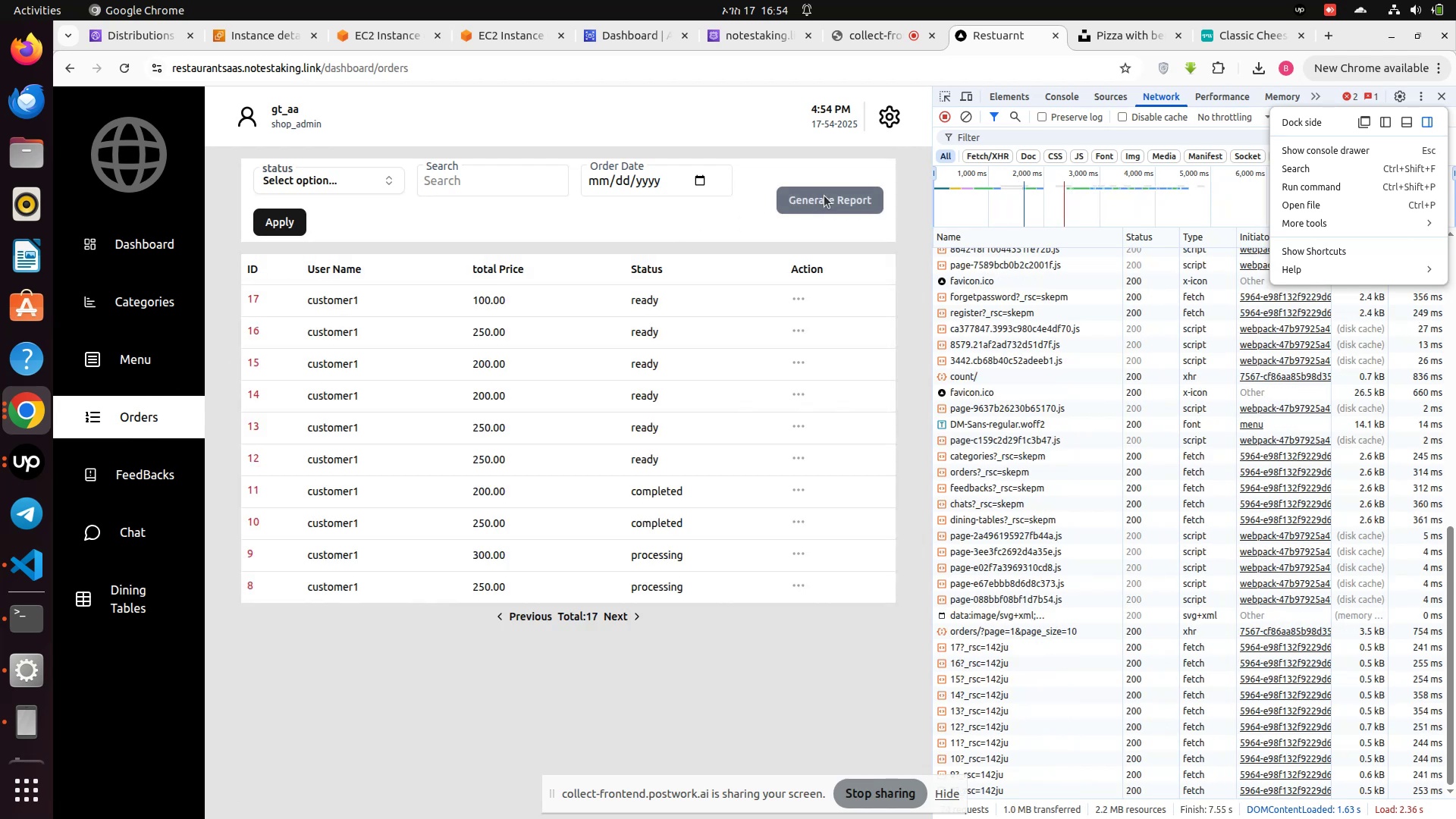 
left_click([824, 196])
 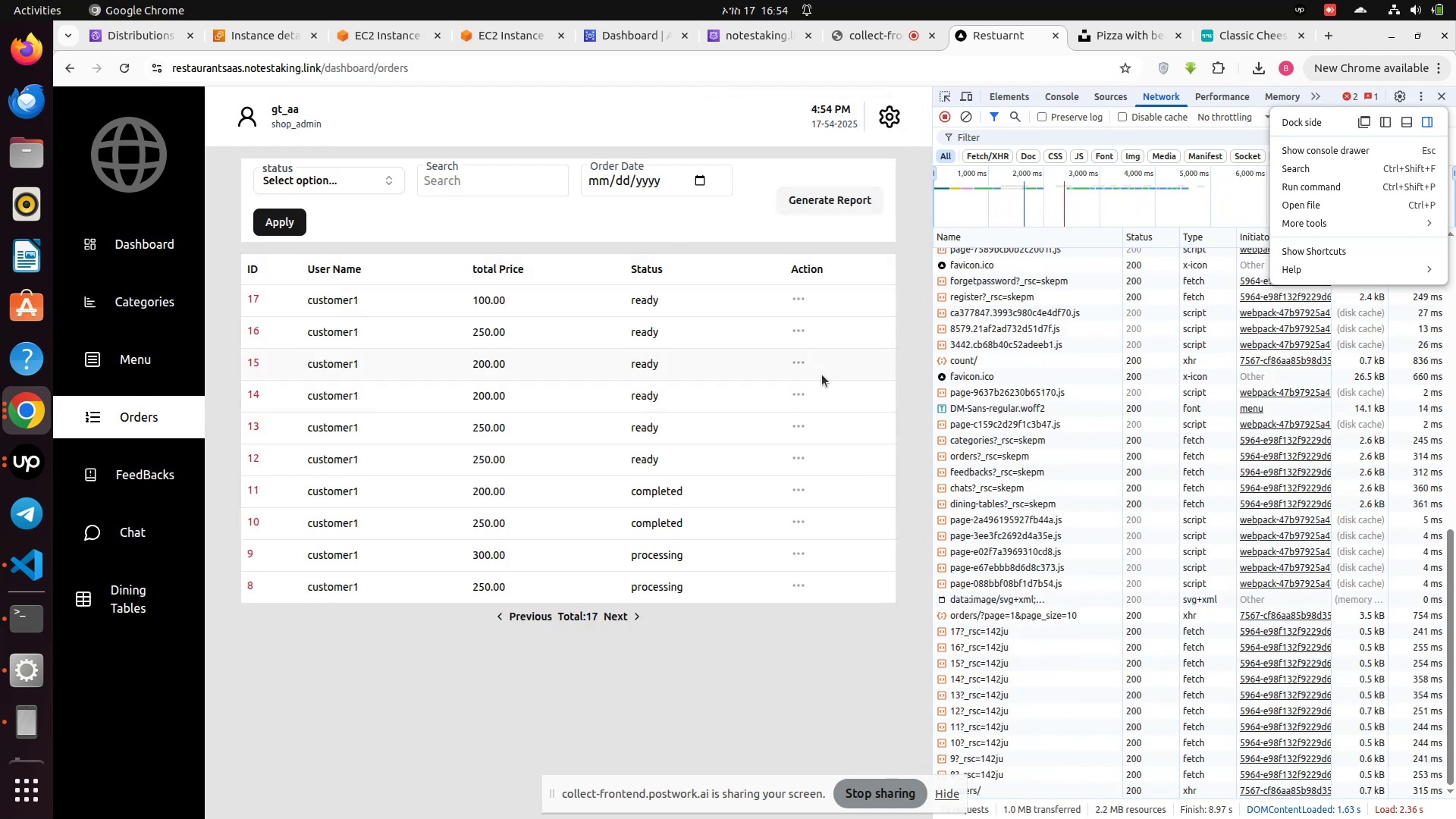 
left_click([806, 202])
 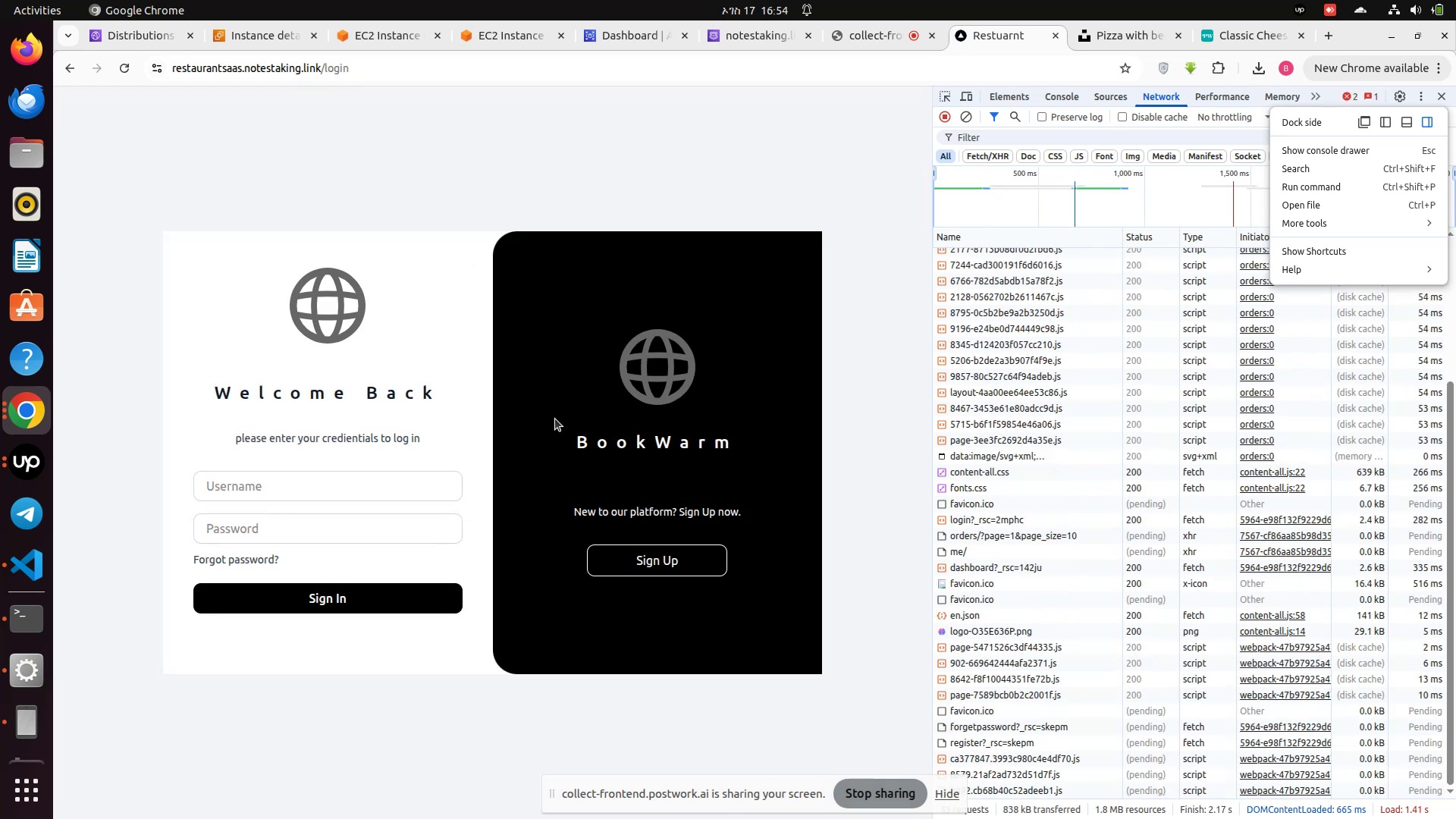 
wait(6.73)
 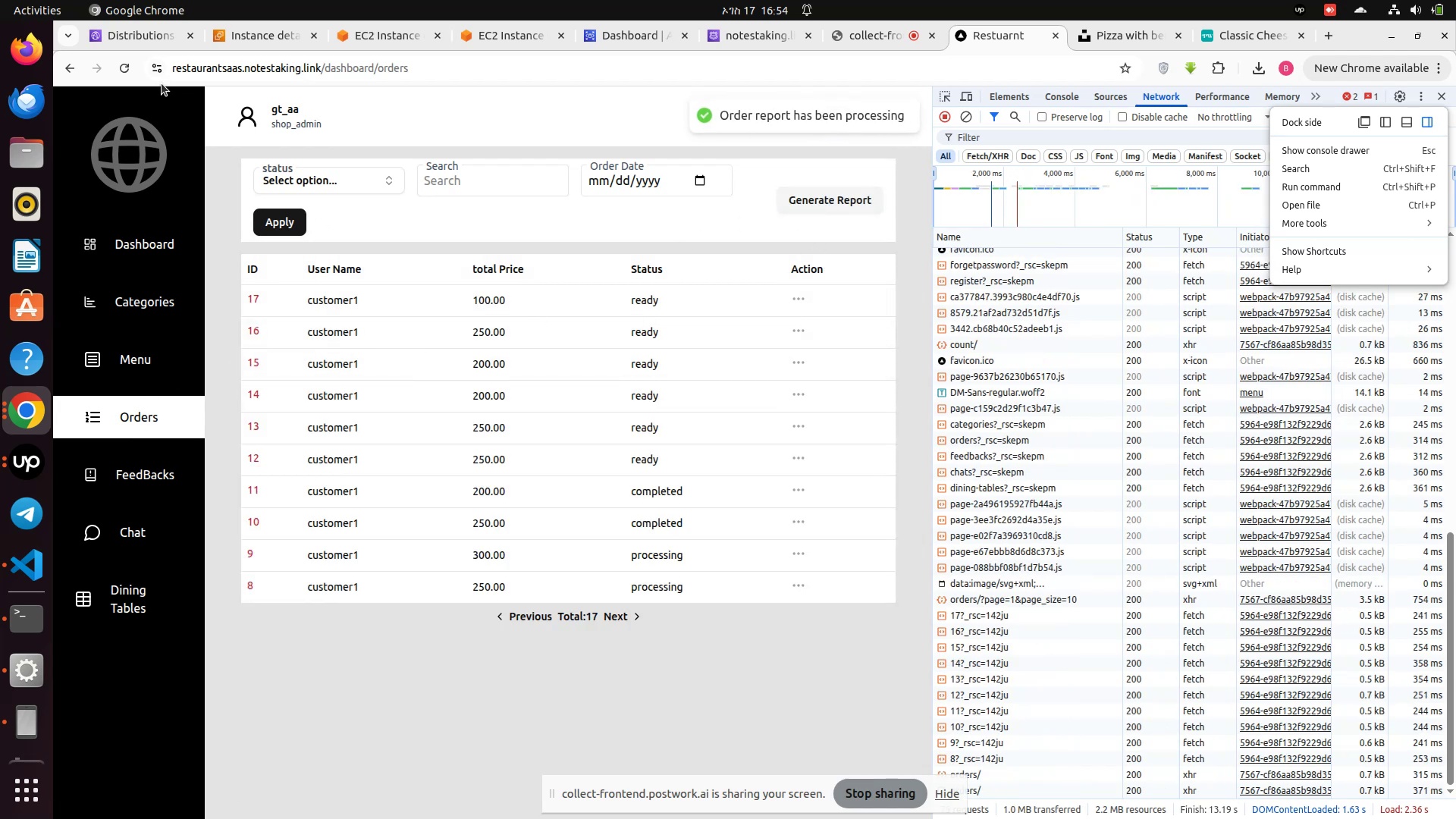 
scroll: coordinate [1128, 568], scroll_direction: down, amount: 4.0
 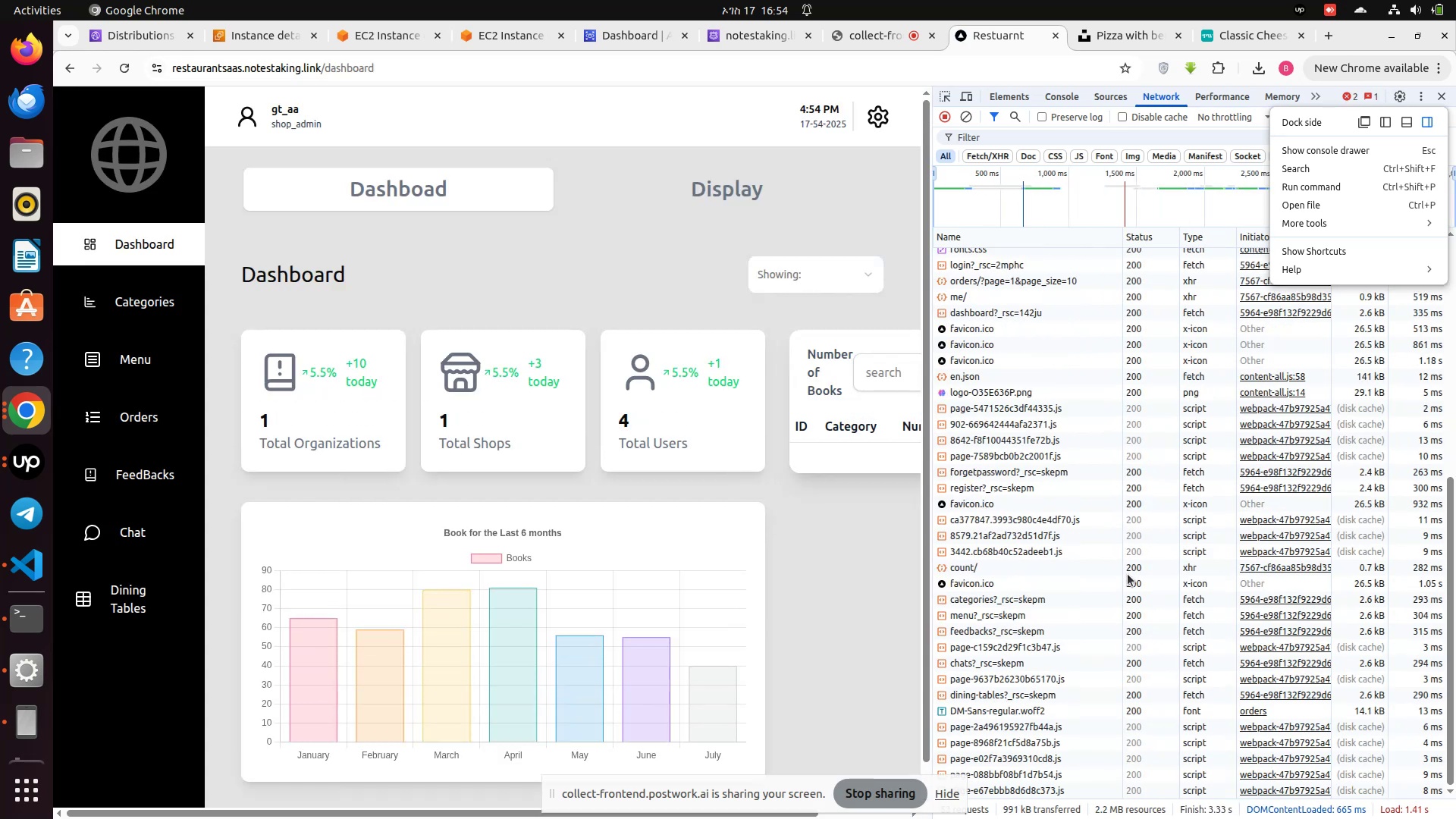 
scroll: coordinate [1128, 574], scroll_direction: up, amount: 4.0
 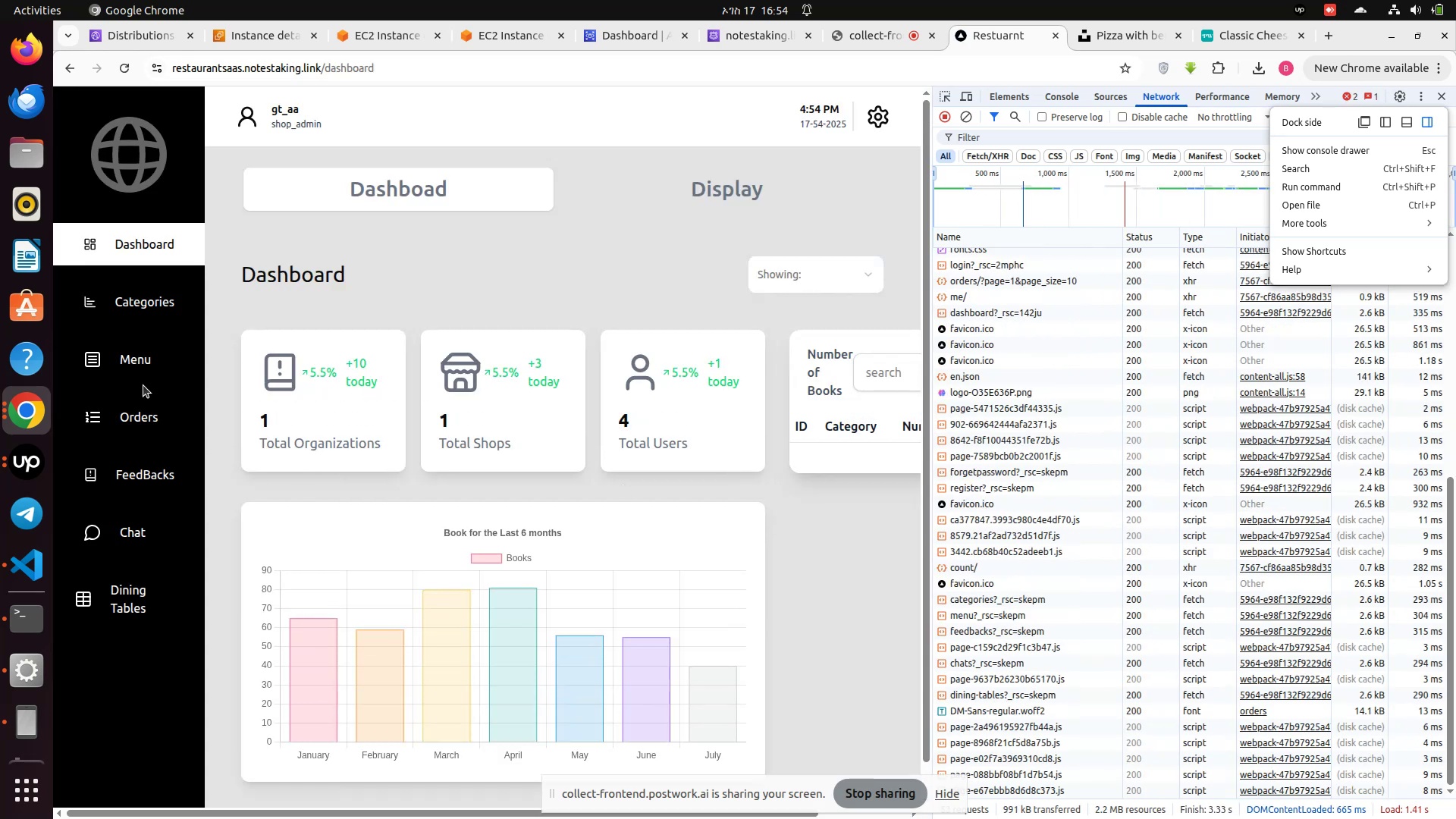 
left_click([143, 420])
 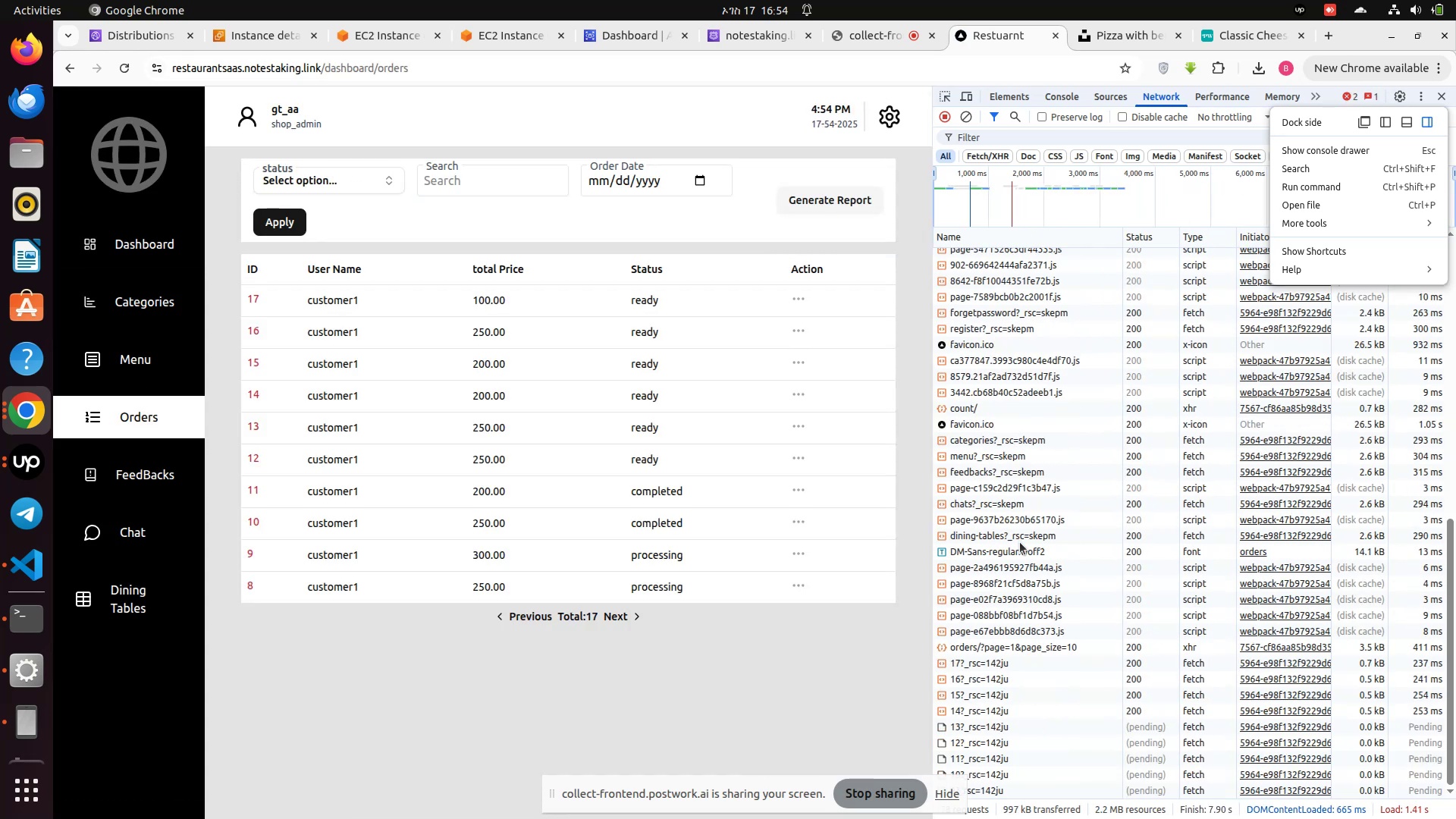 
scroll: coordinate [1050, 597], scroll_direction: down, amount: 4.0
 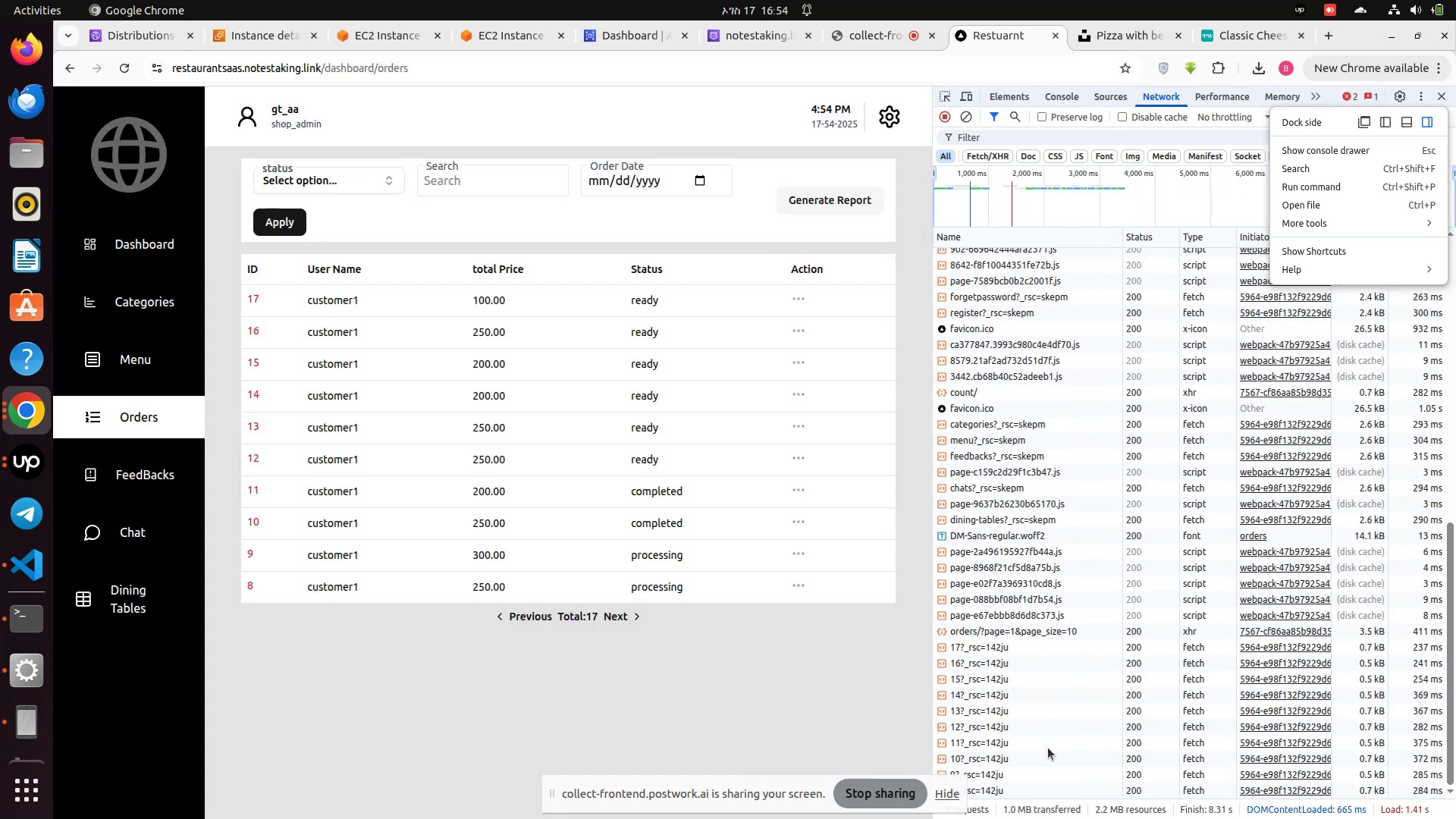 
scroll: coordinate [923, 664], scroll_direction: up, amount: 6.0
 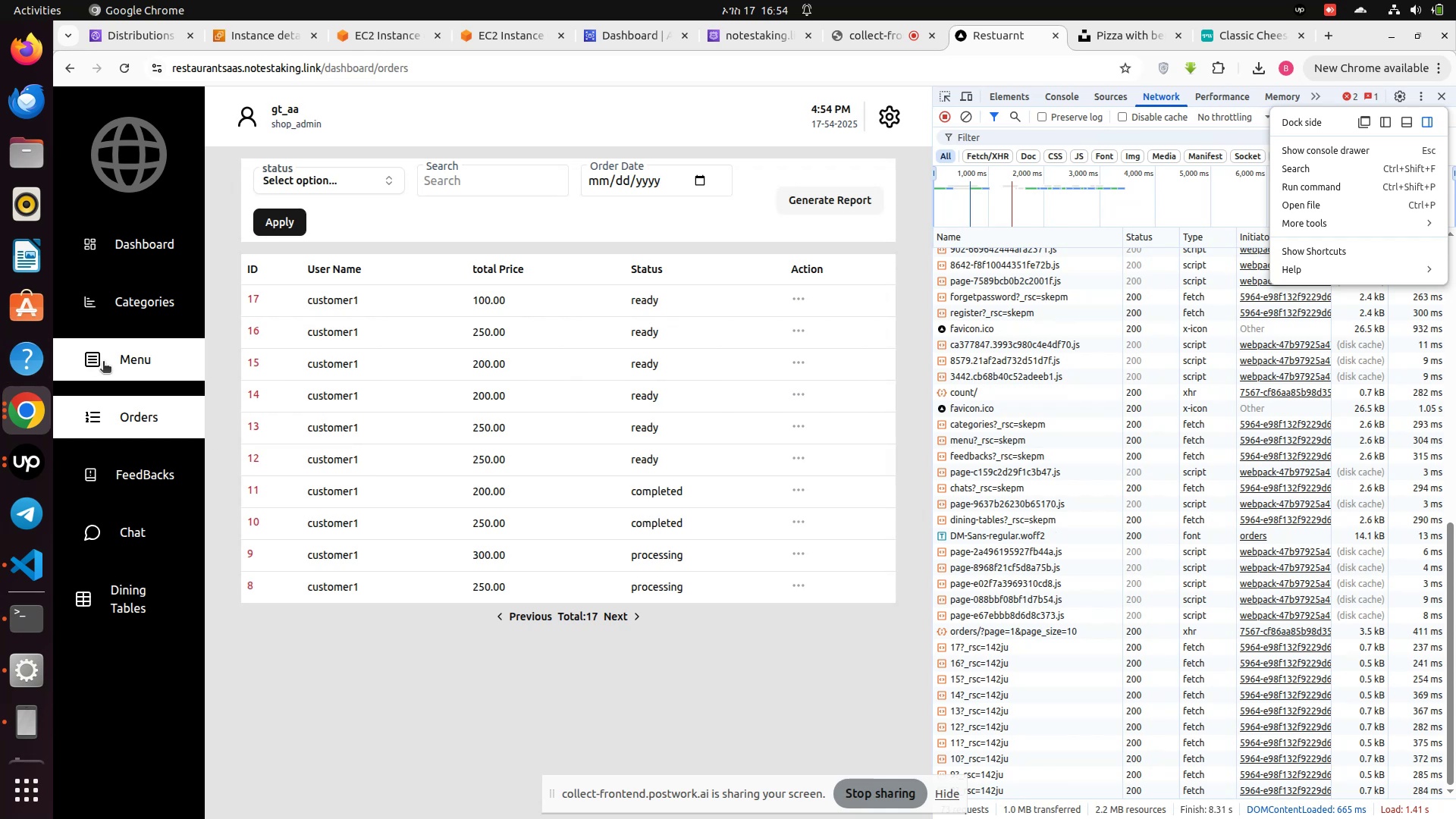 
left_click([103, 361])
 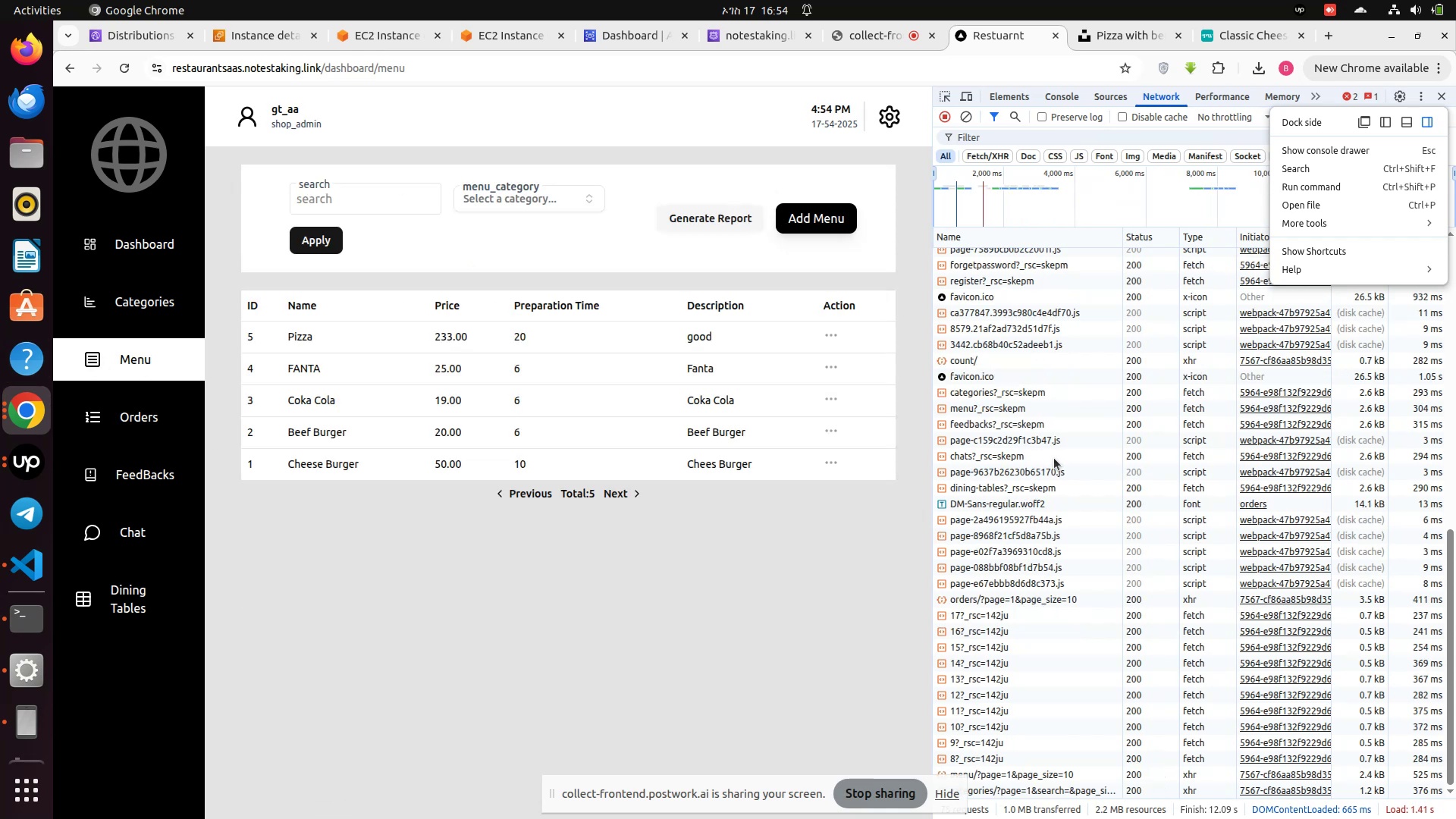 
scroll: coordinate [1059, 543], scroll_direction: down, amount: 4.0
 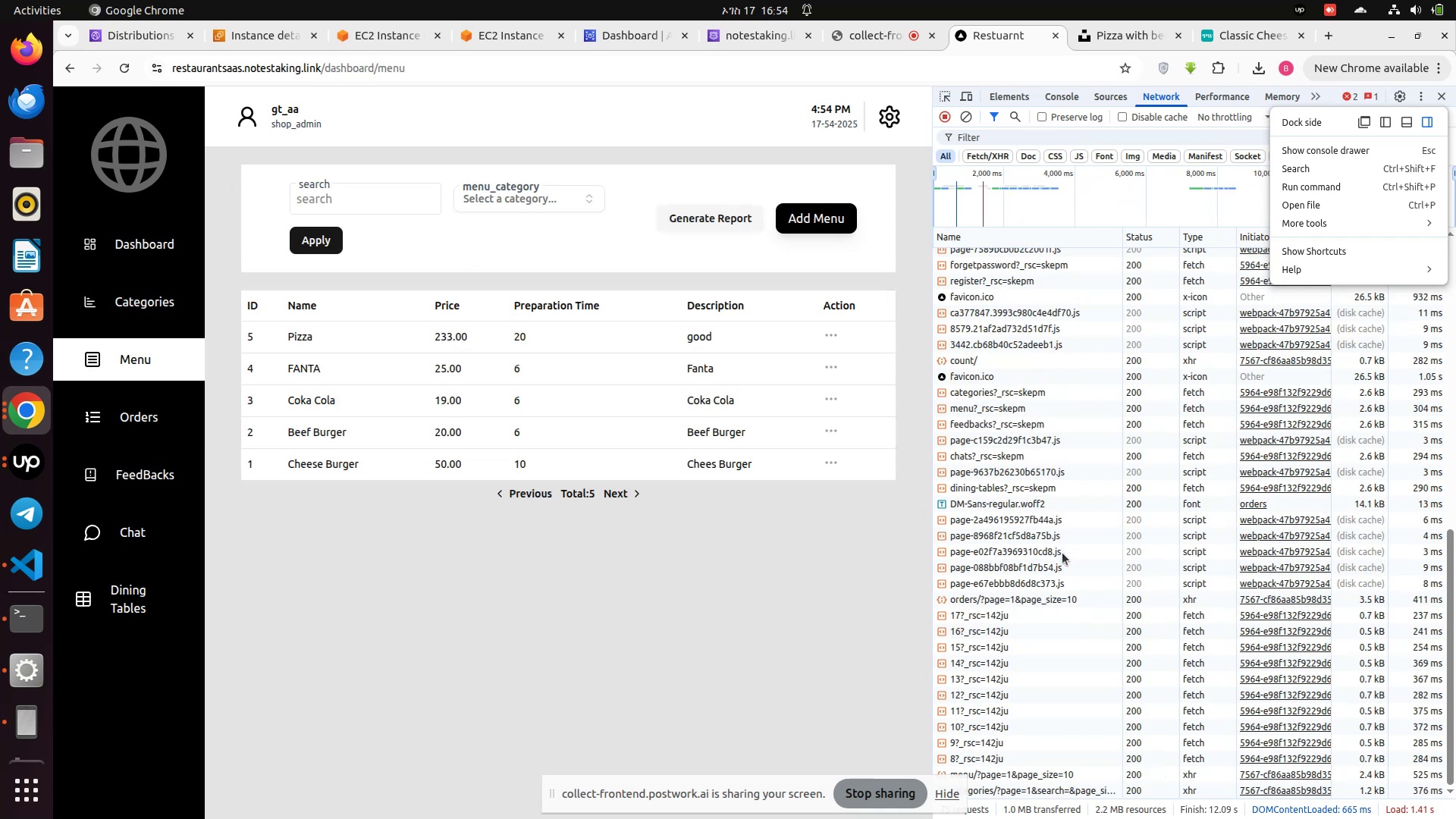 
scroll: coordinate [1062, 553], scroll_direction: up, amount: 5.0
 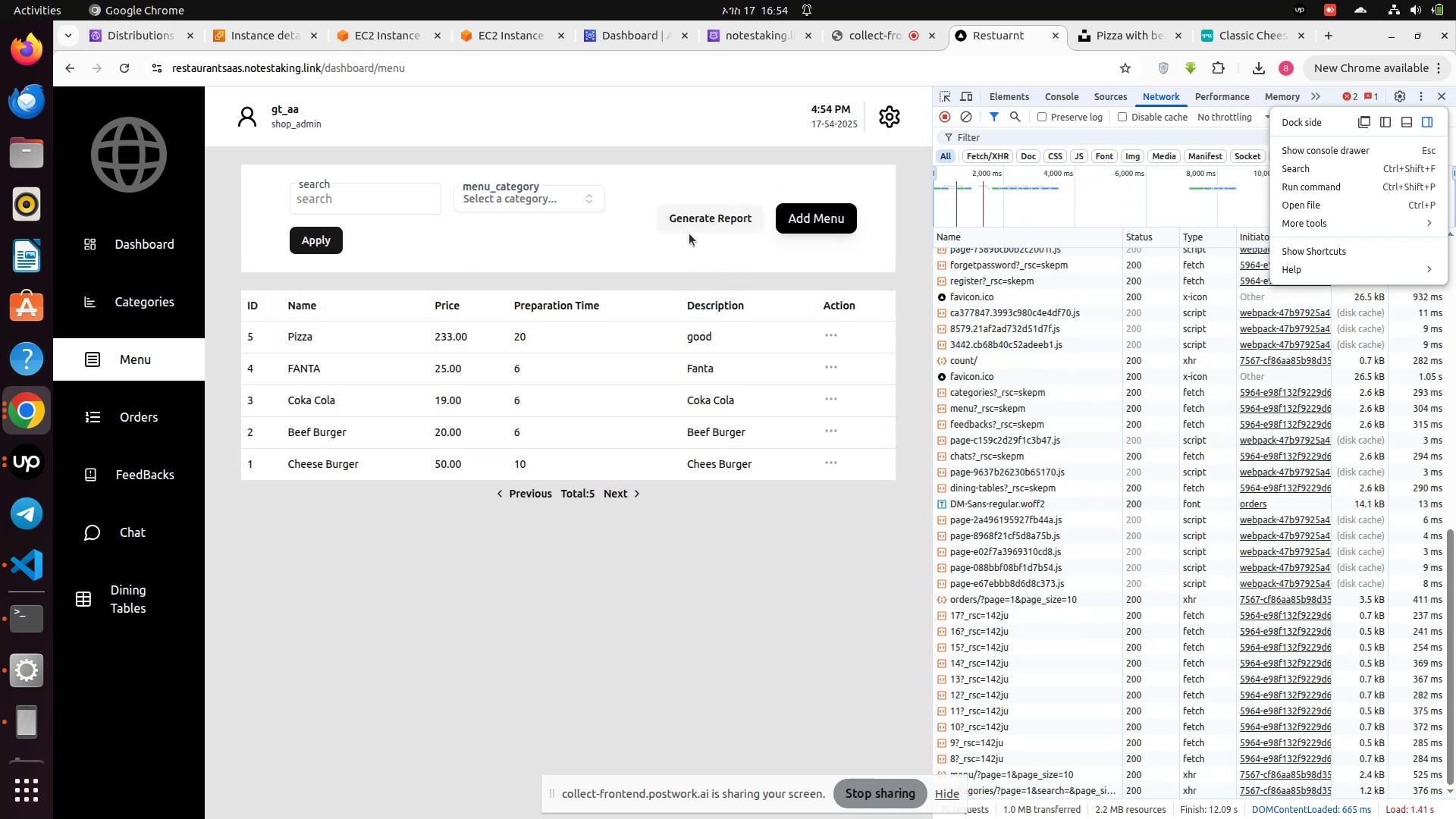 
left_click([690, 231])
 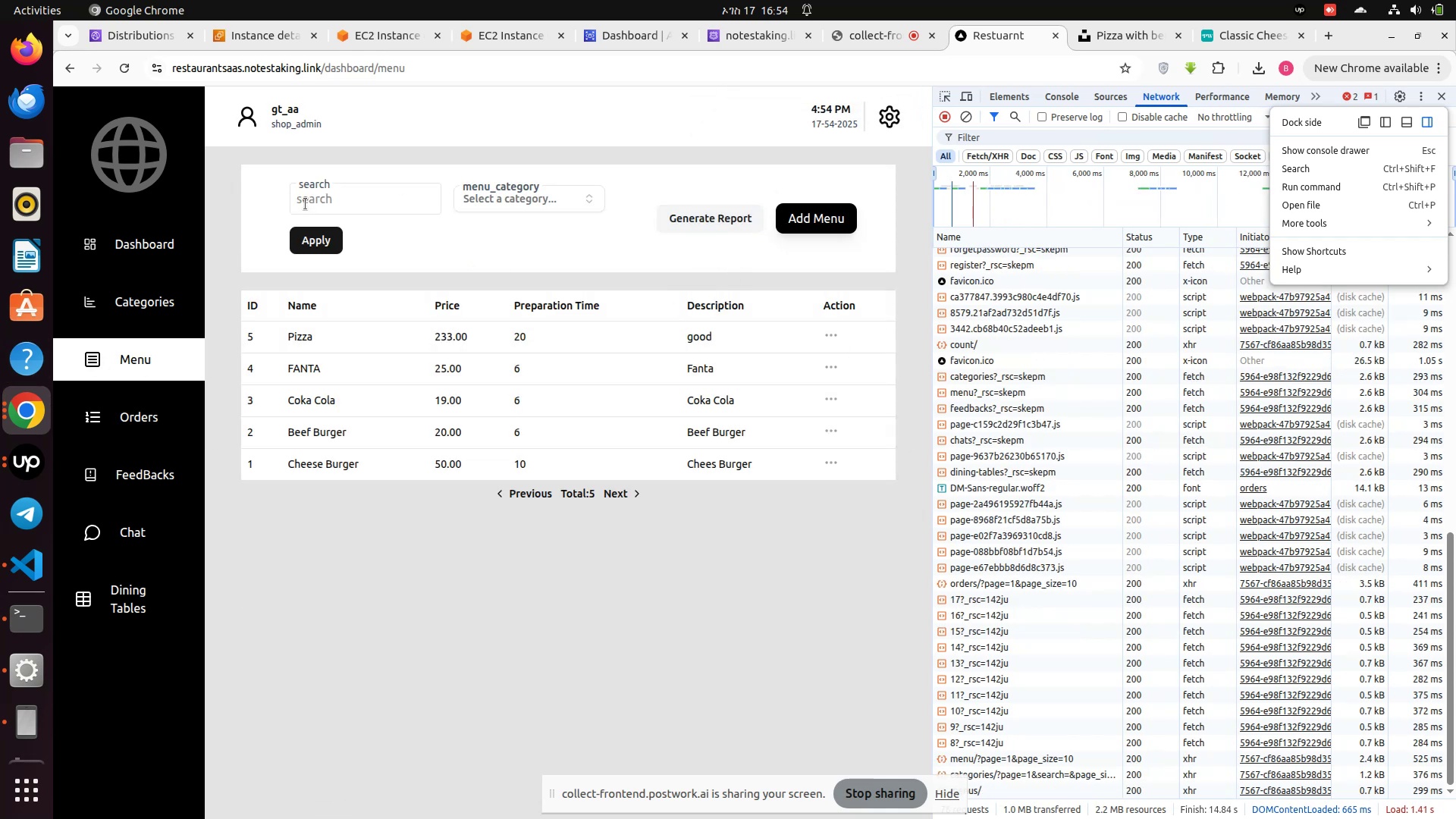 
double_click([115, 74])
 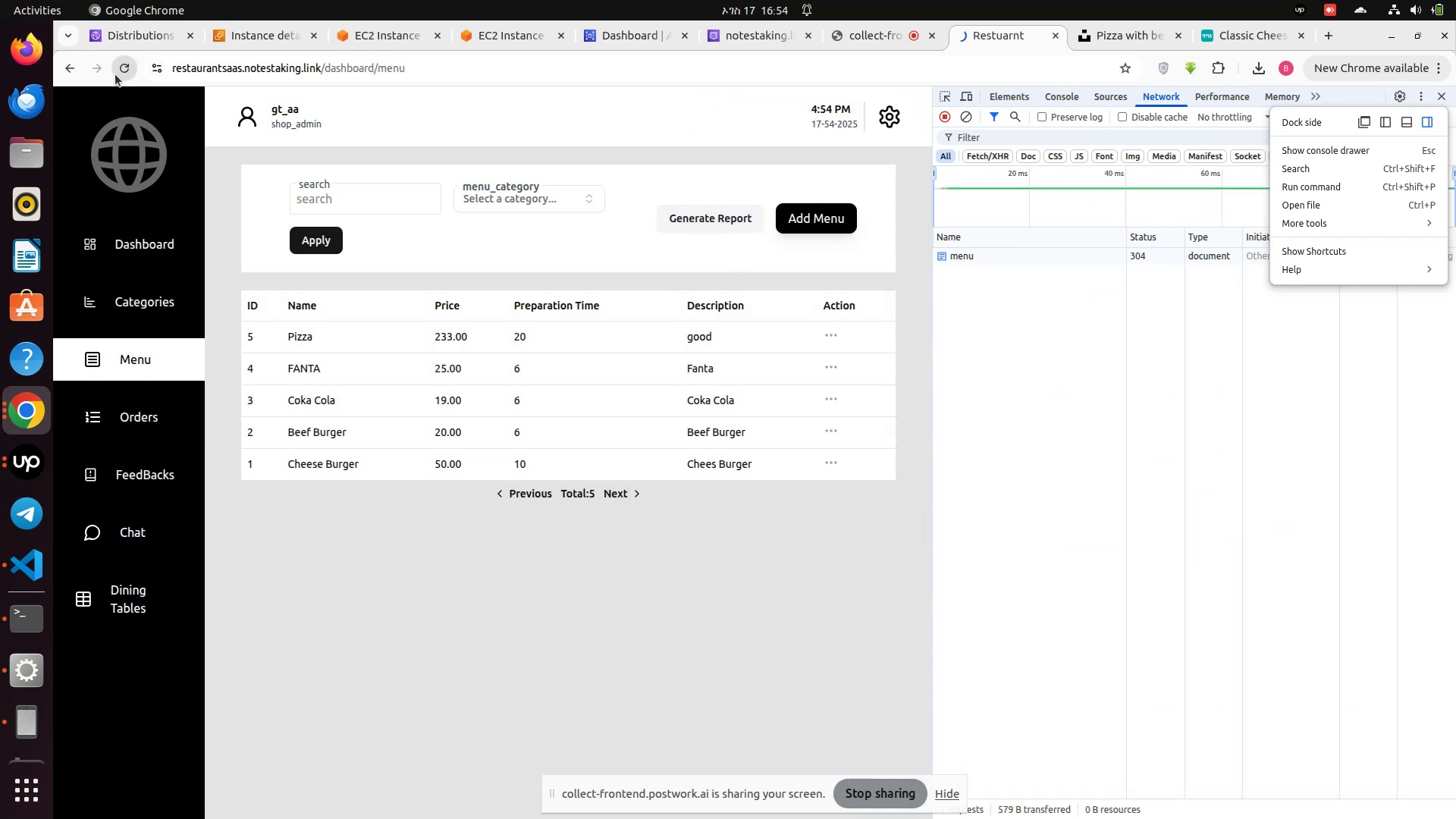 
triple_click([115, 74])
 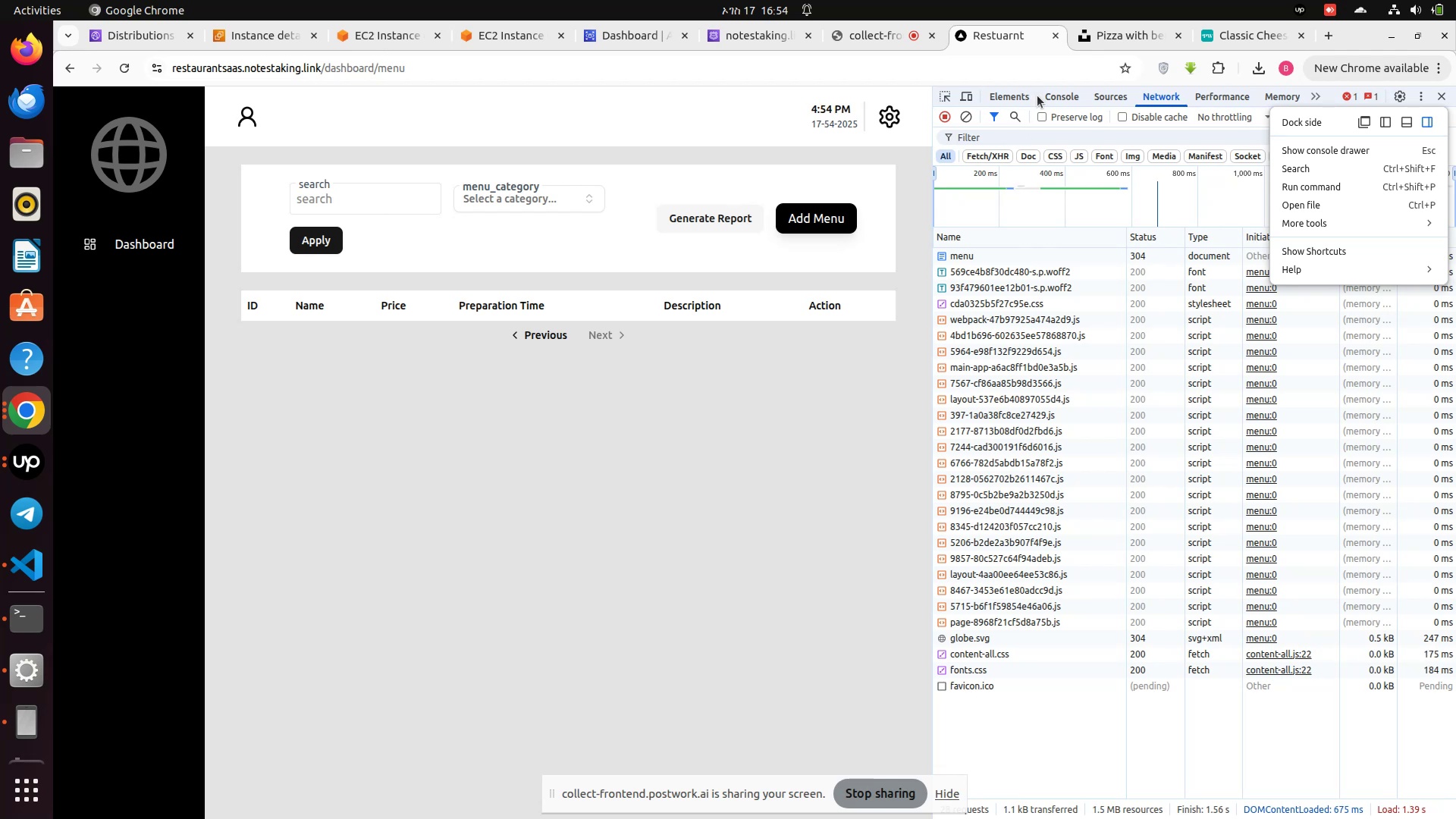 
left_click([1050, 95])
 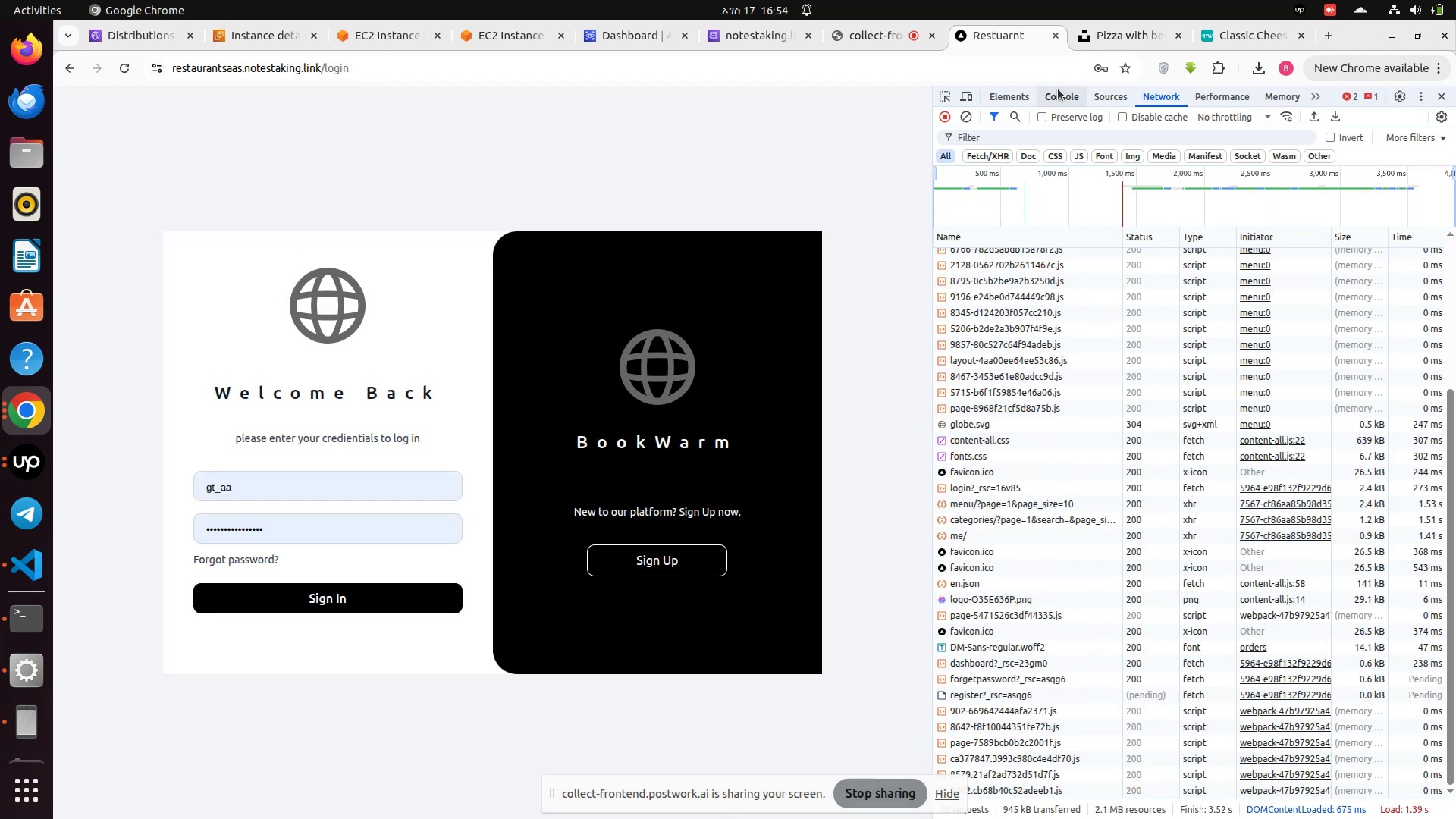 
left_click([1061, 98])
 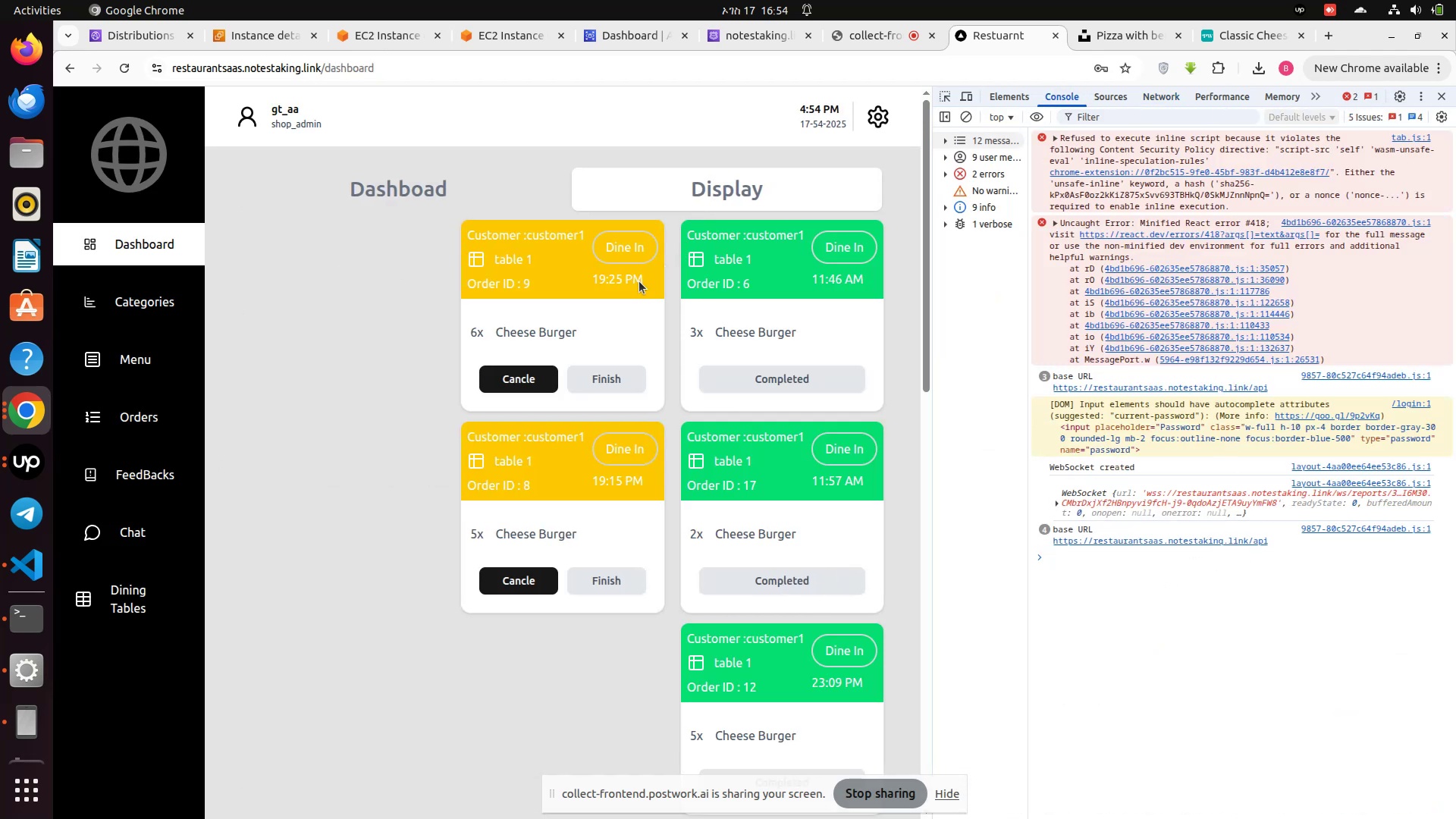 
wait(6.62)
 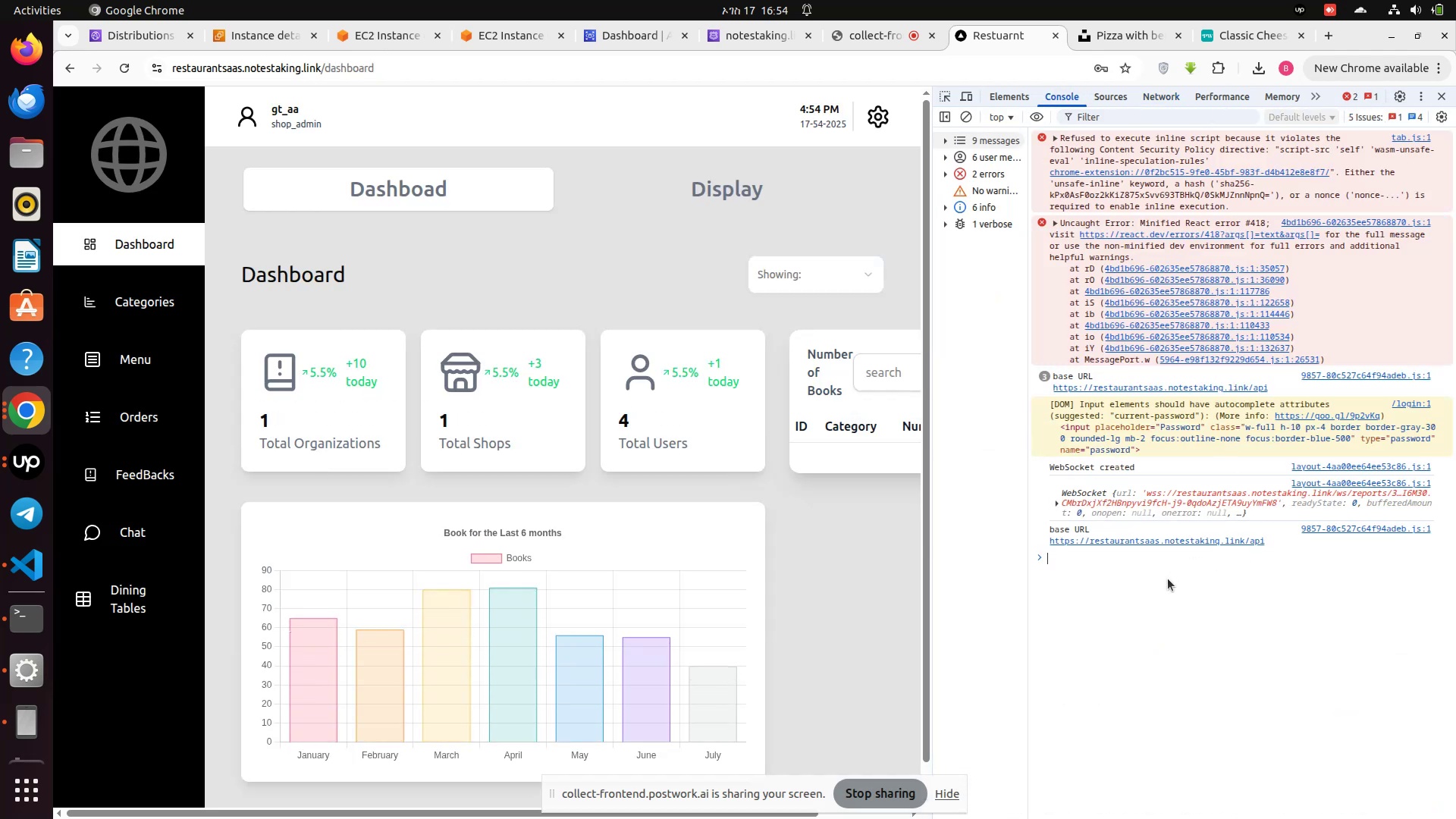 
left_click([350, 179])
 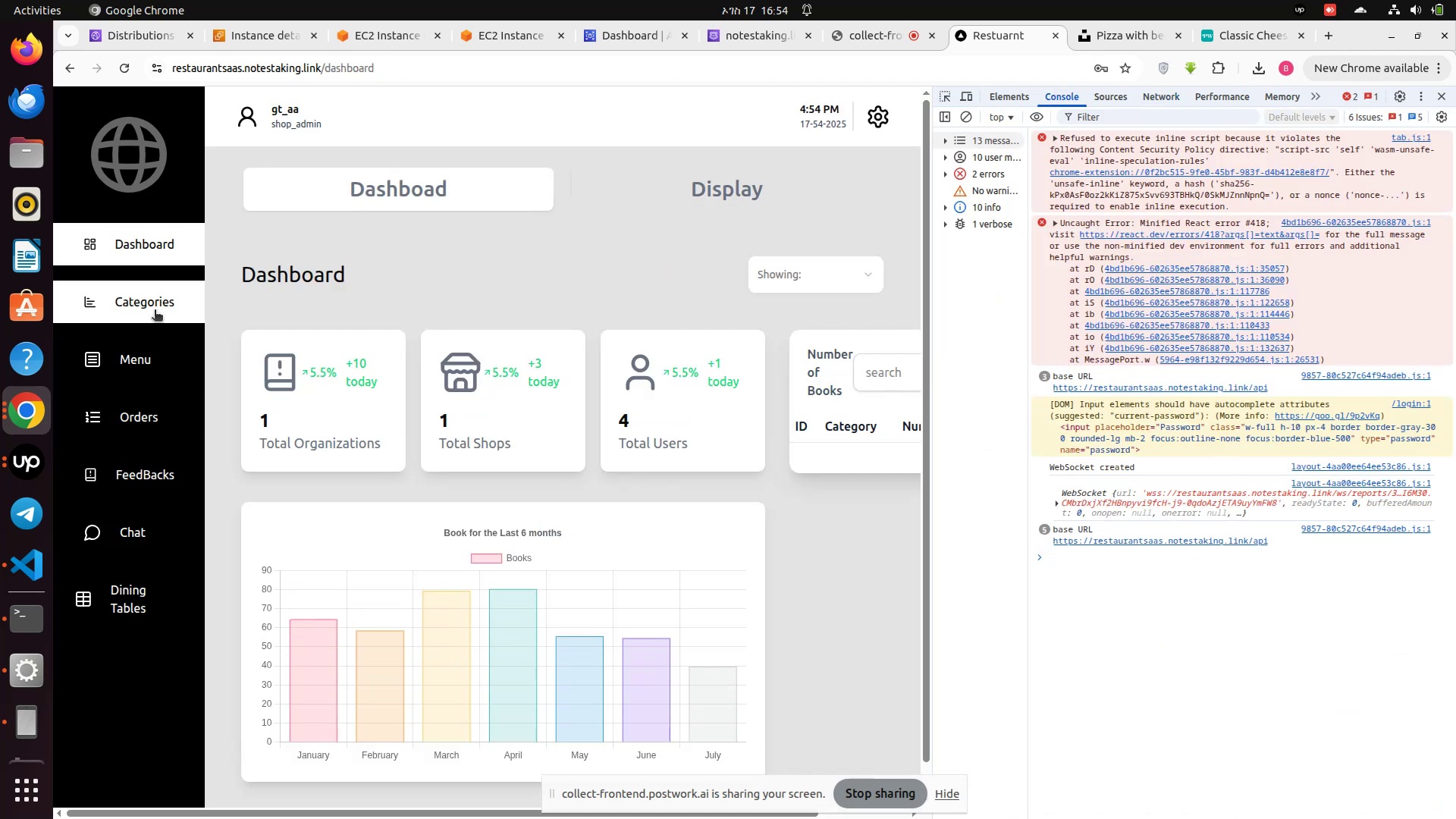 
left_click([155, 311])
 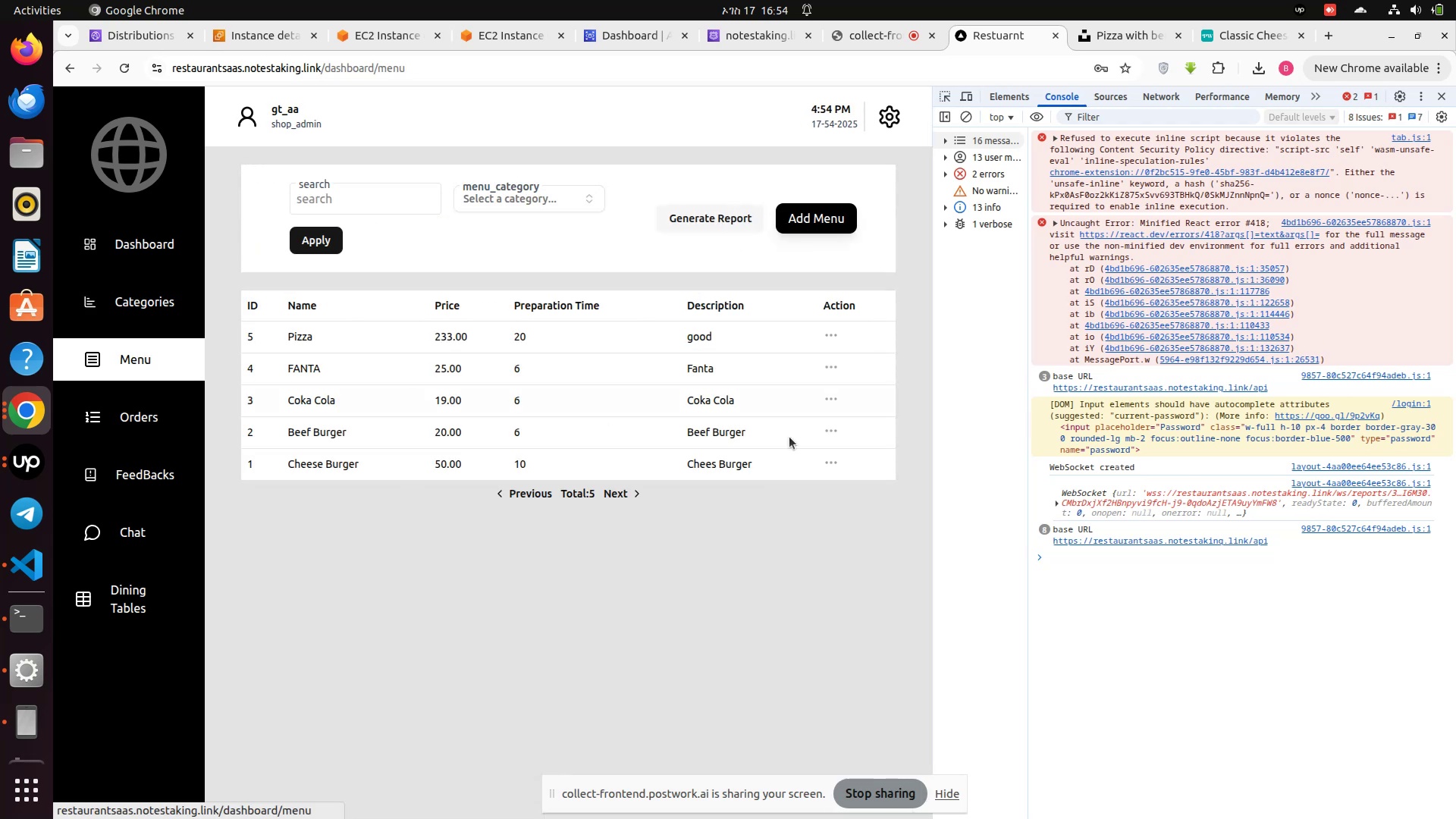 
wait(5.6)
 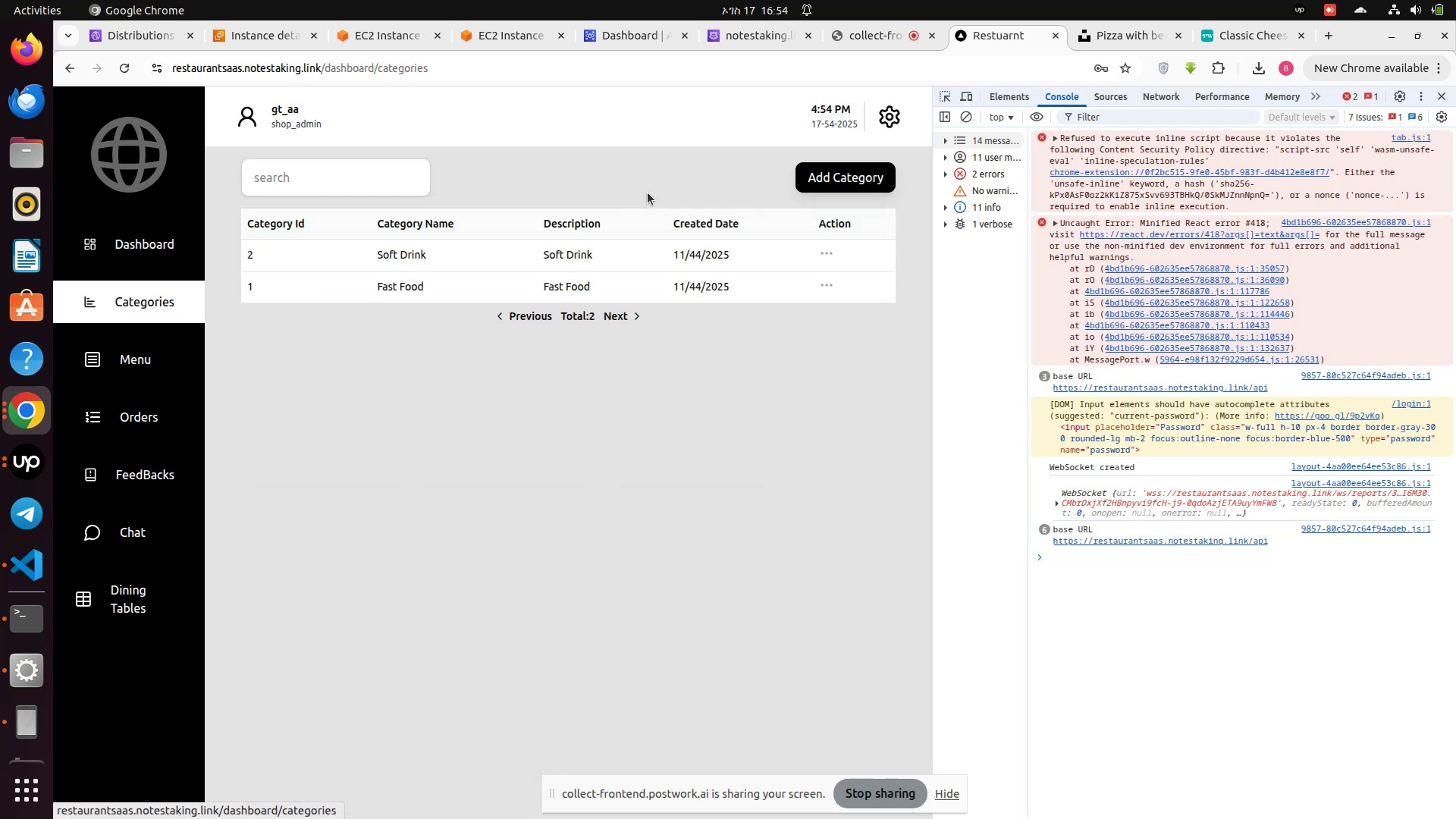 
left_click([717, 221])
 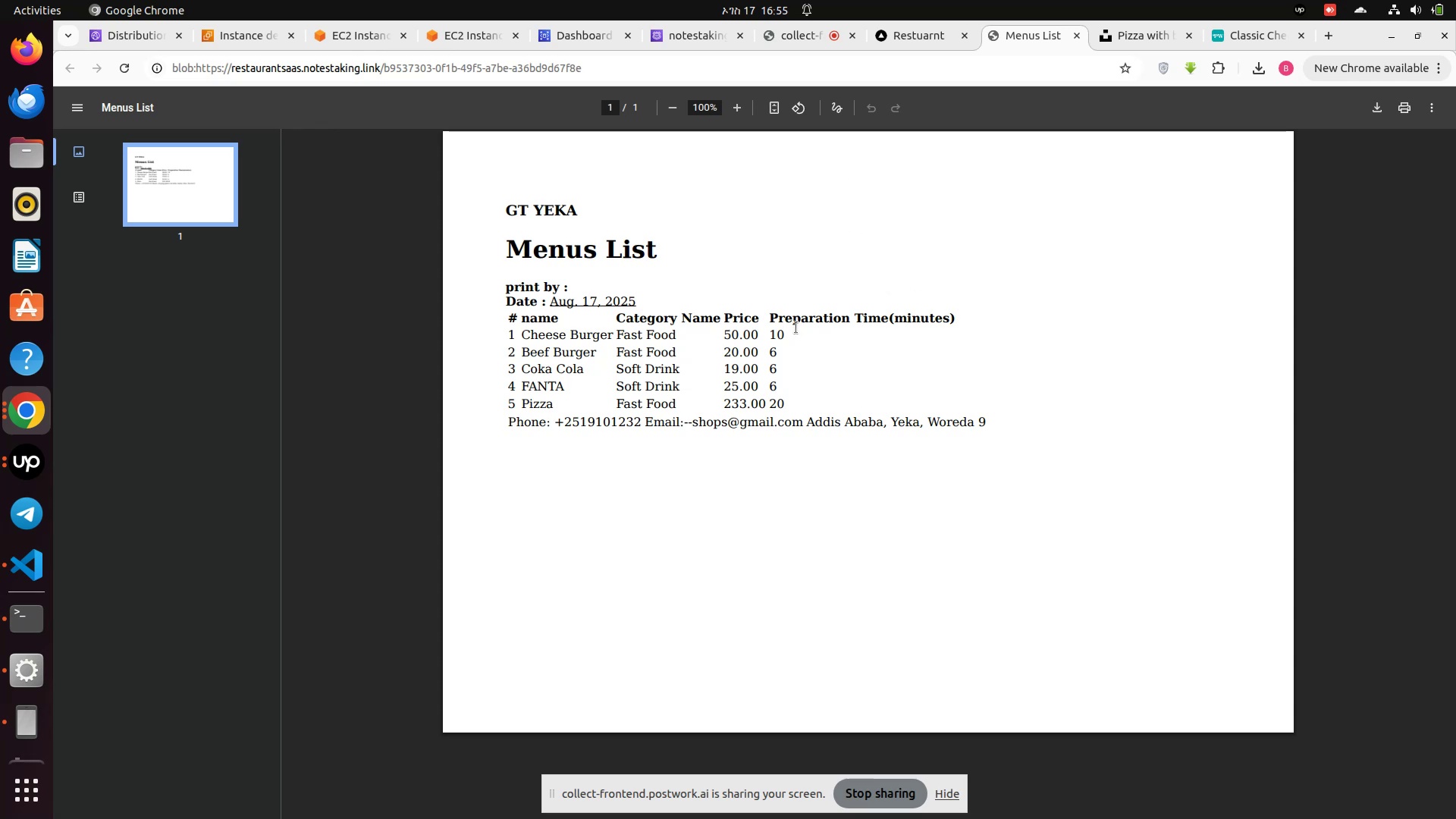 
wait(13.04)
 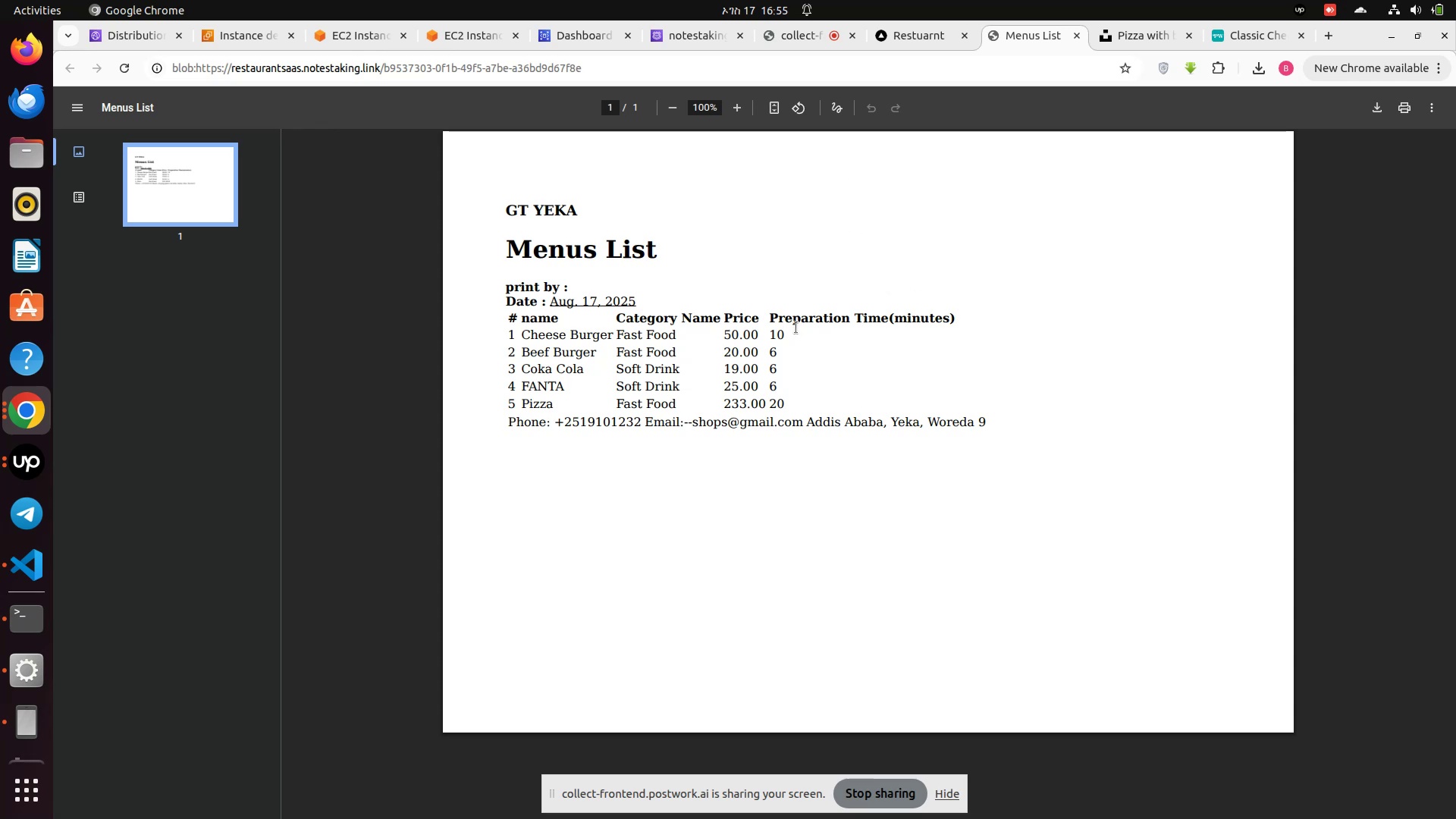 
left_click([41, 626])
 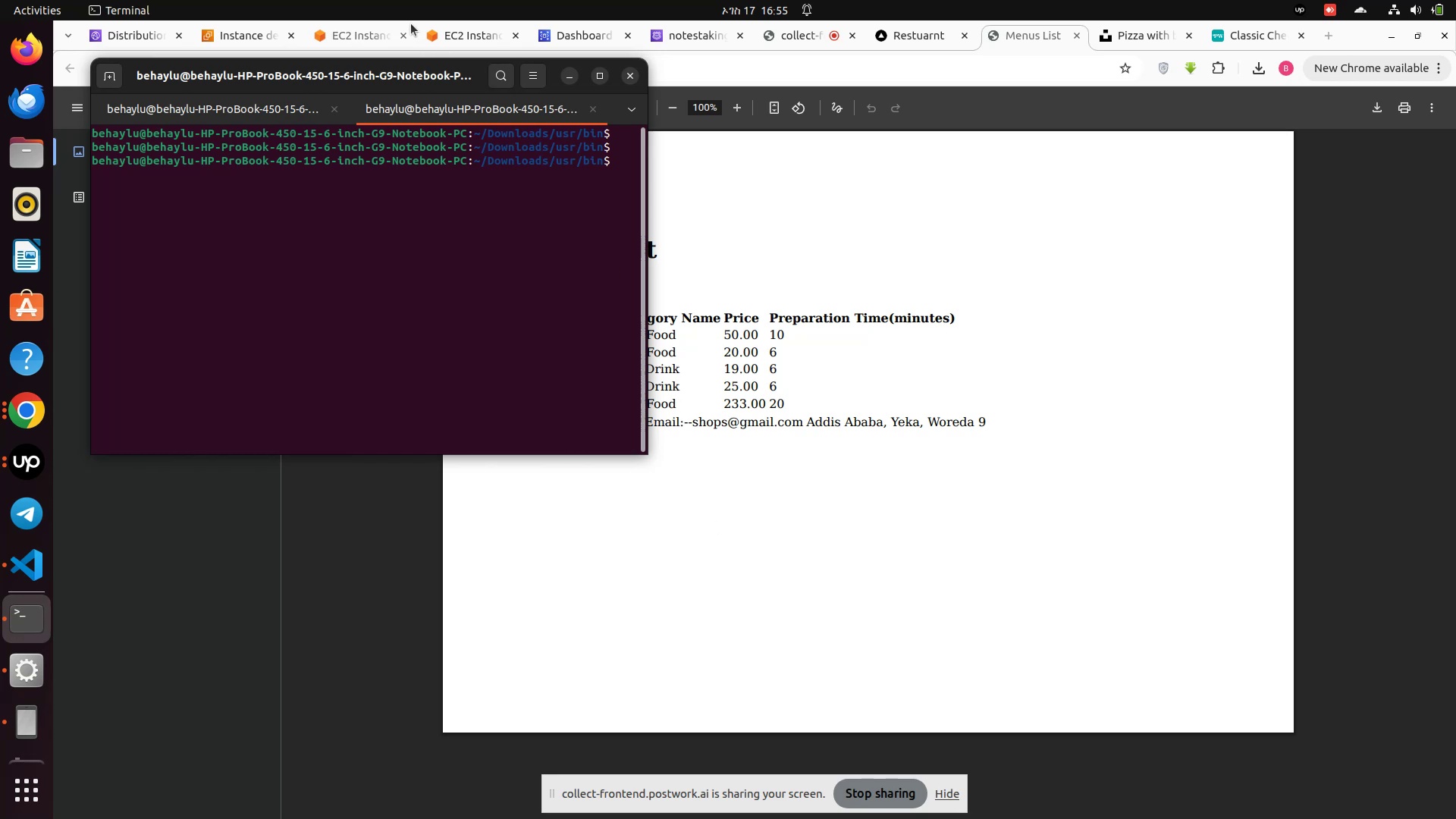 
left_click([443, 24])
 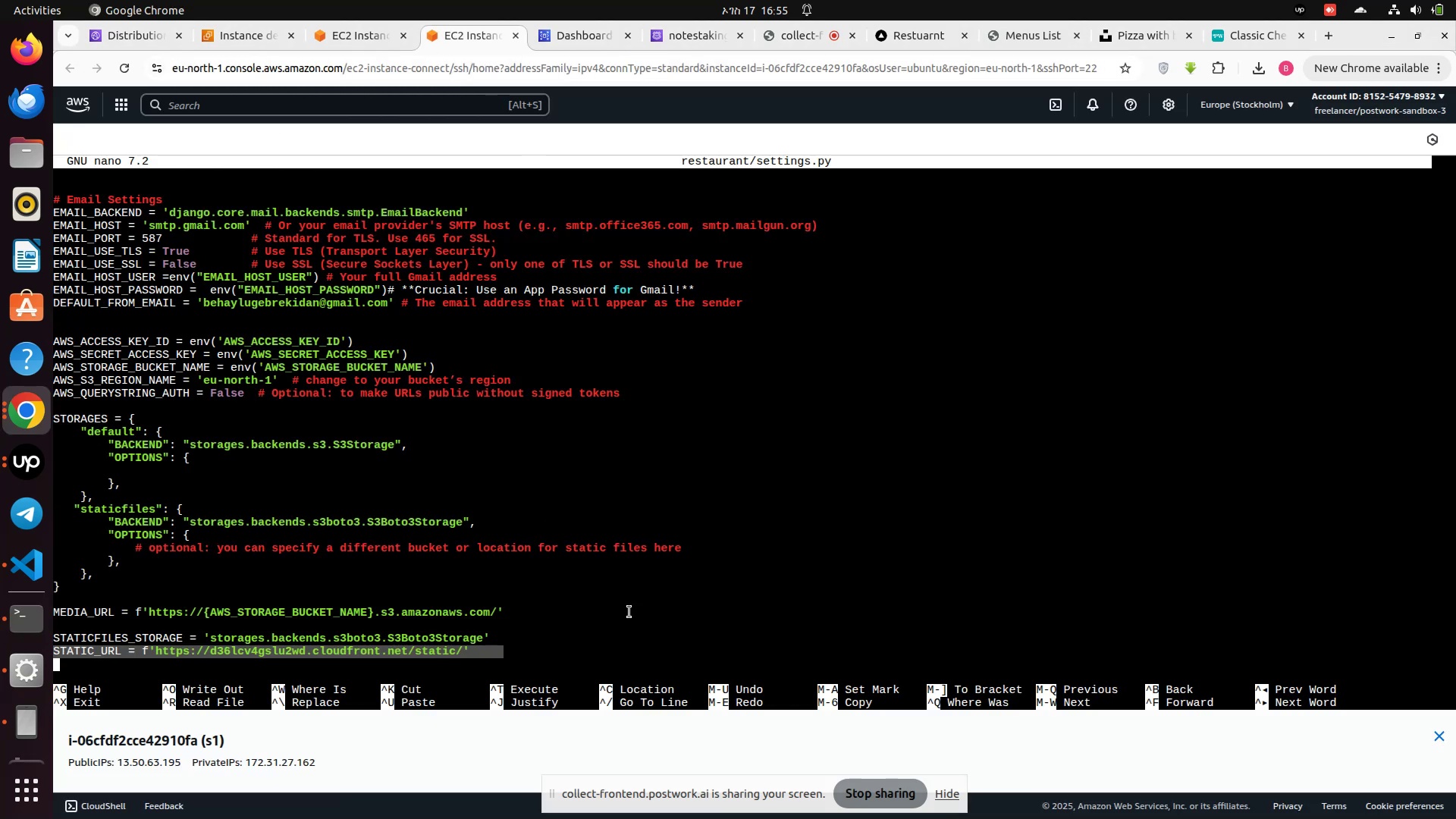 
hold_key(key=ControlLeft, duration=1.09)
 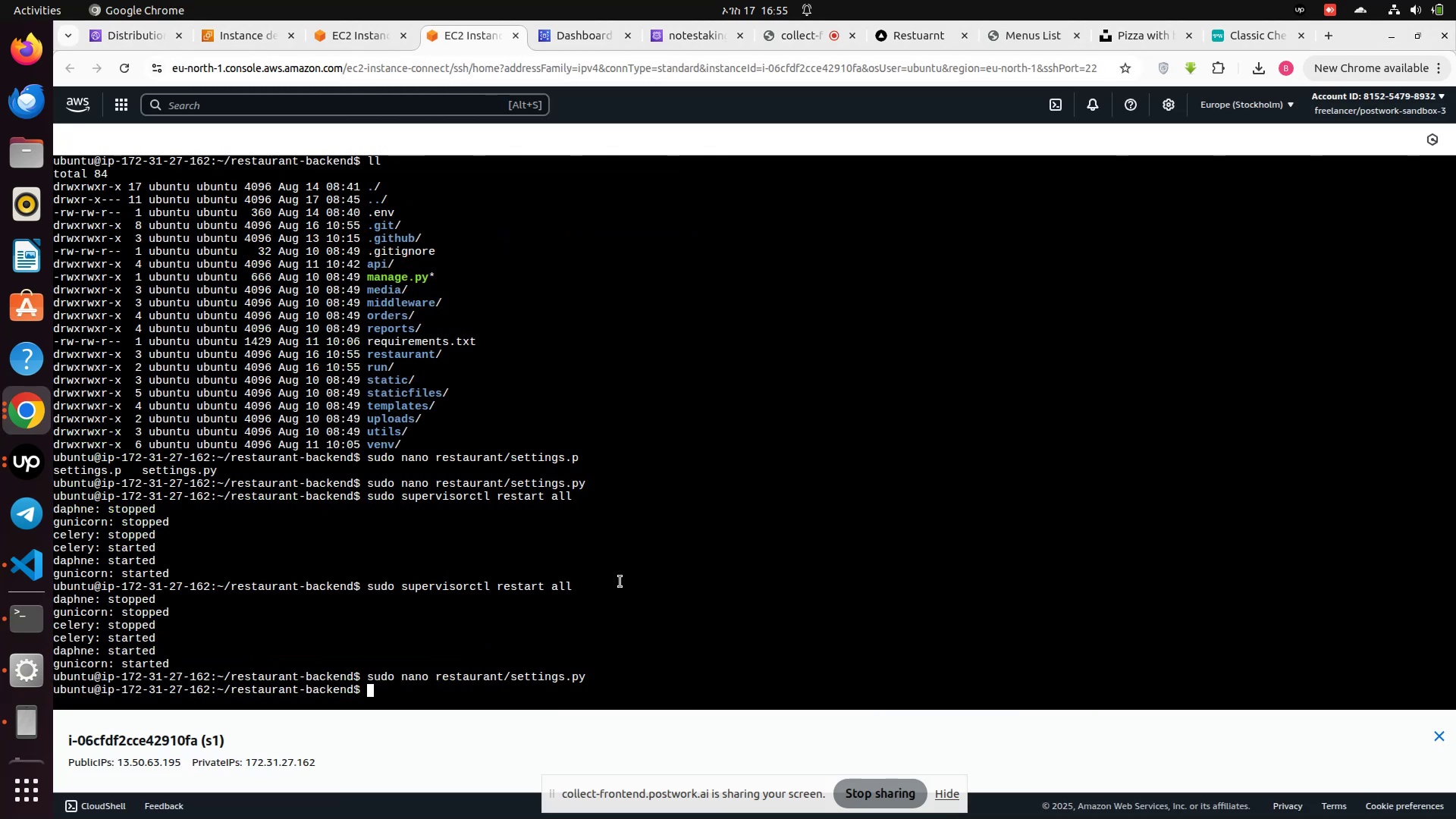 
hold_key(key=X, duration=0.32)
 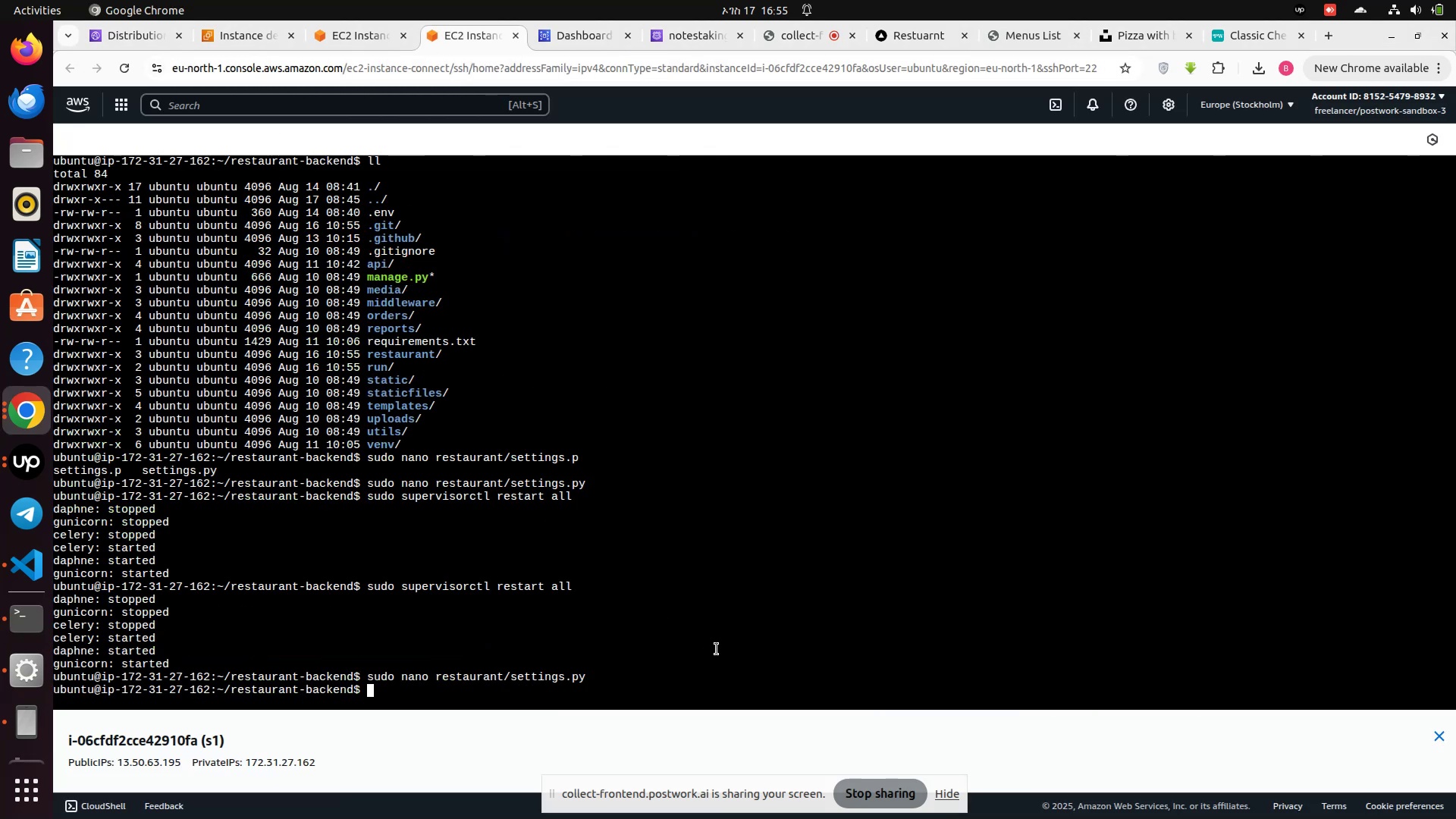 
type(sudo nano)
 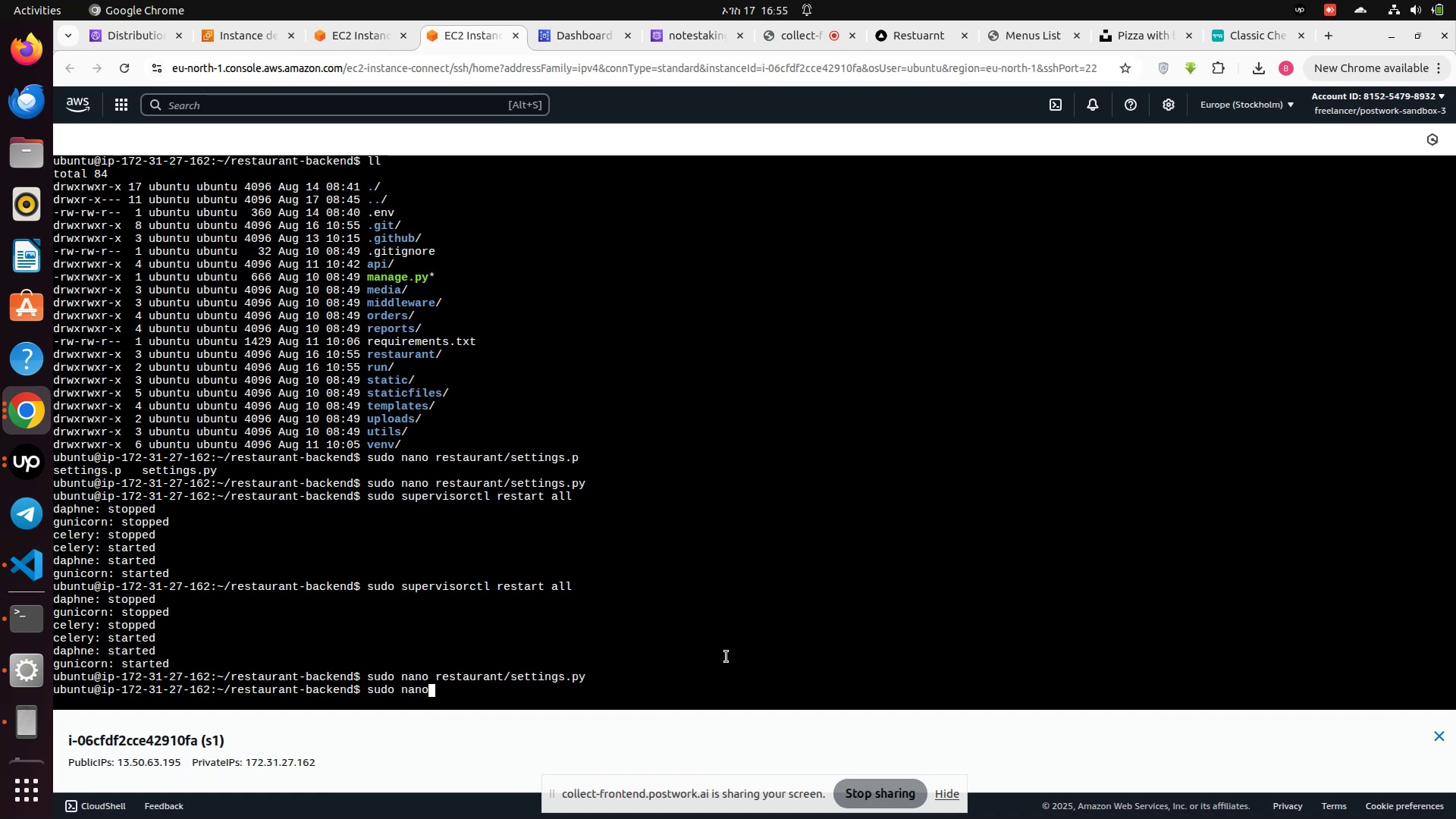 
wait(8.75)
 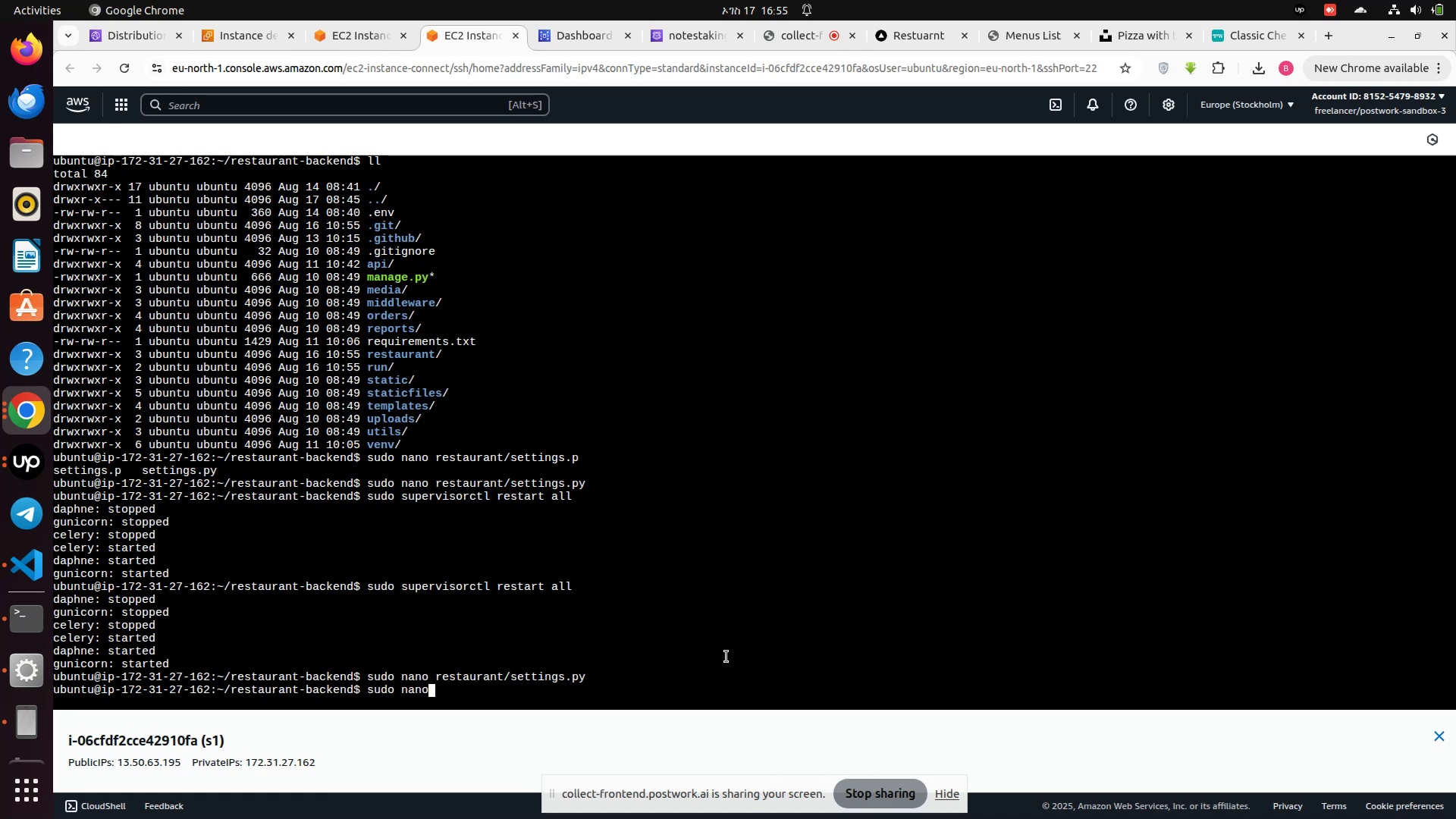 
left_click([30, 568])
 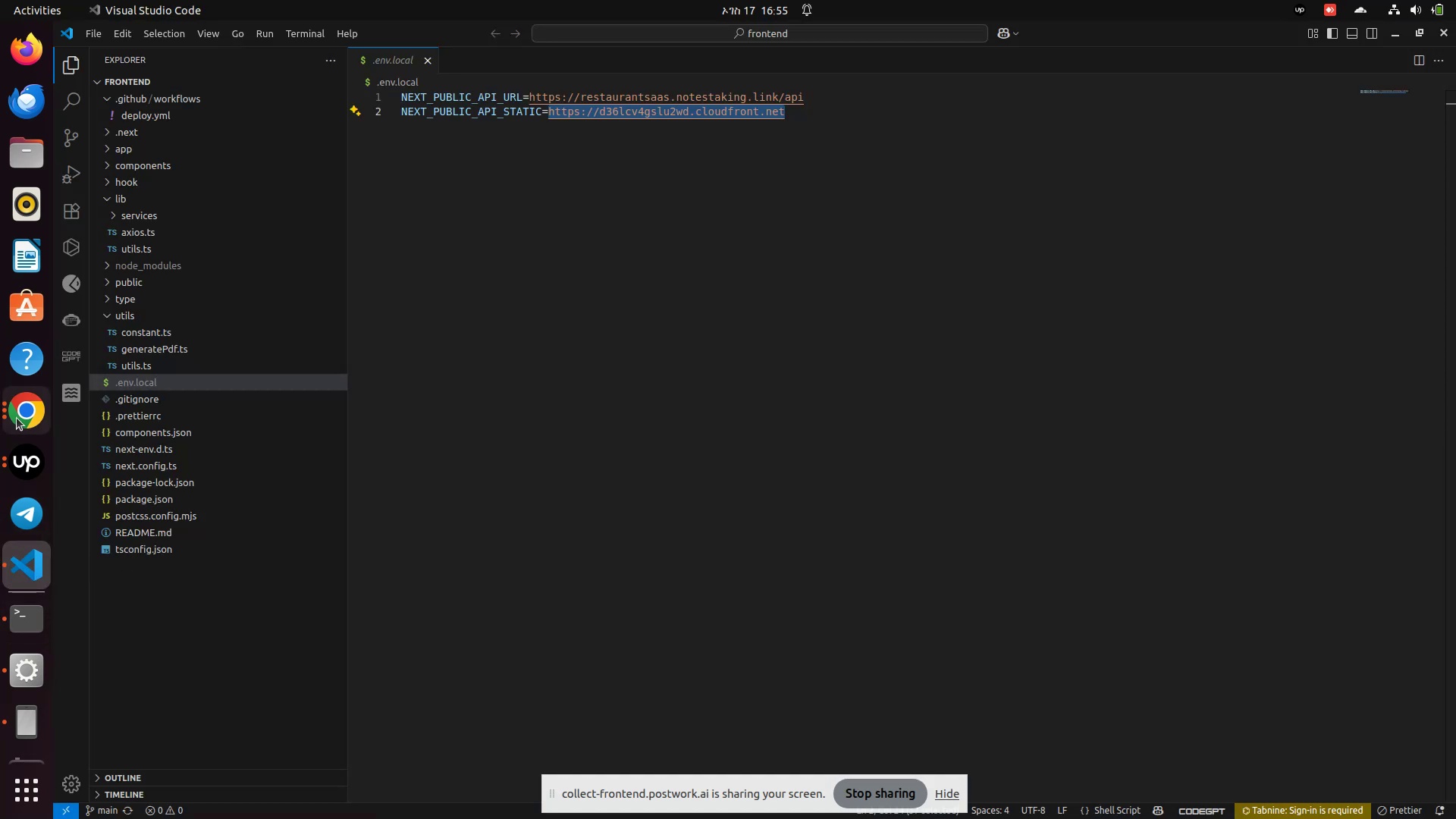 
left_click([17, 419])
 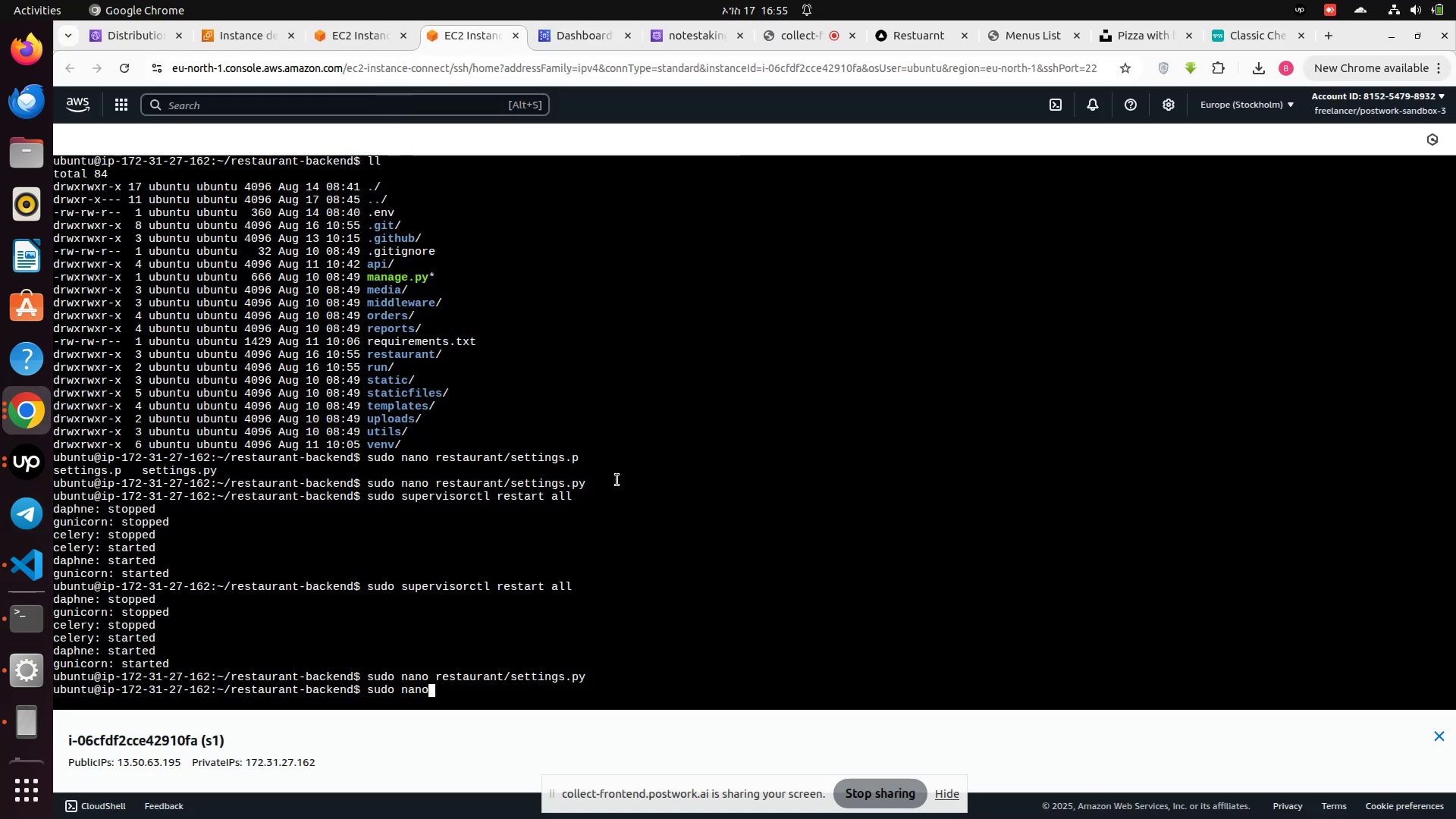 
key(ArrowUp)
 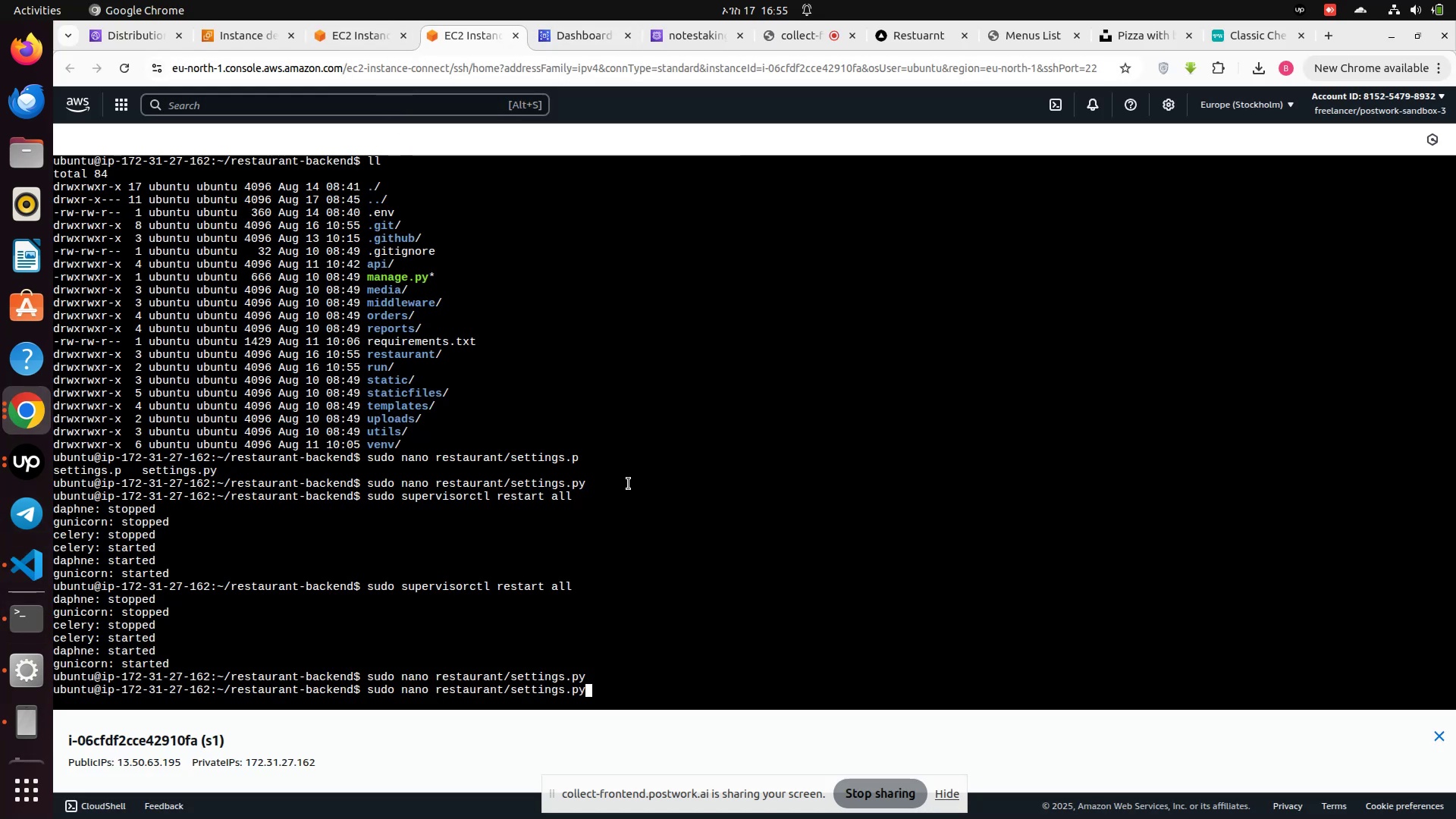 
key(ArrowUp)
 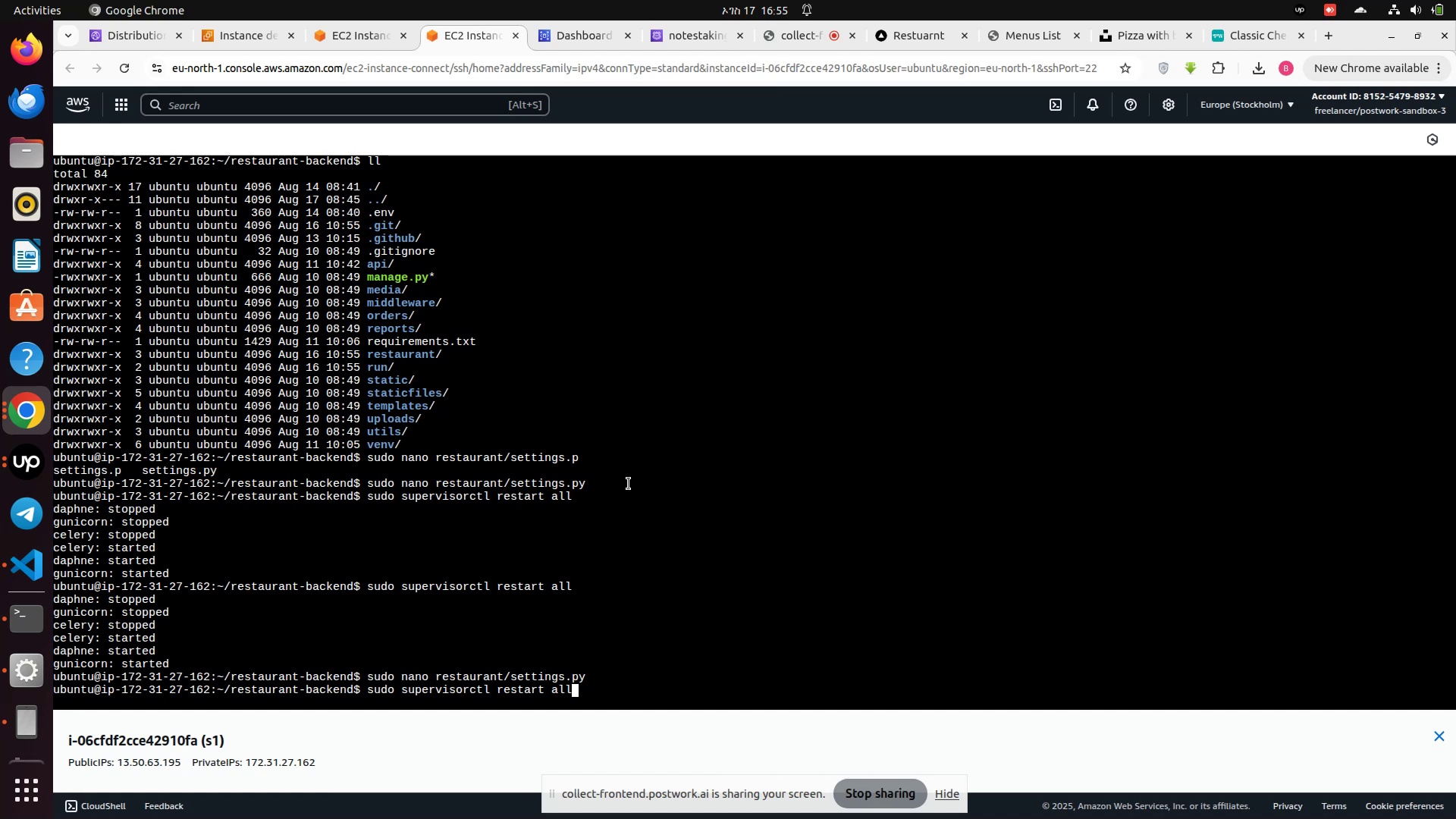 
key(ArrowUp)
 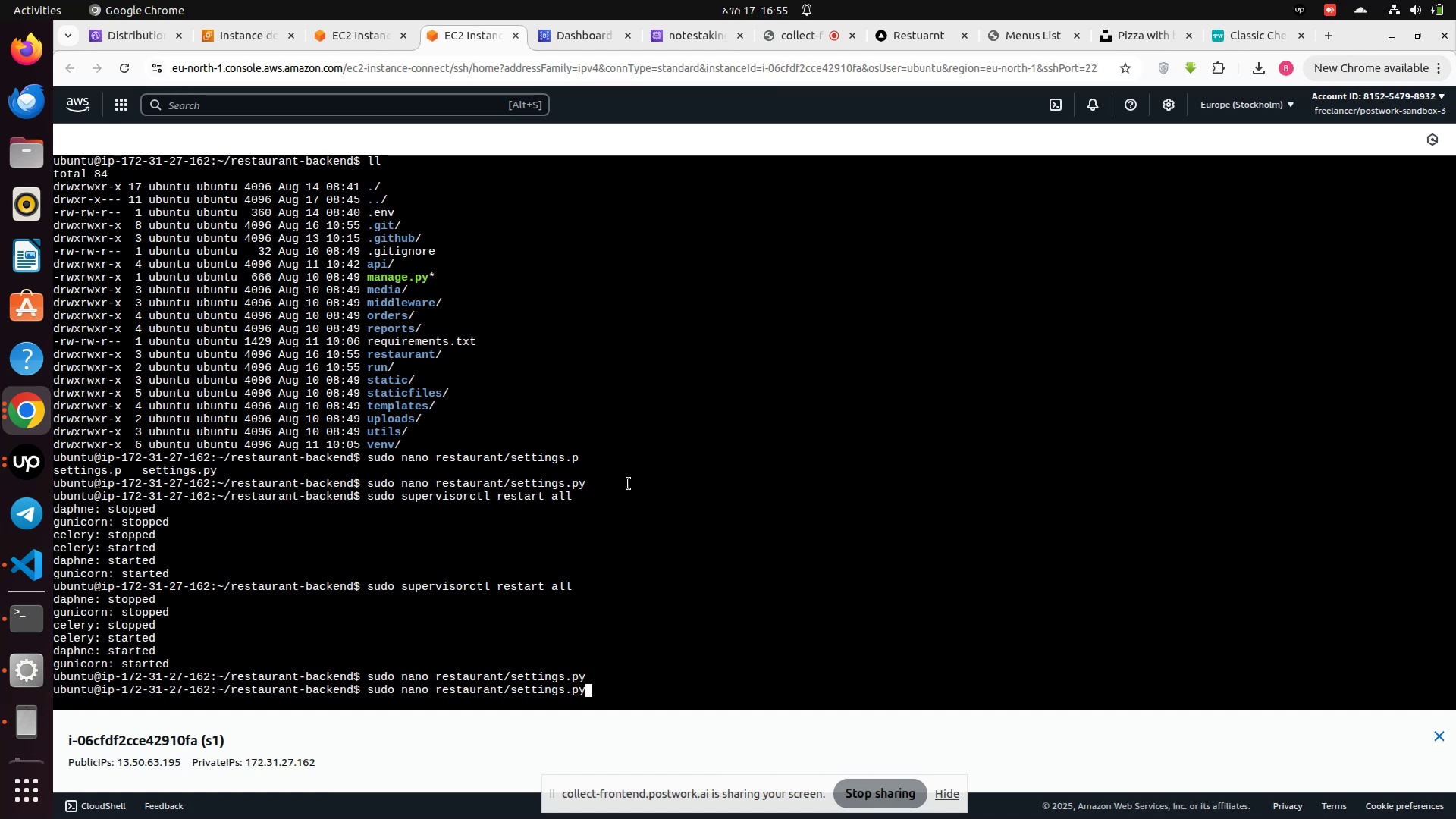 
key(Enter)
 